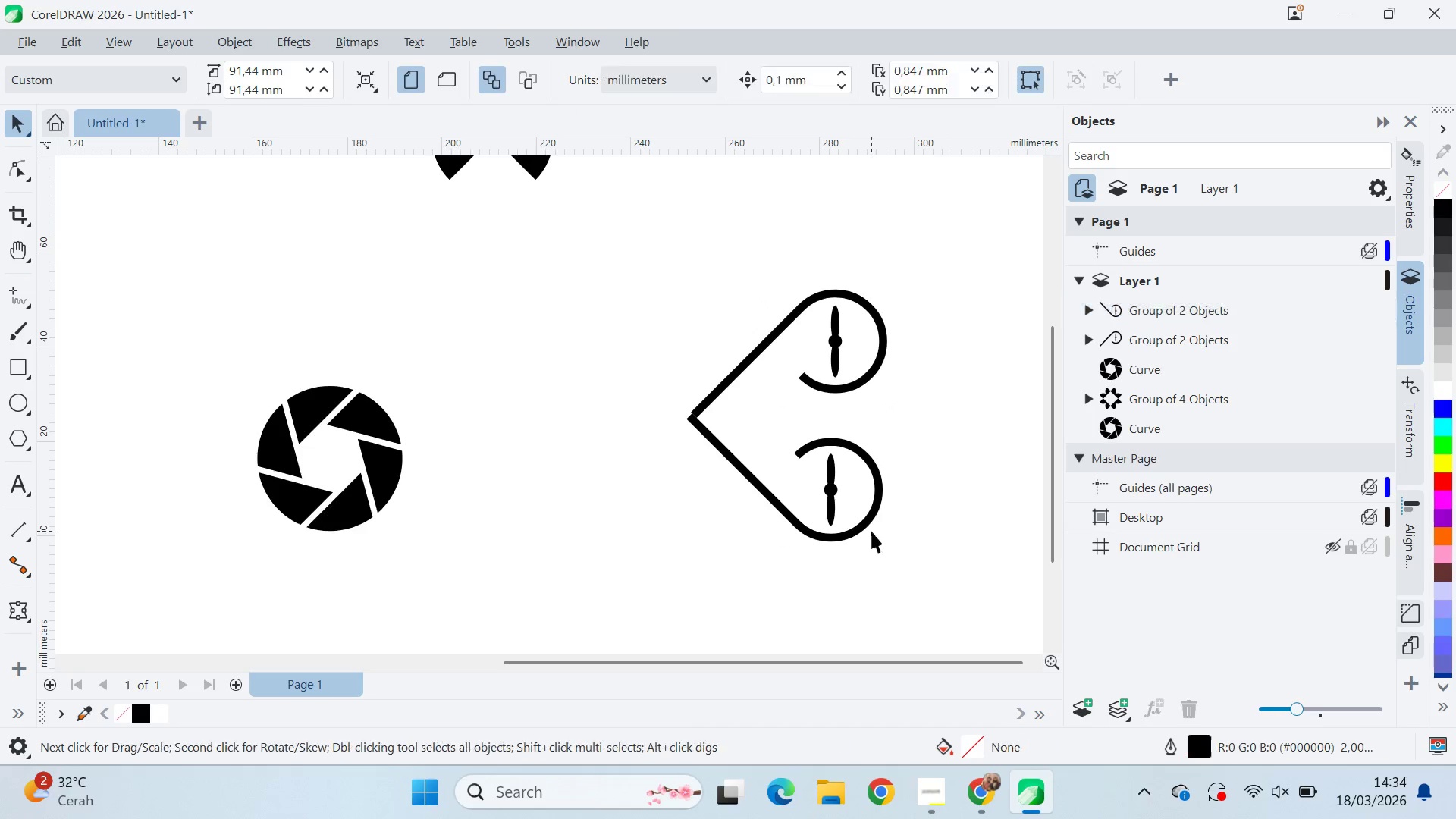 
hold_key(key=ControlLeft, duration=0.97)
 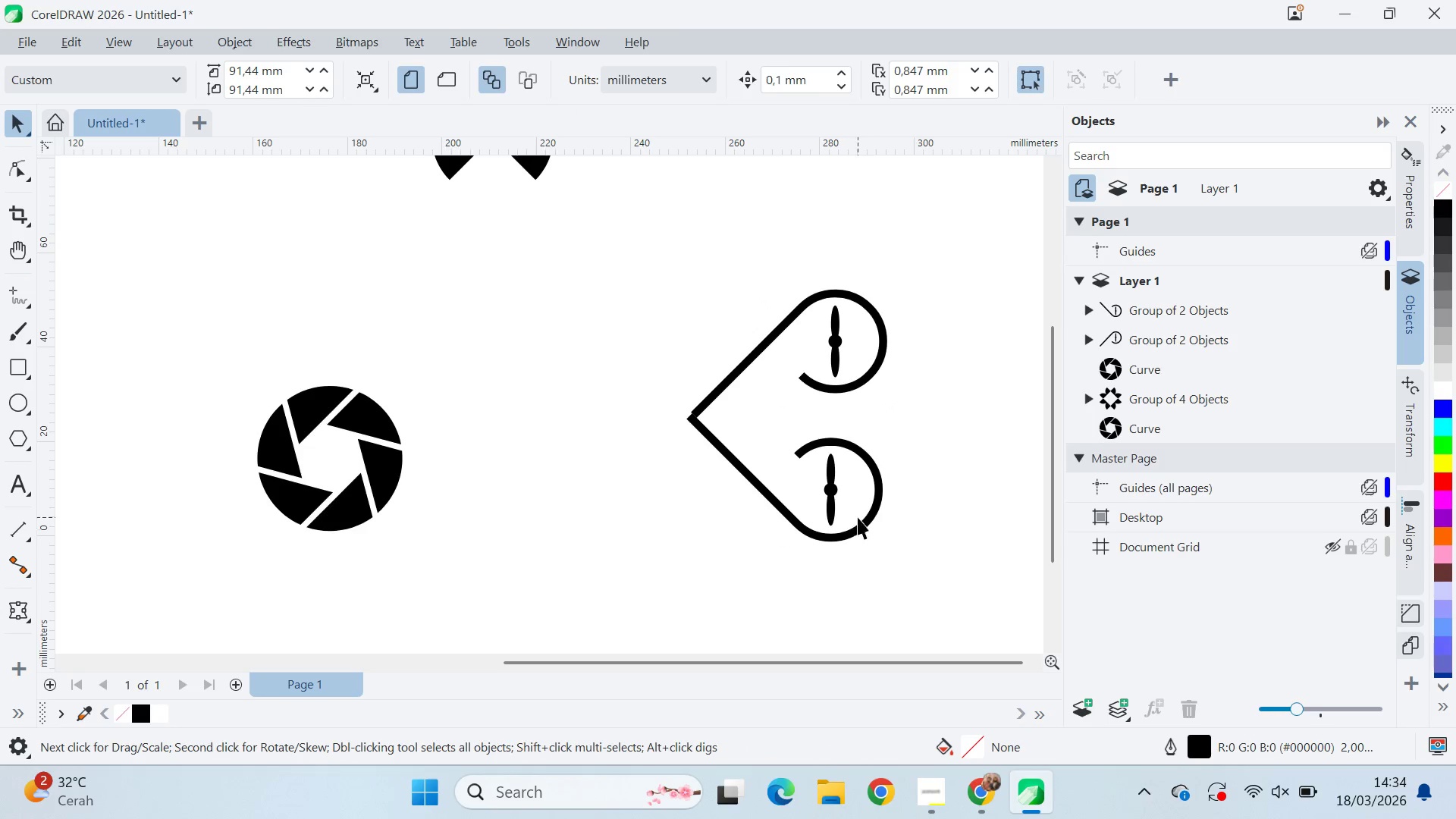 
hold_key(key=ControlLeft, duration=11.47)
left_click_drag(start_coordinate=[836, 499], to_coordinate=[843, 471])
 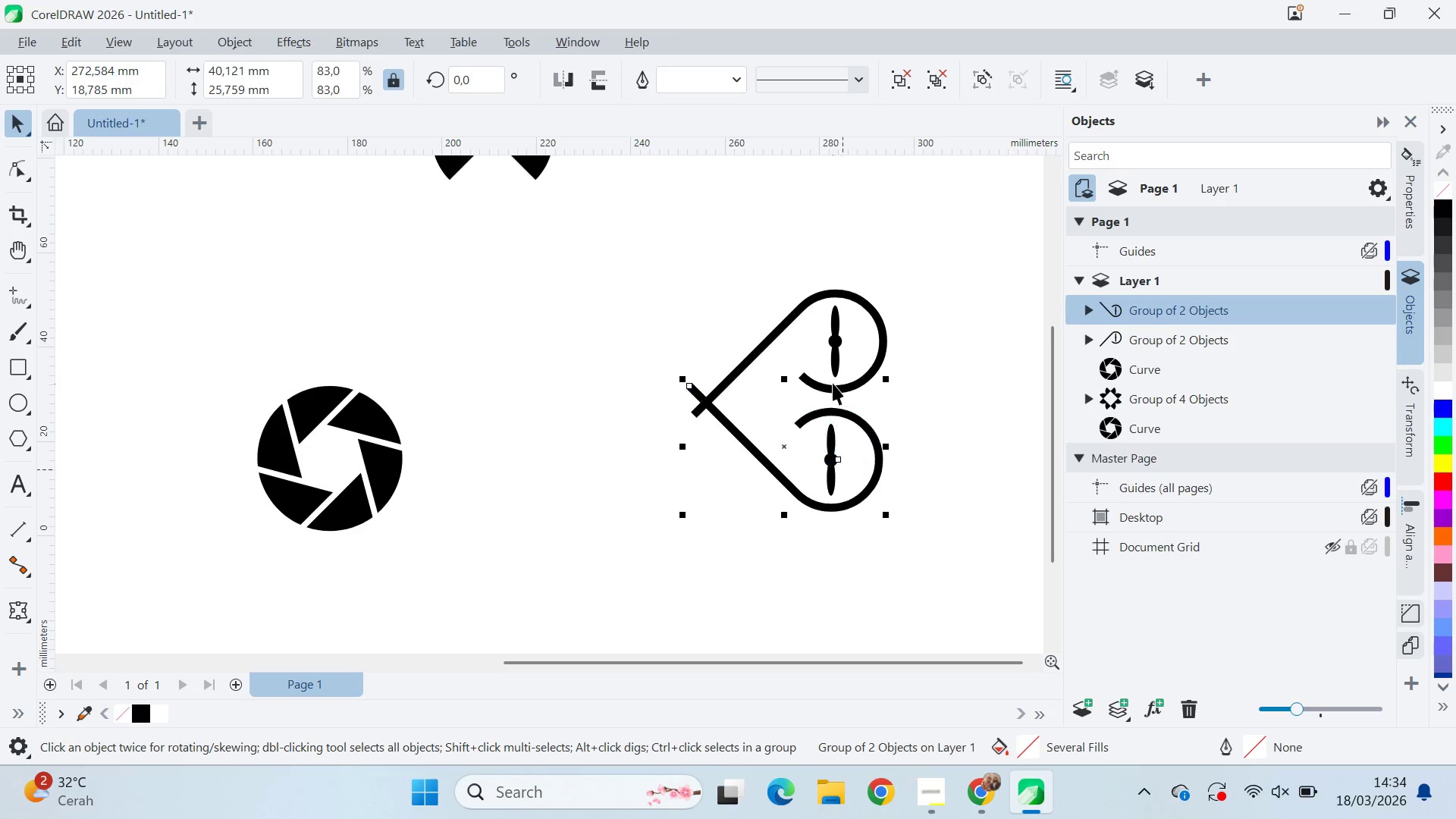 
hold_key(key=ShiftLeft, duration=0.58)
 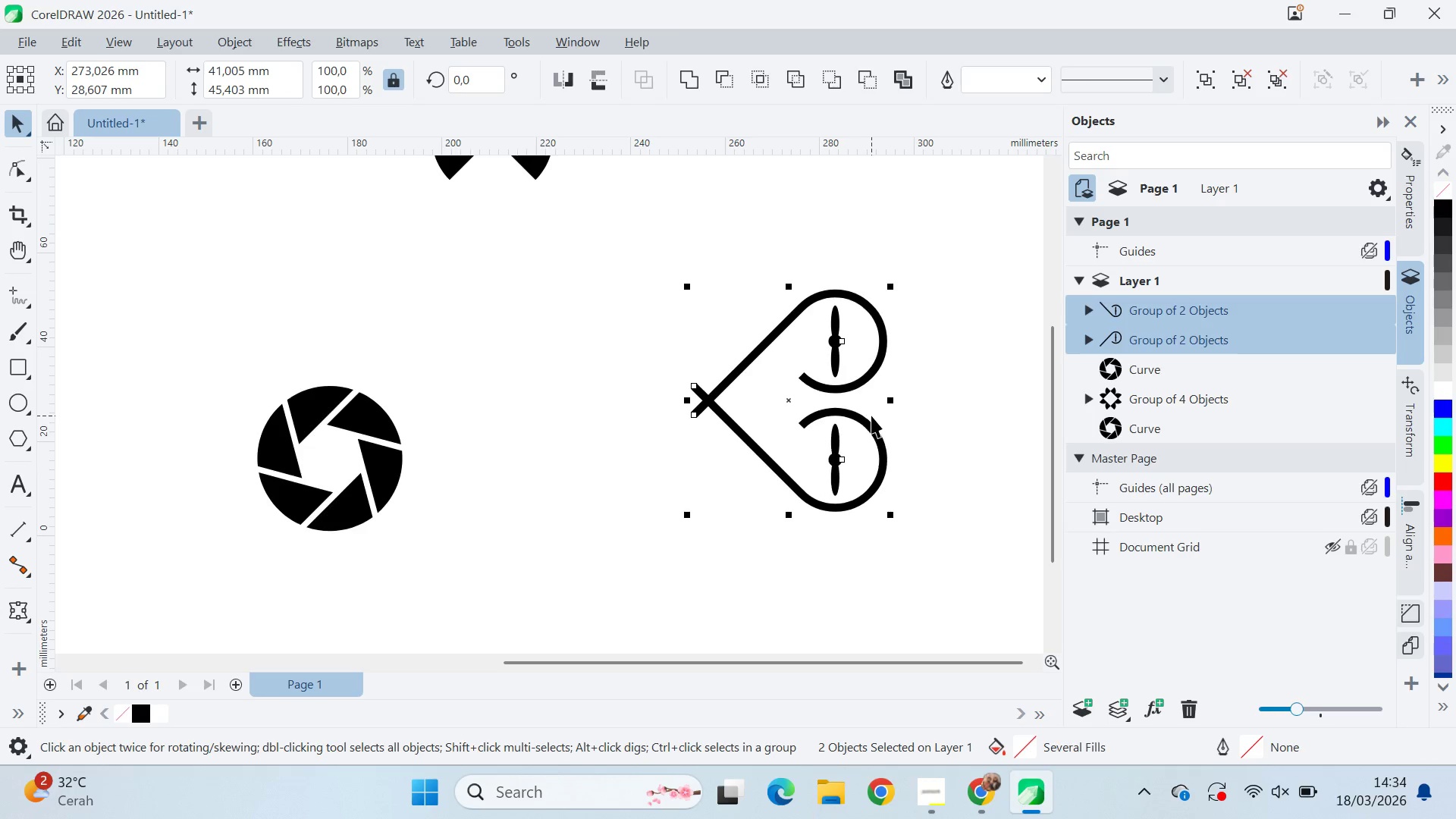 
key(R)
 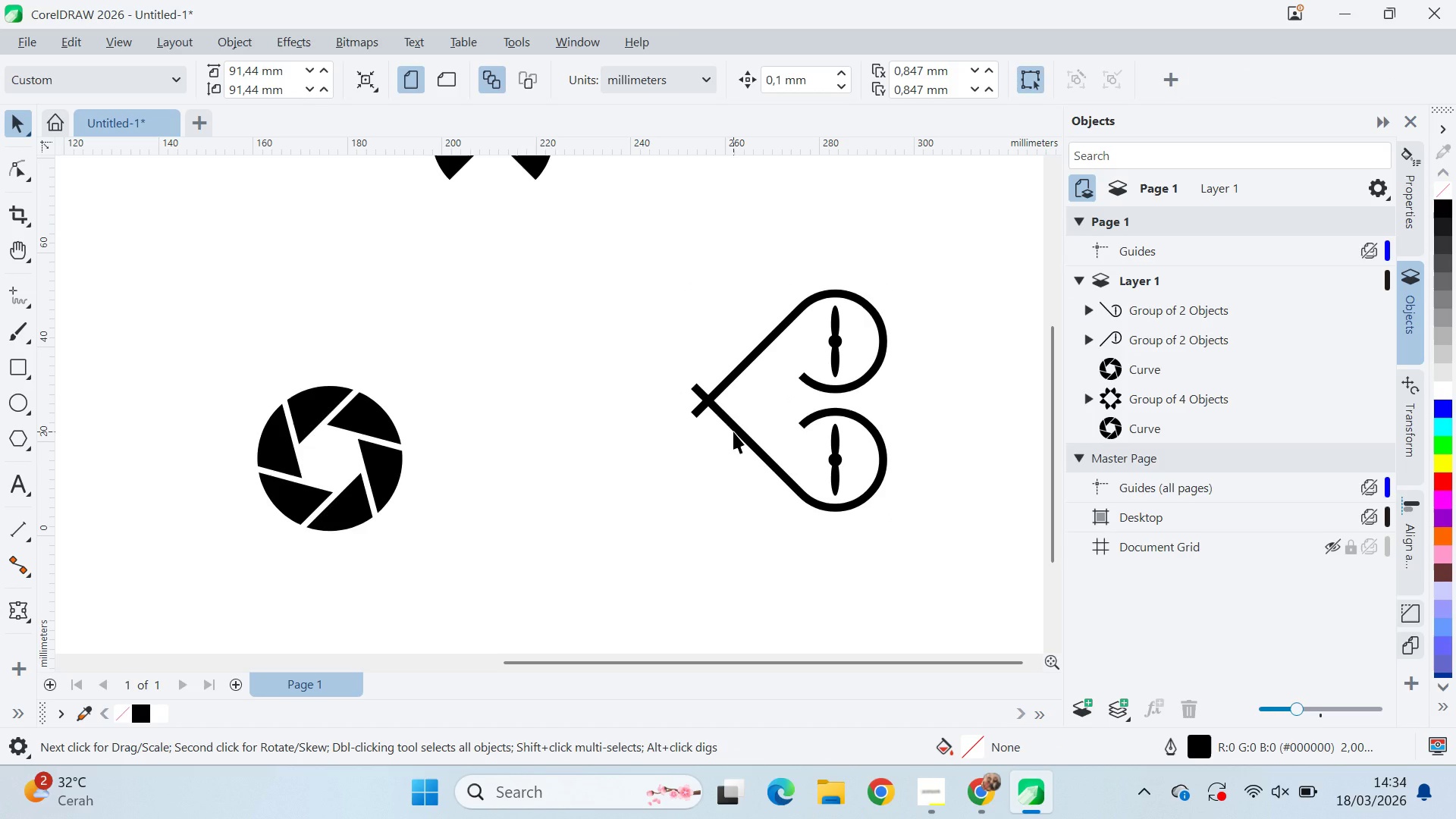 
key(Alt+AltLeft)
 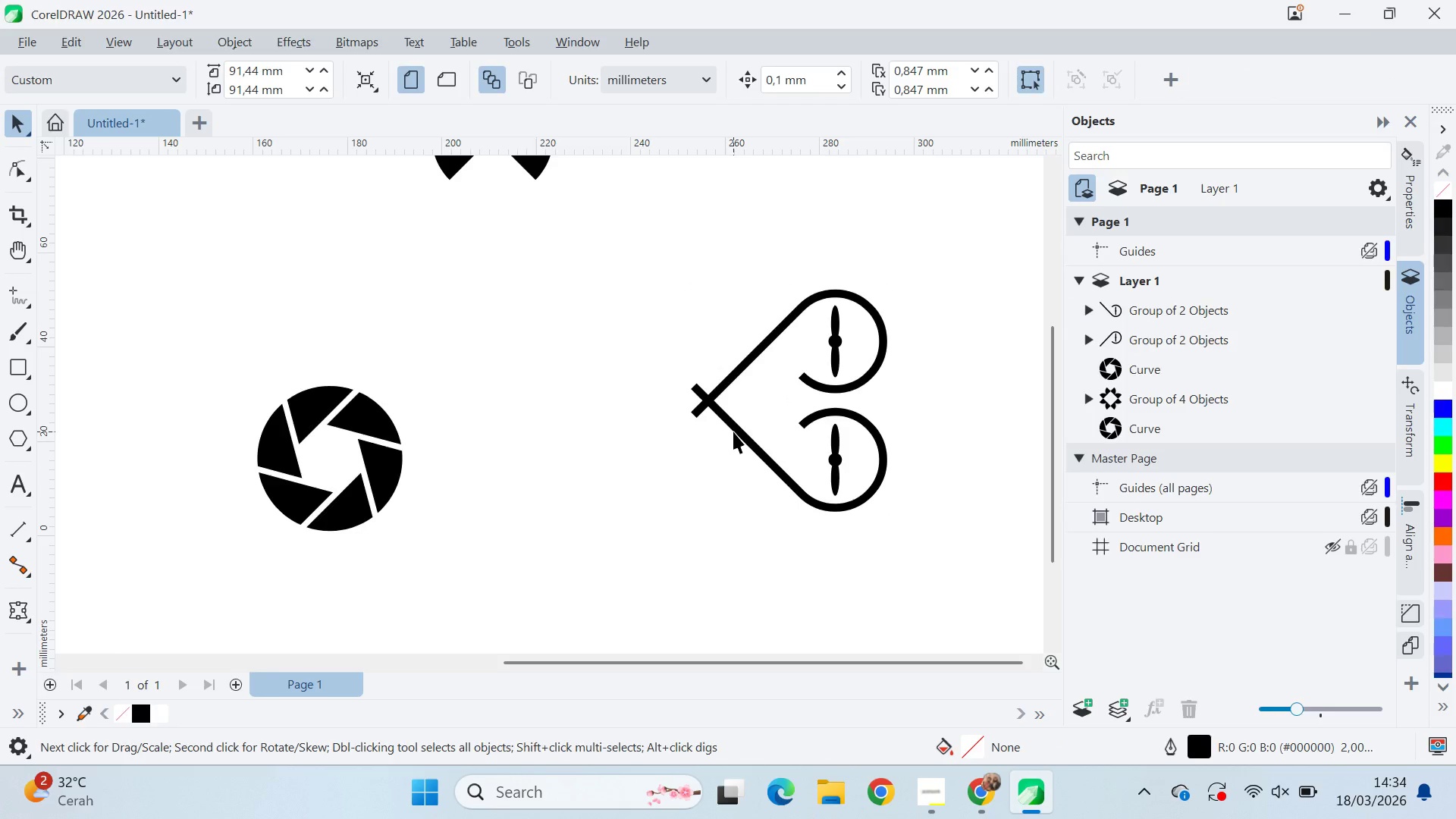 
key(Alt+Tab)
 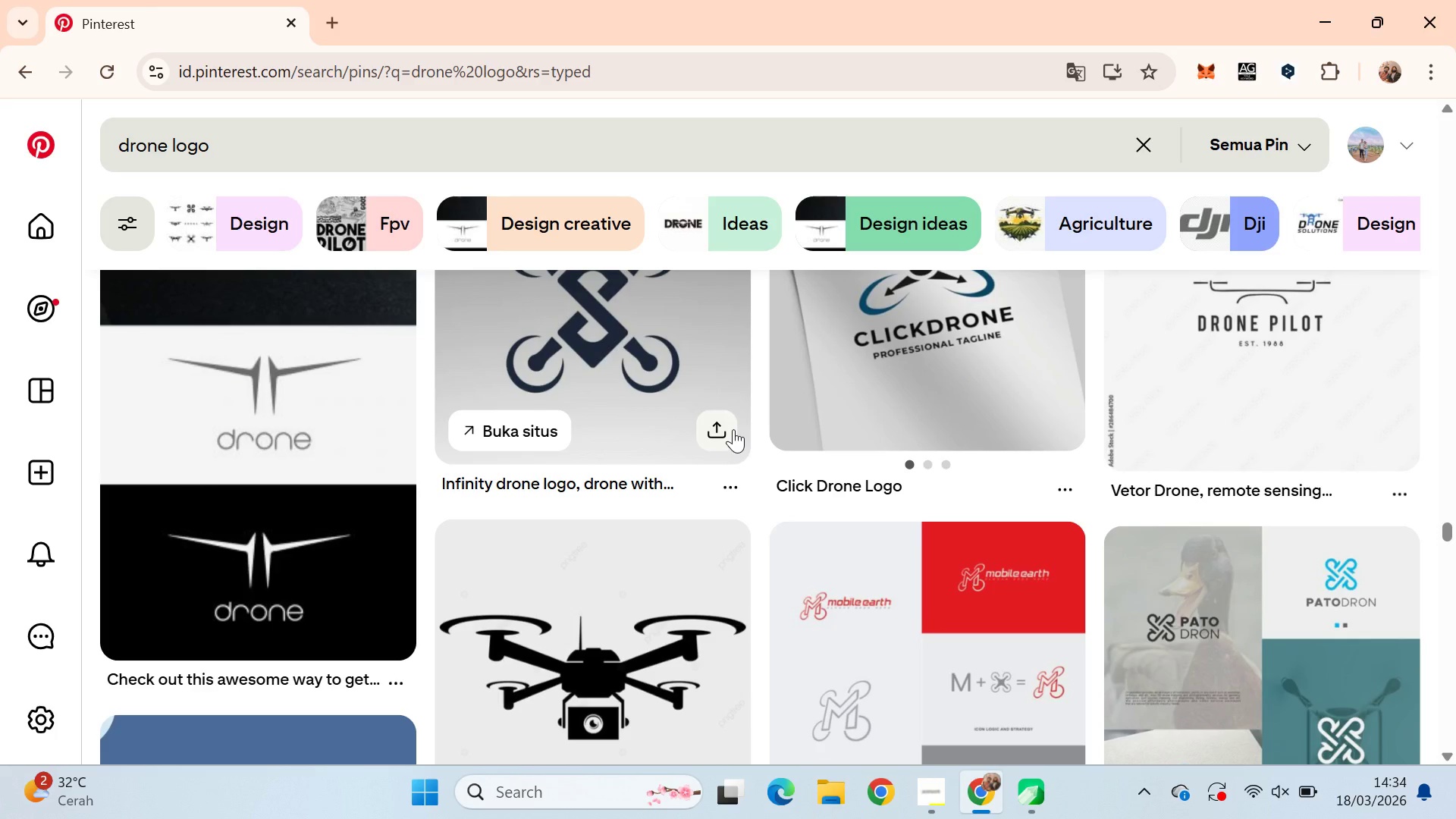 
key(Alt+AltLeft)
 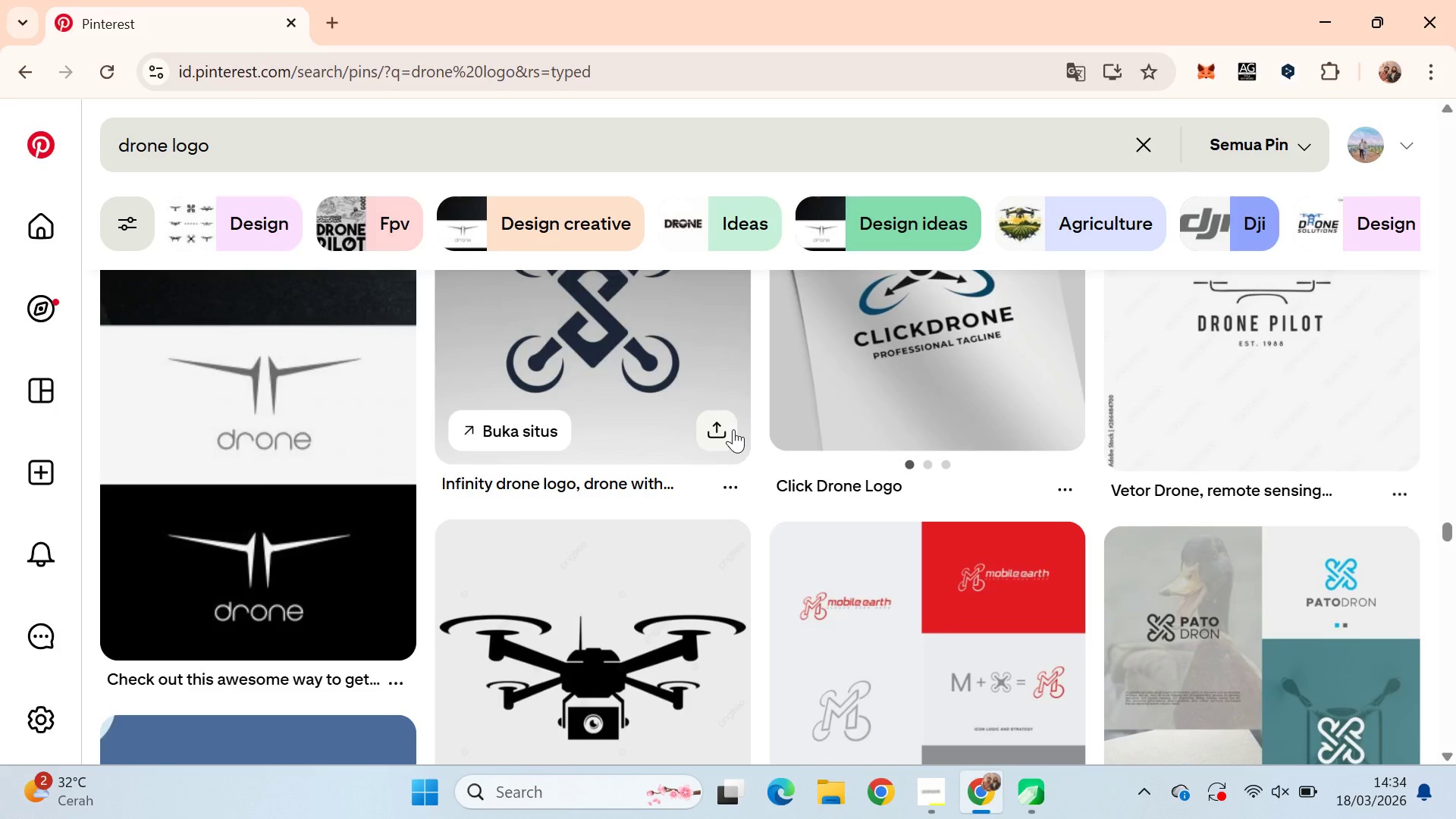 
key(Alt+Tab)
 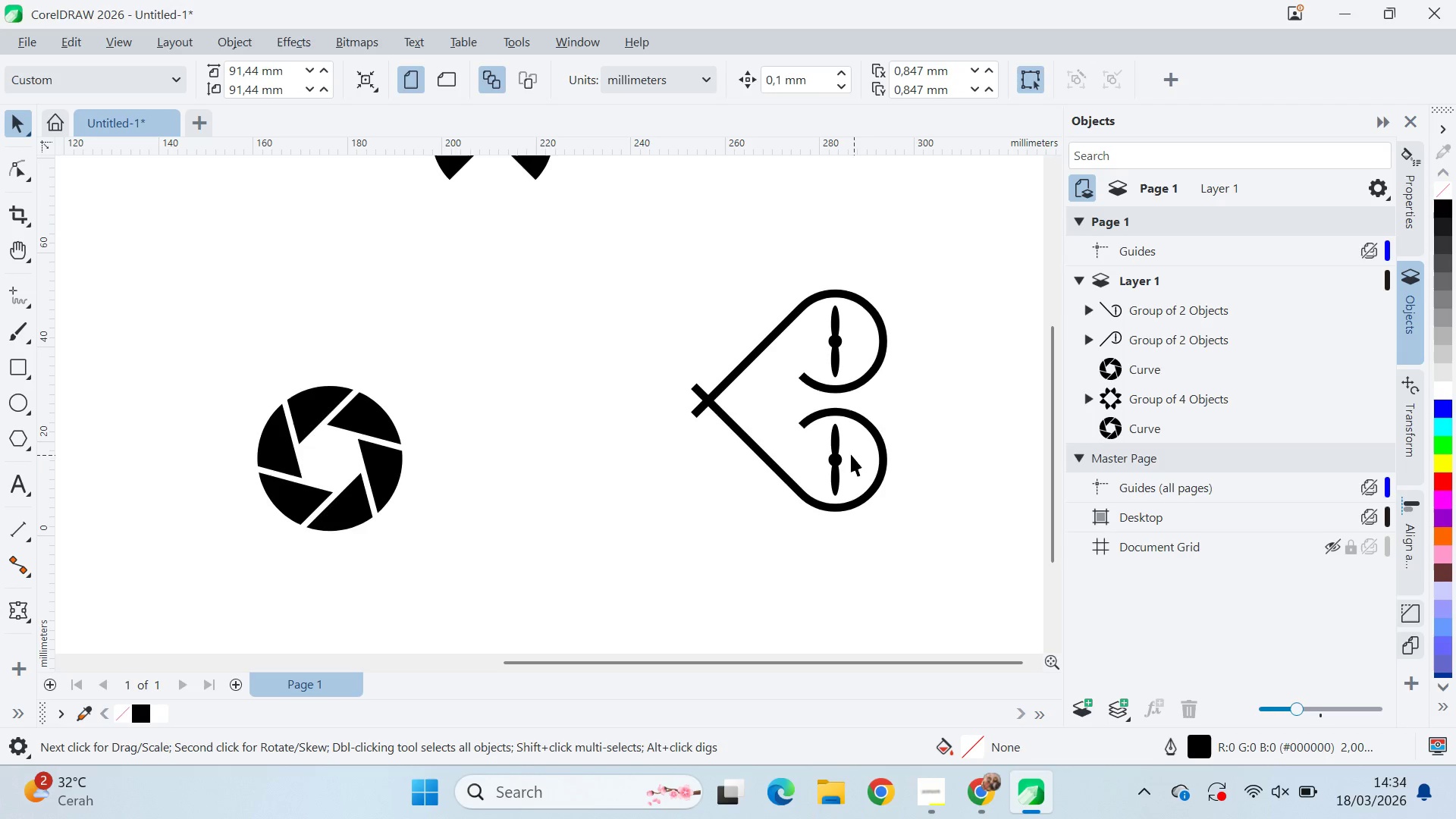 
left_click([843, 450])
 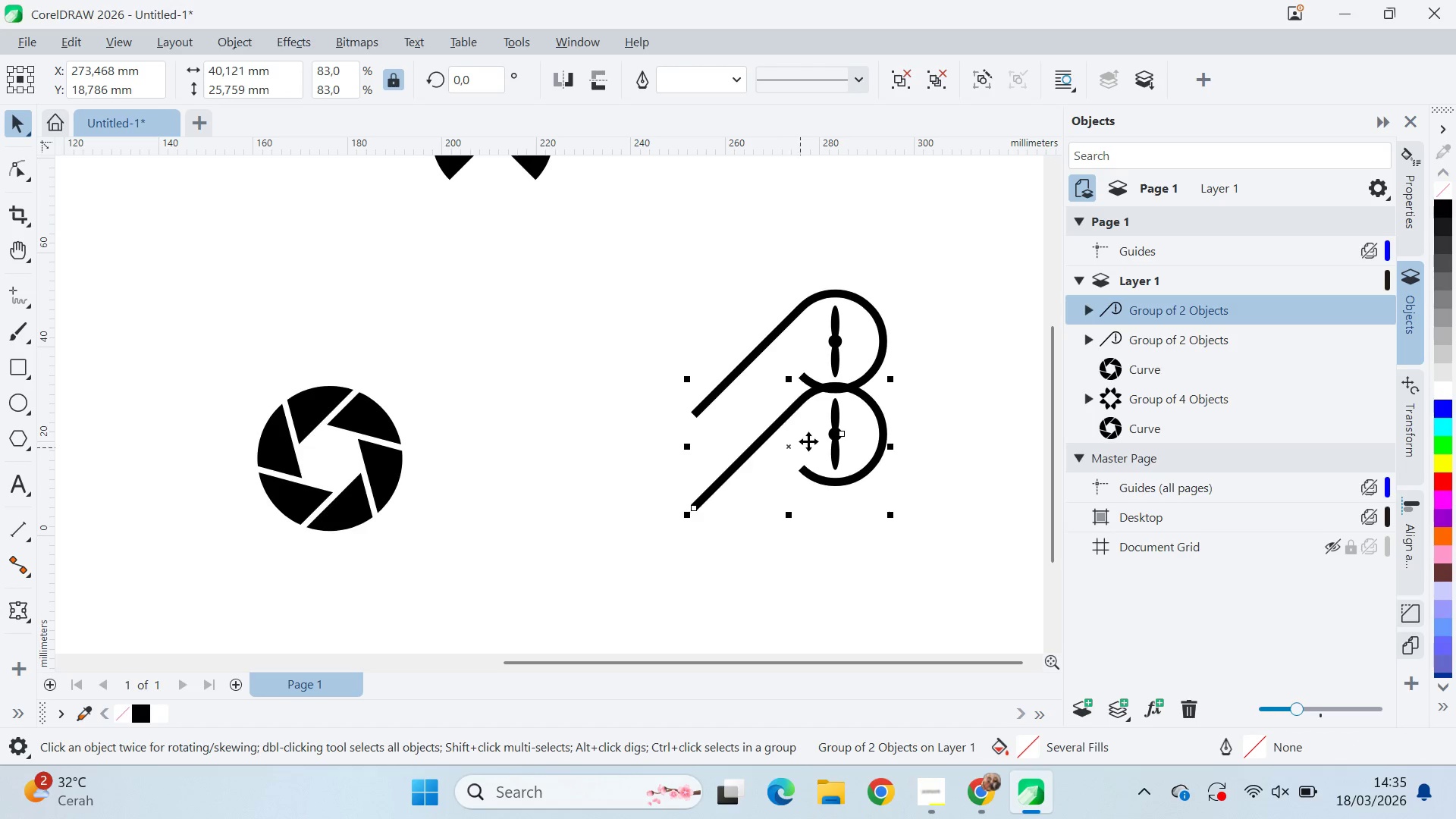 
hold_key(key=ControlLeft, duration=1.5)
left_click_drag(start_coordinate=[893, 378], to_coordinate=[917, 605])
 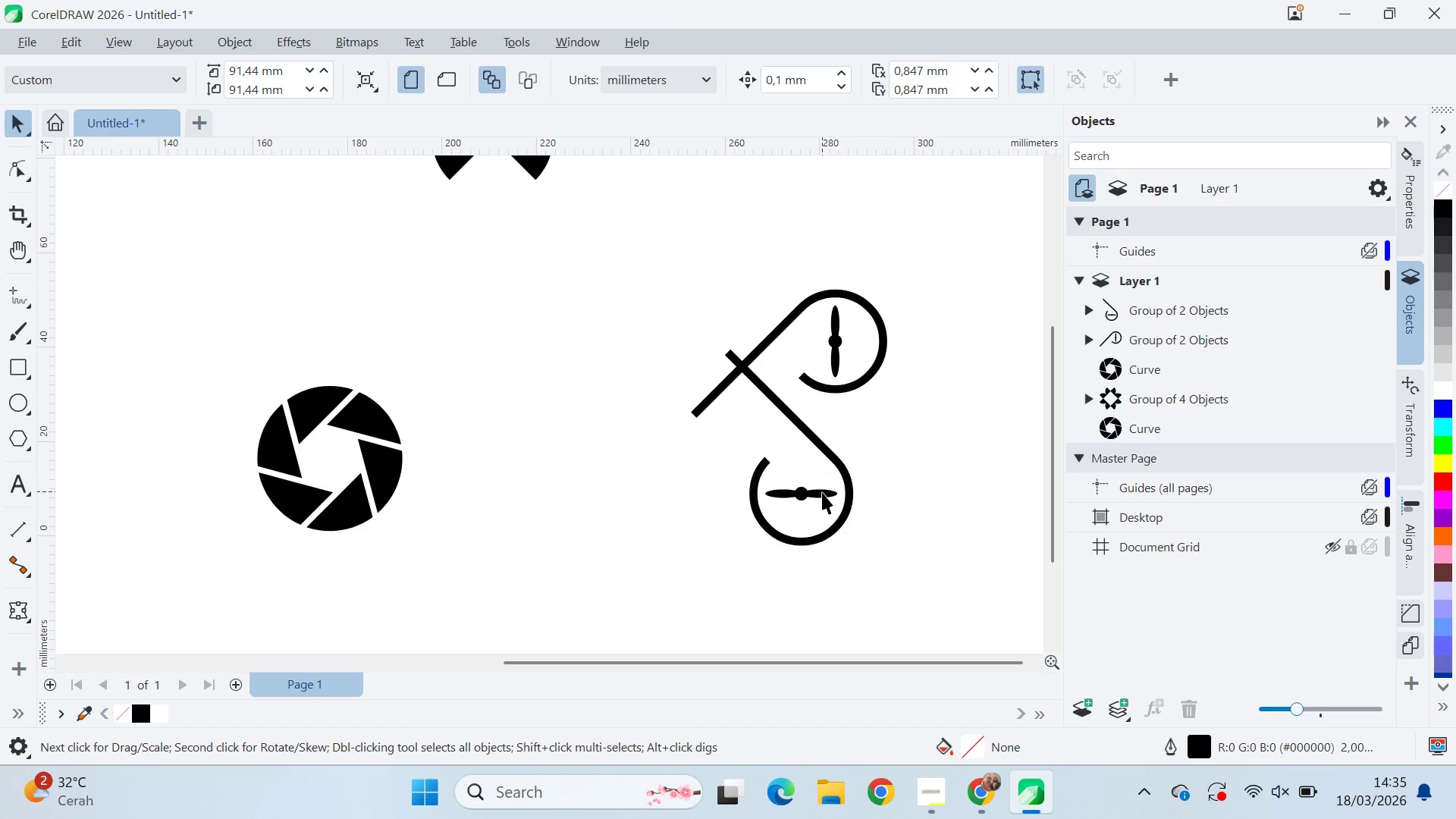 
hold_key(key=ControlLeft, duration=0.97)
 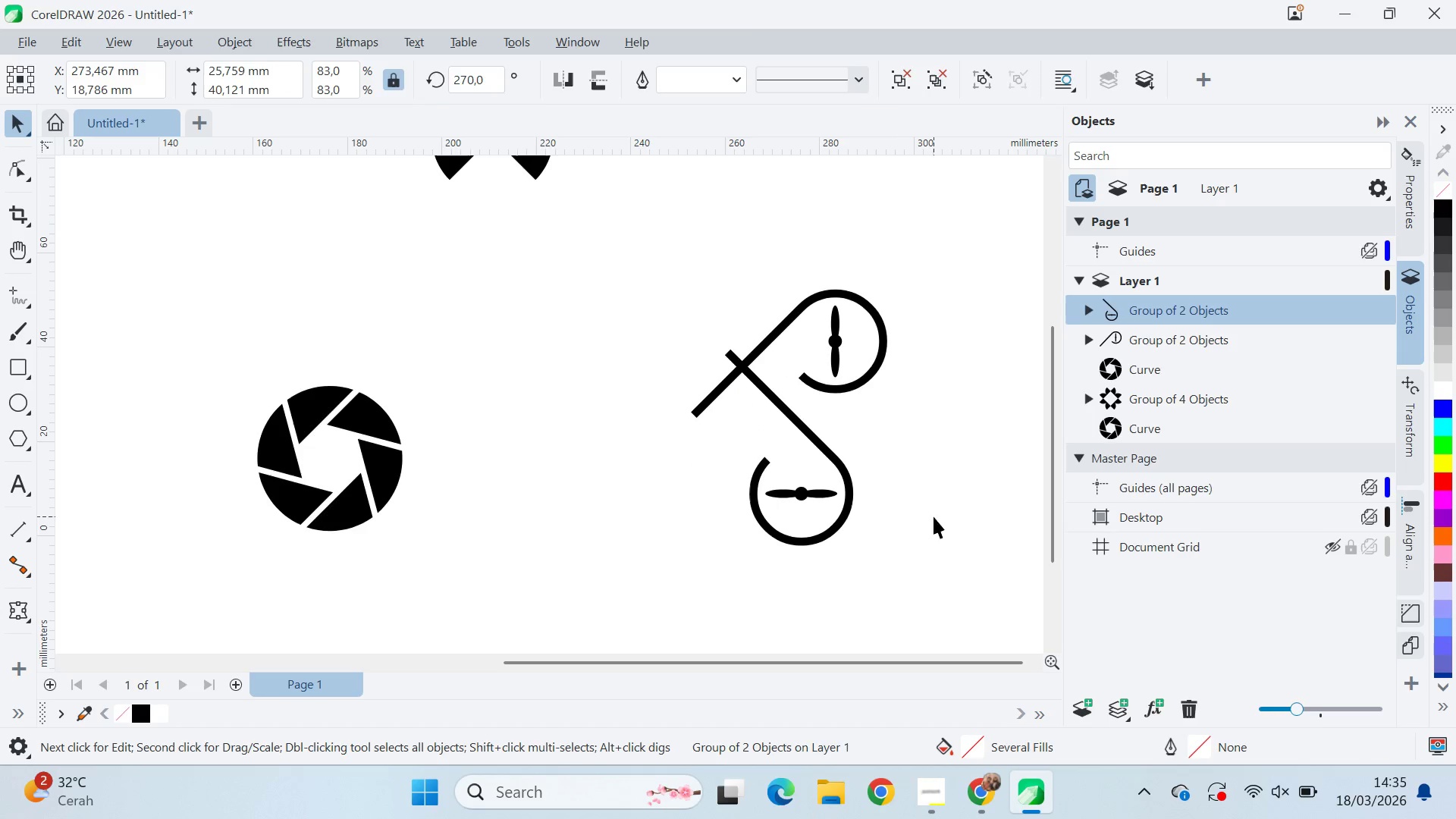 
left_click([934, 516])
 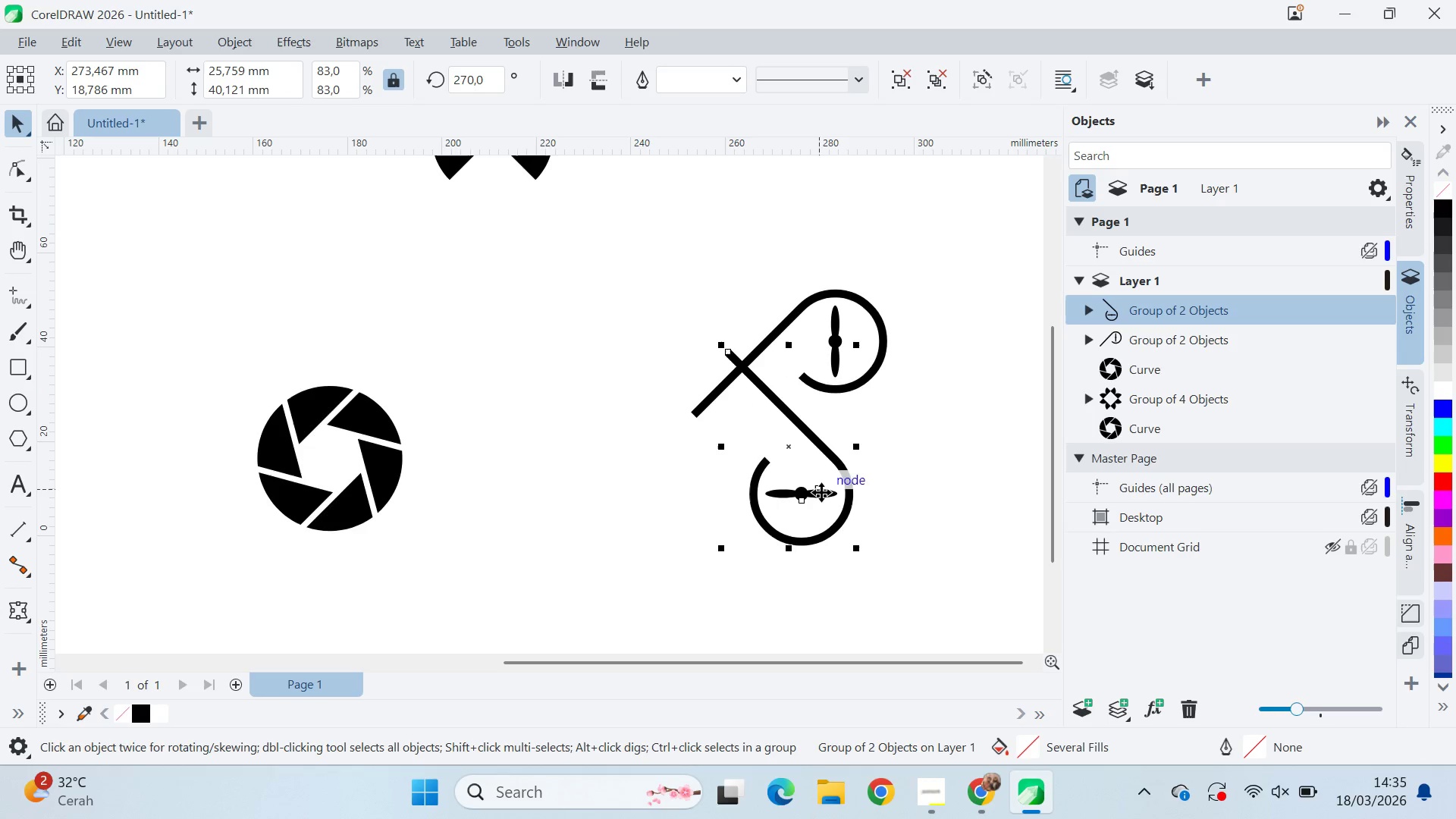 
hold_key(key=ShiftLeft, duration=0.55)
left_click([841, 397])
 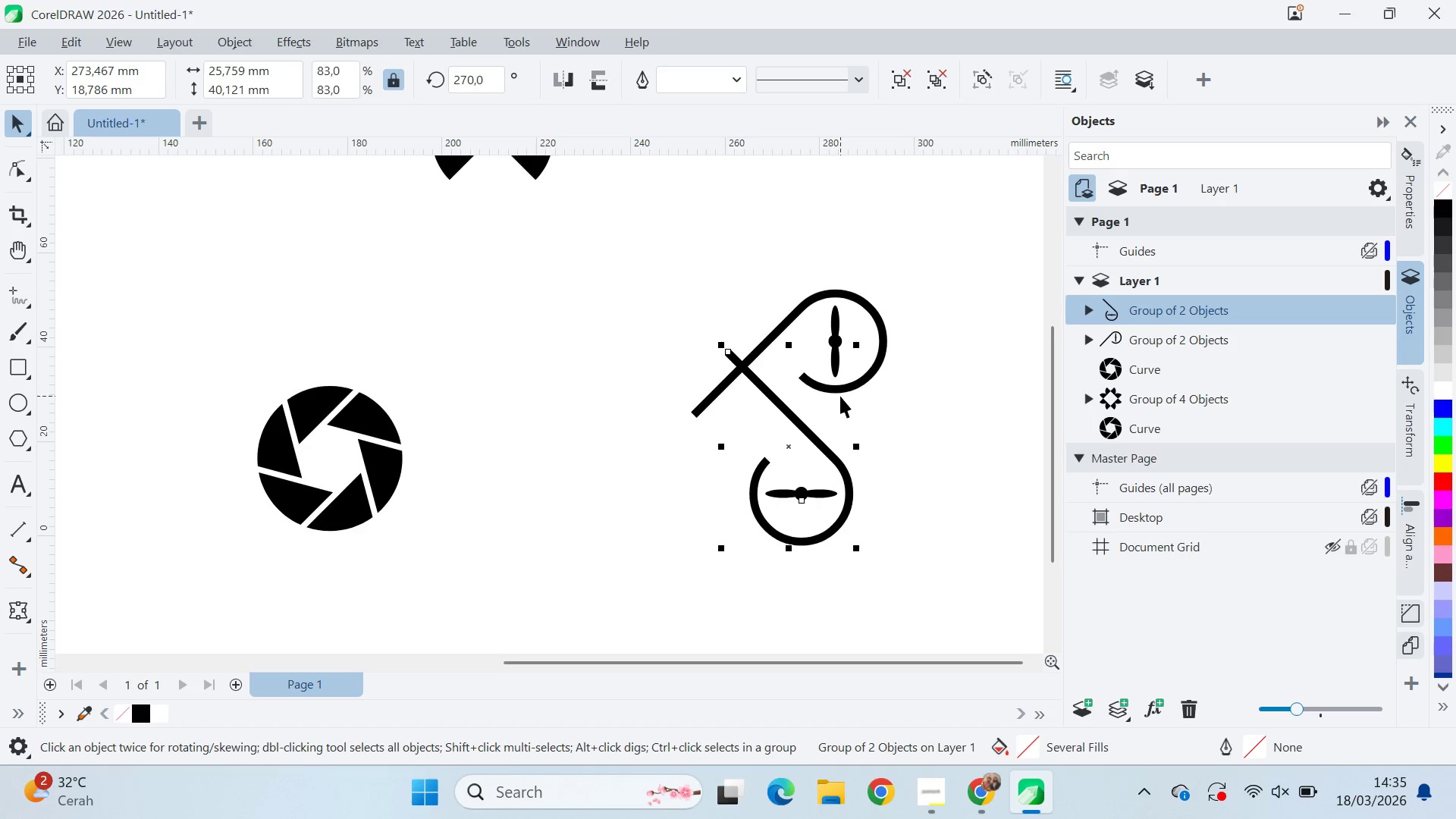 
type(er)
 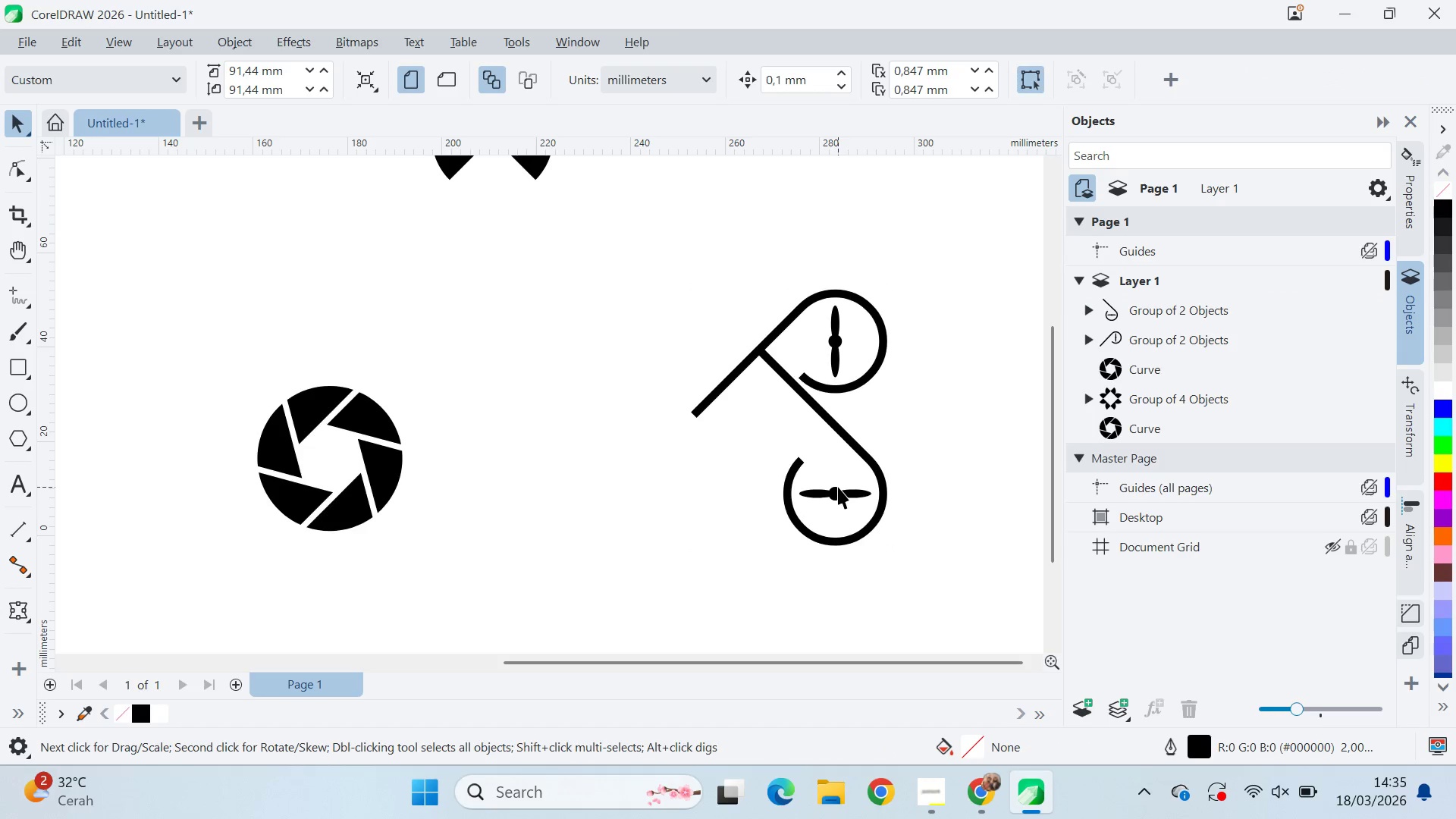 
 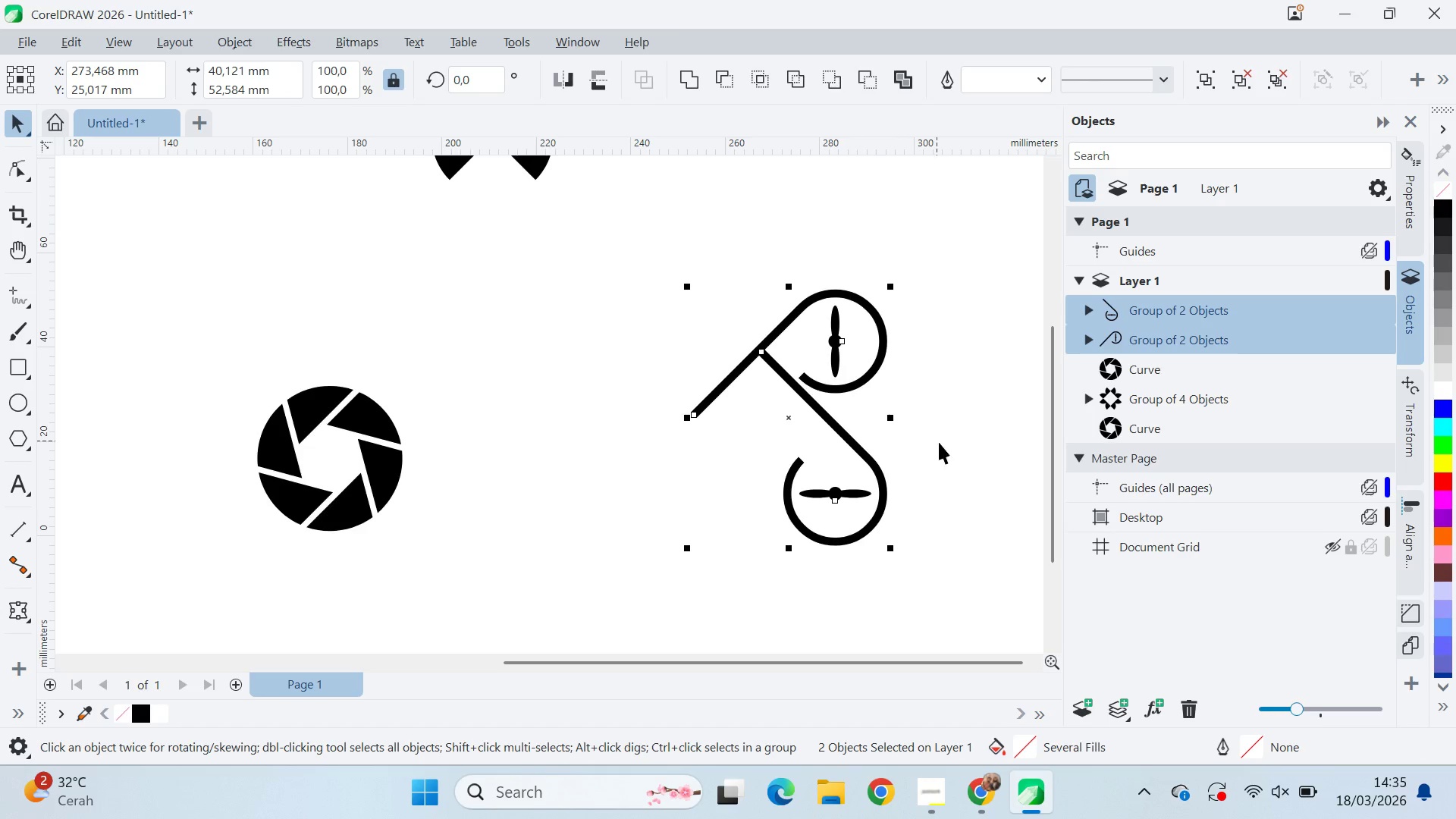 
left_click_drag(start_coordinate=[938, 441], to_coordinate=[937, 445])
 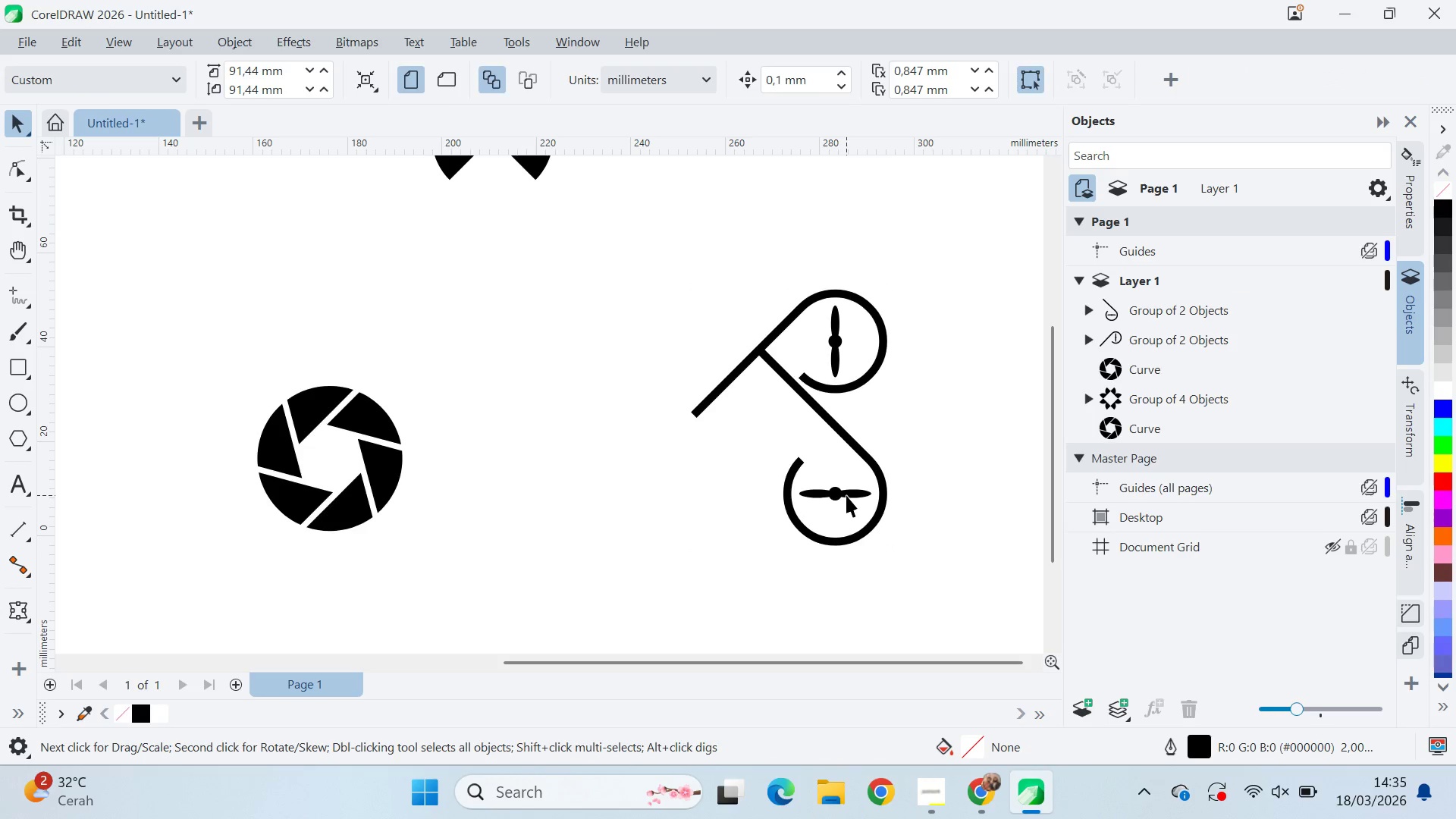 
left_click_drag(start_coordinate=[846, 495], to_coordinate=[836, 450])
 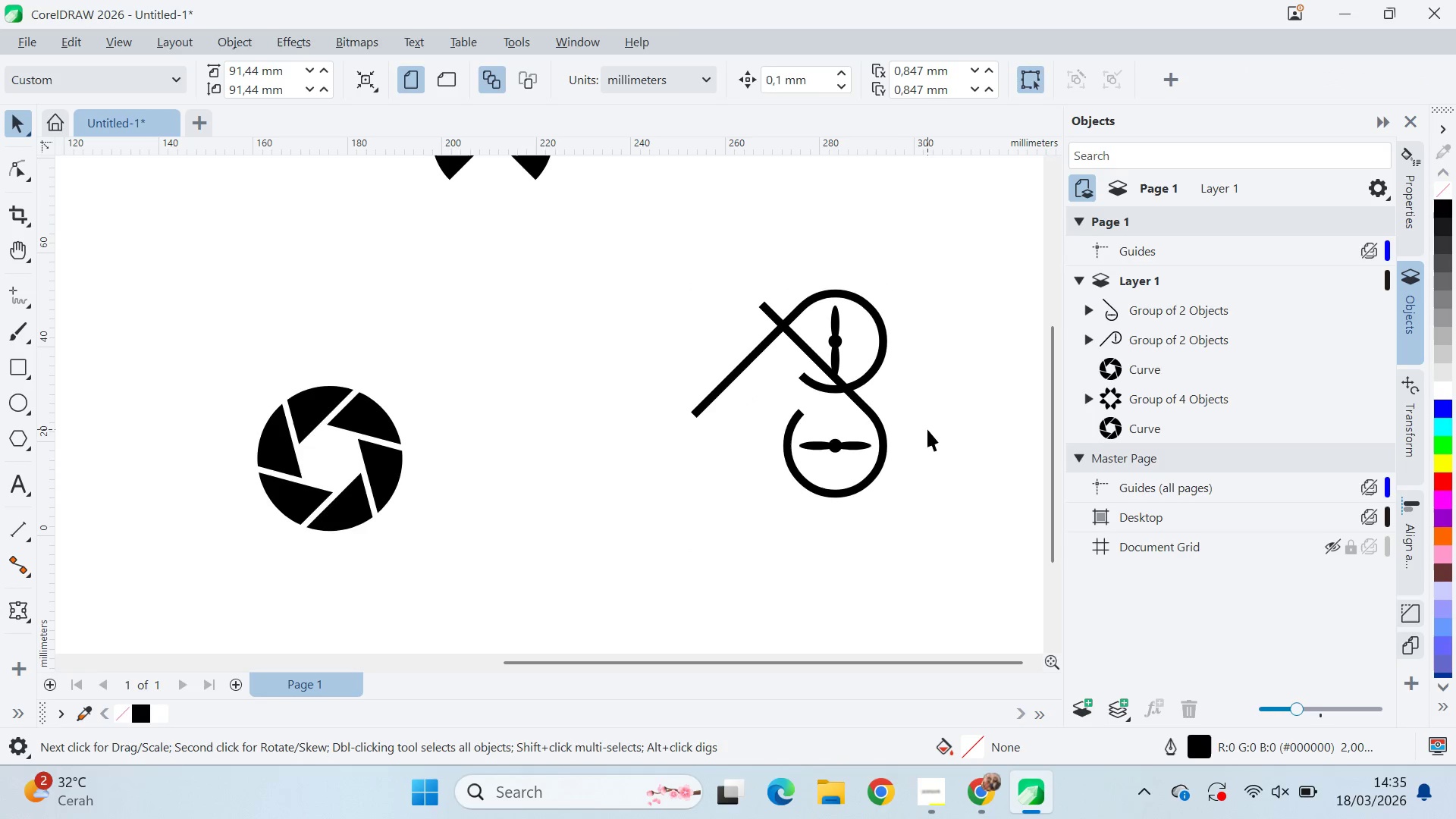 
hold_key(key=ShiftLeft, duration=0.98)
 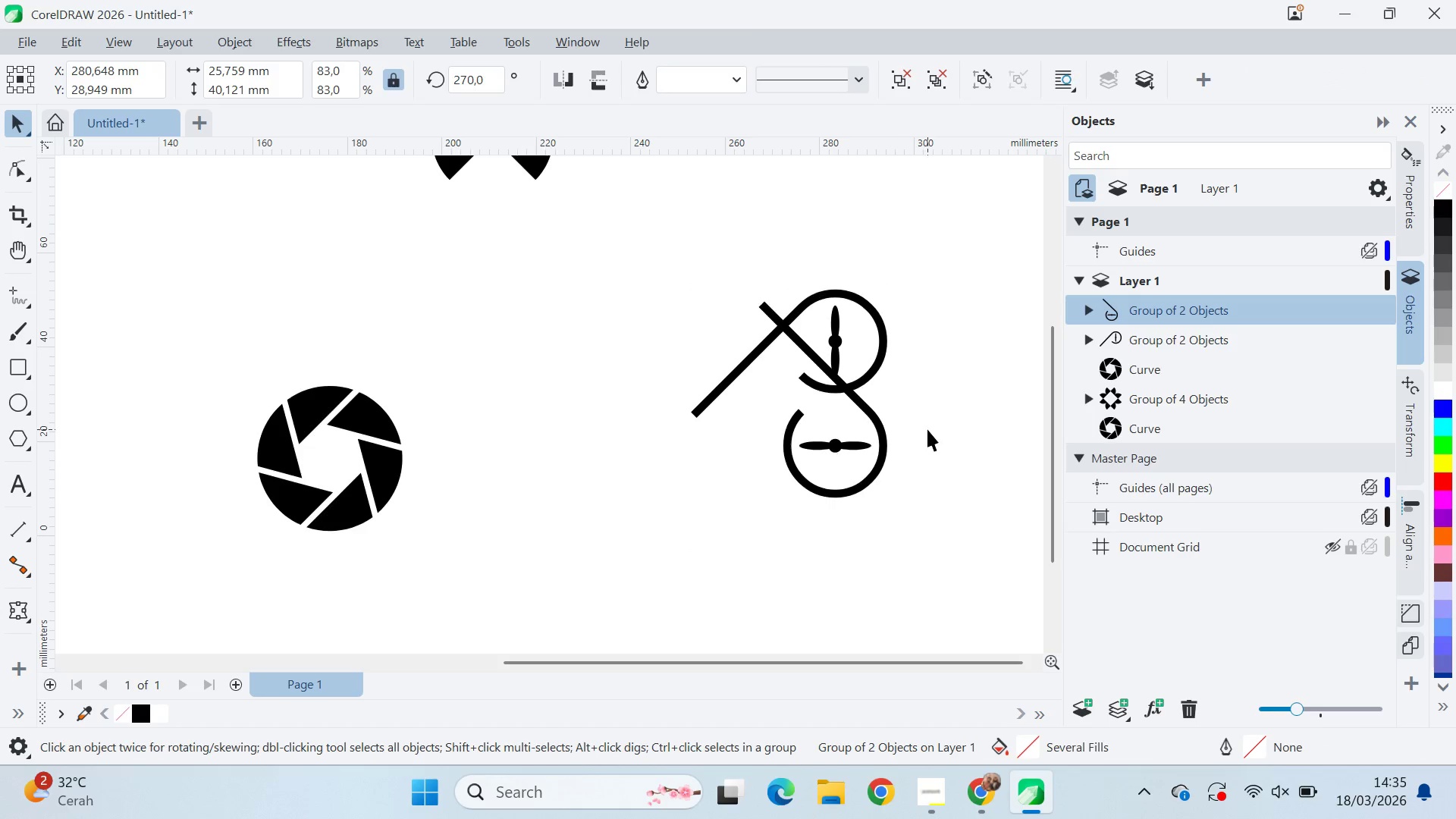 
left_click([927, 429])
 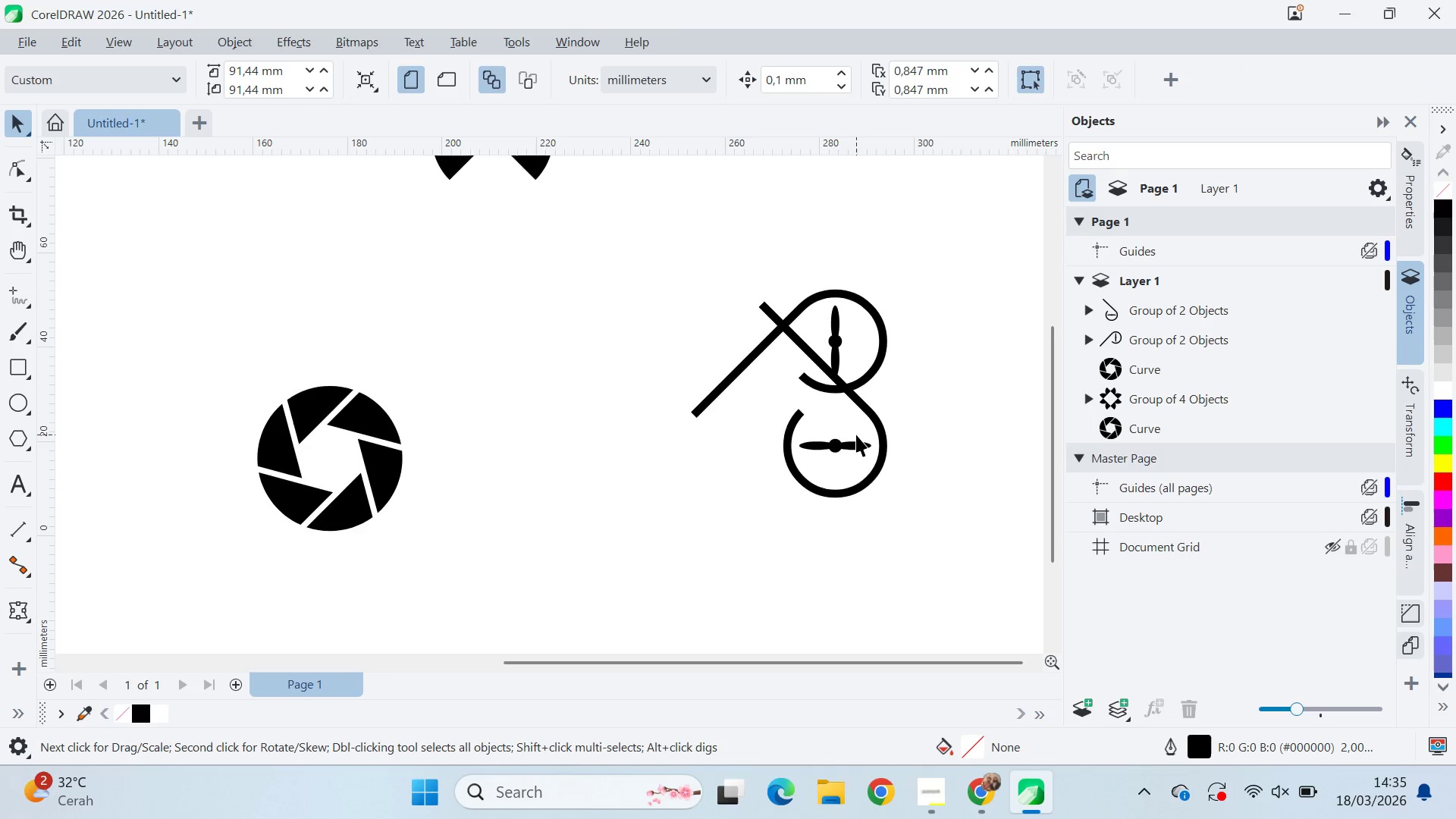 
left_click_drag(start_coordinate=[840, 440], to_coordinate=[845, 495])
 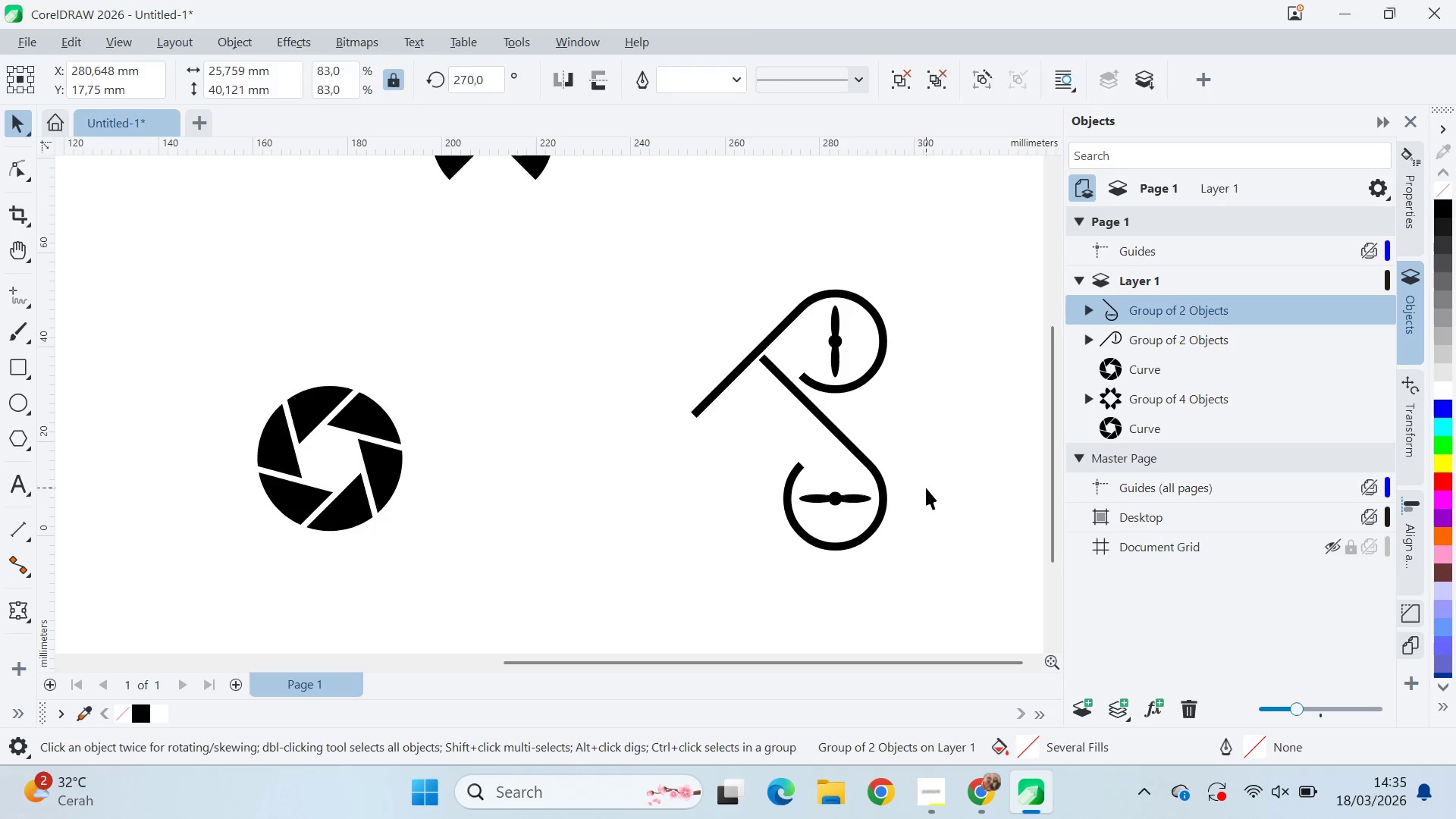 
hold_key(key=ShiftLeft, duration=0.59)
 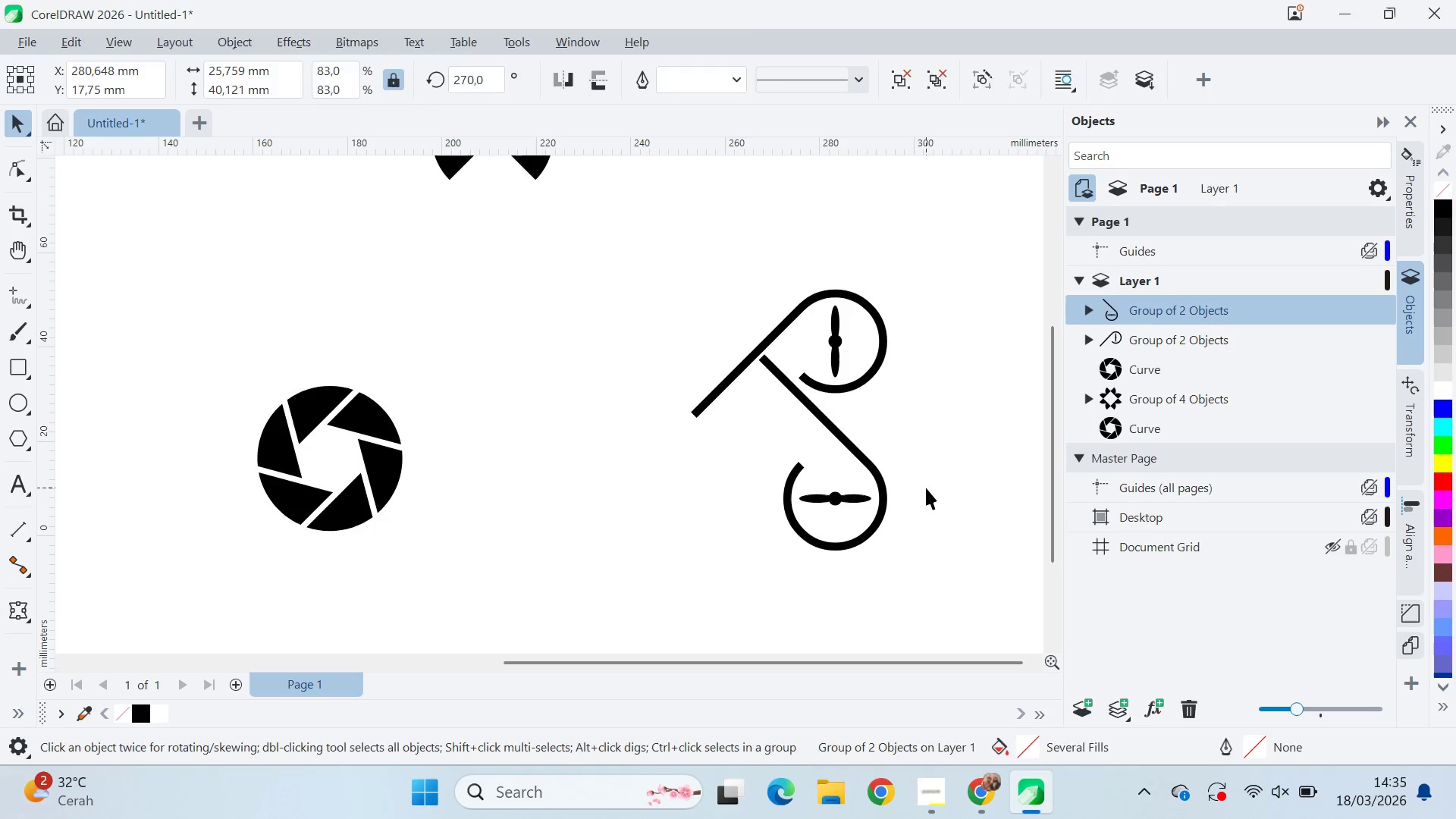 
hold_key(key=ShiftLeft, duration=3.91)
left_click([926, 488])
 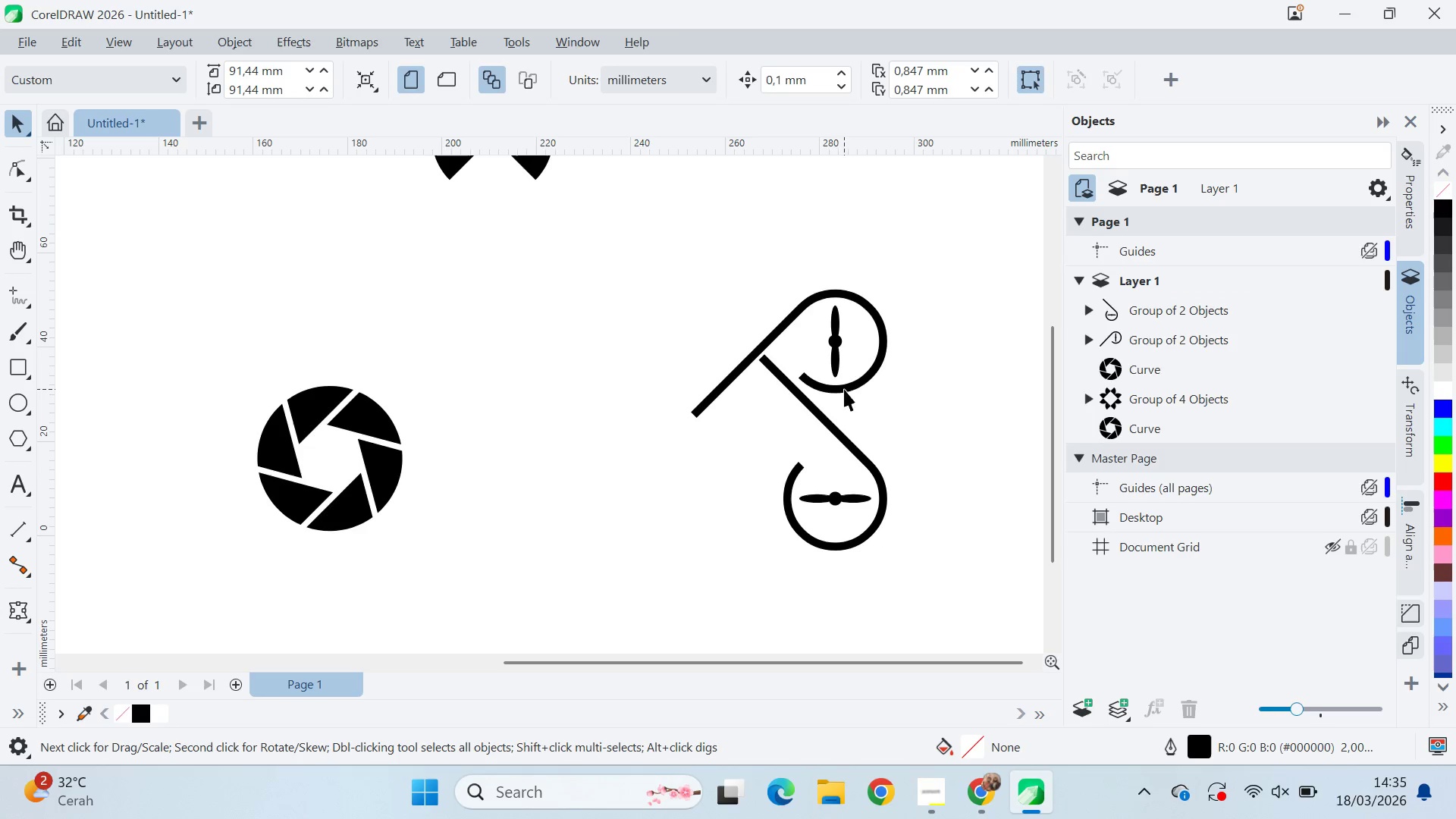 
left_click_drag(start_coordinate=[830, 358], to_coordinate=[831, 343])
 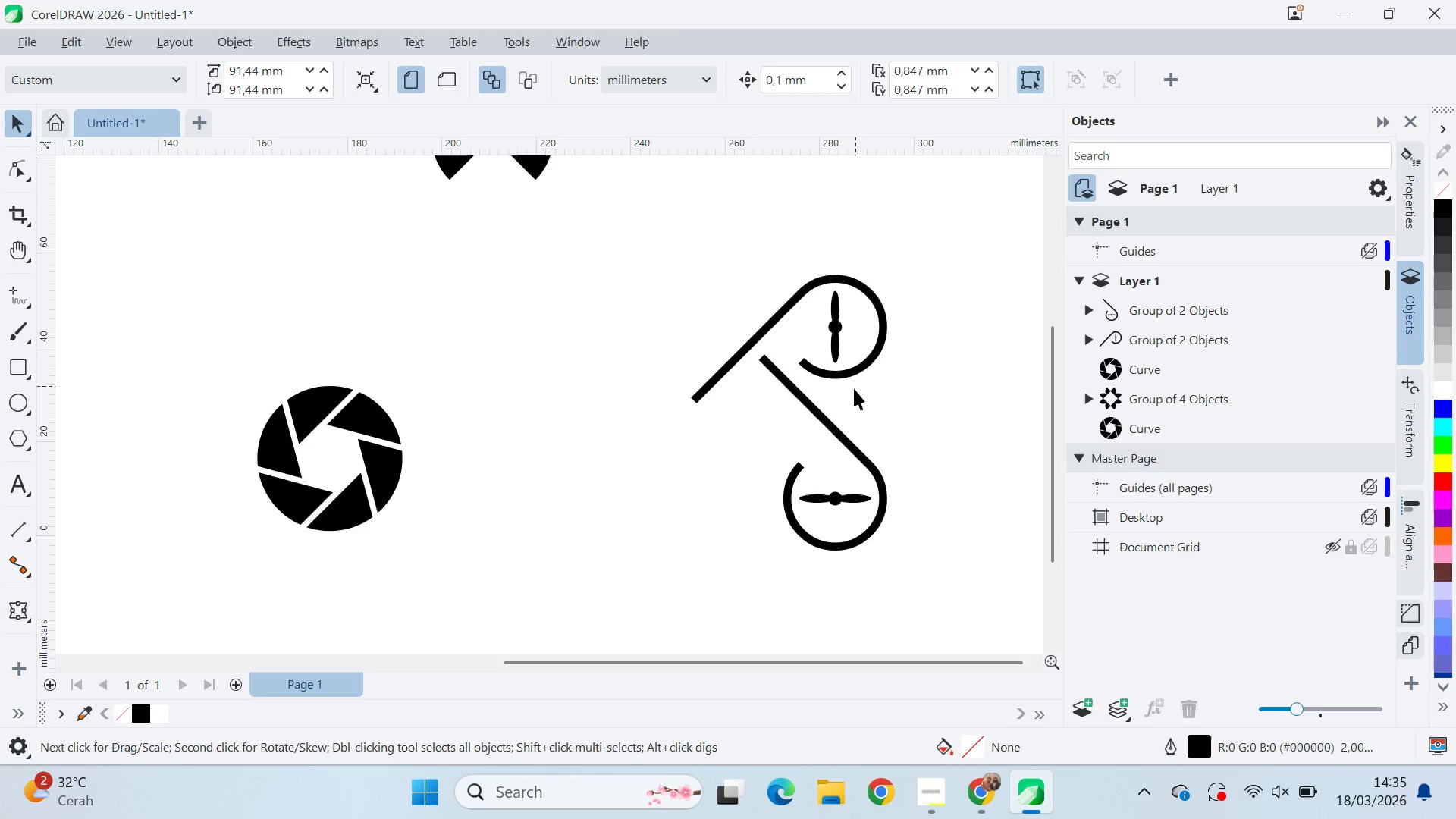 
hold_key(key=ShiftLeft, duration=0.75)
 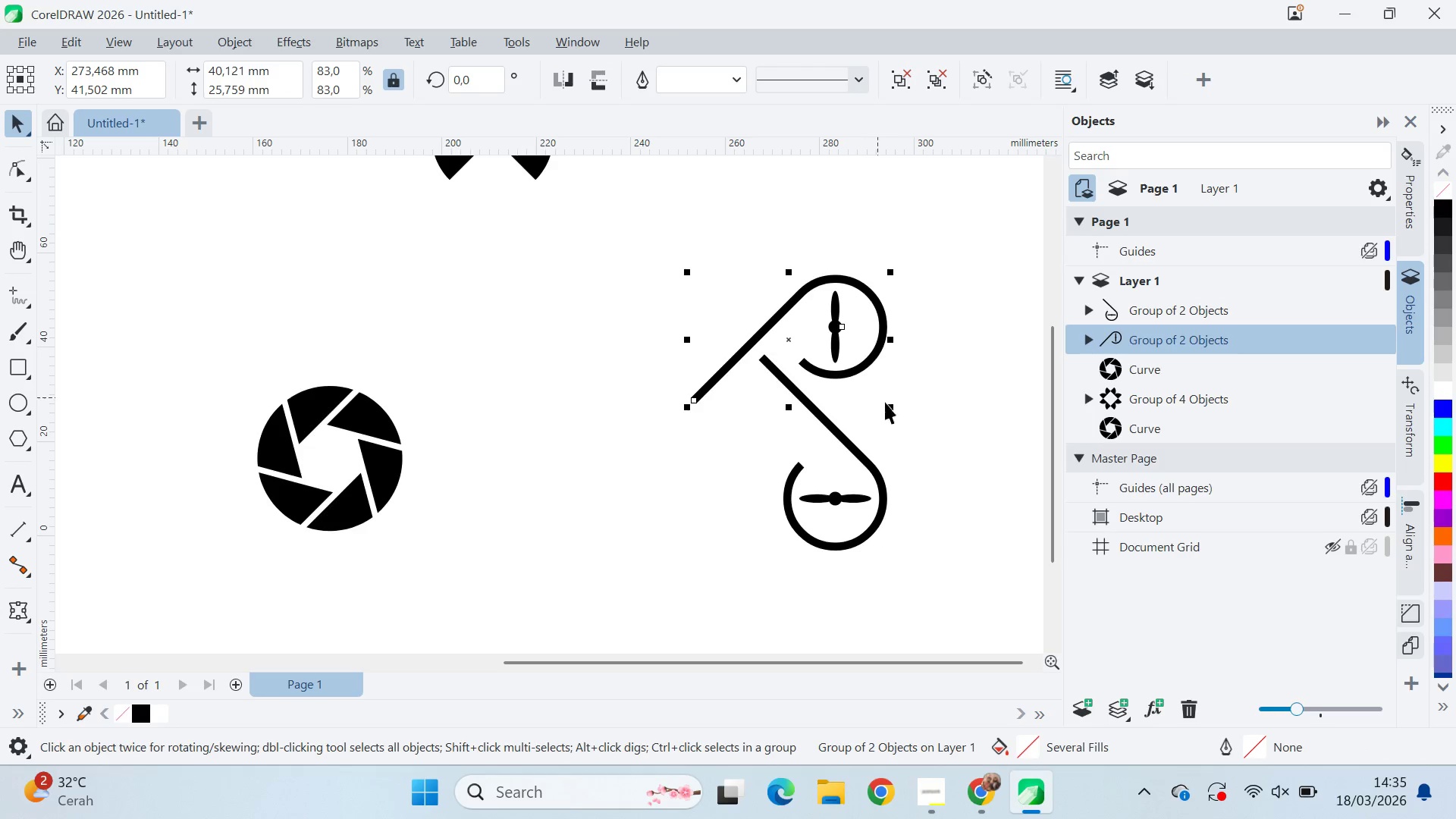 
hold_key(key=ShiftLeft, duration=0.67)
left_click([861, 460])
 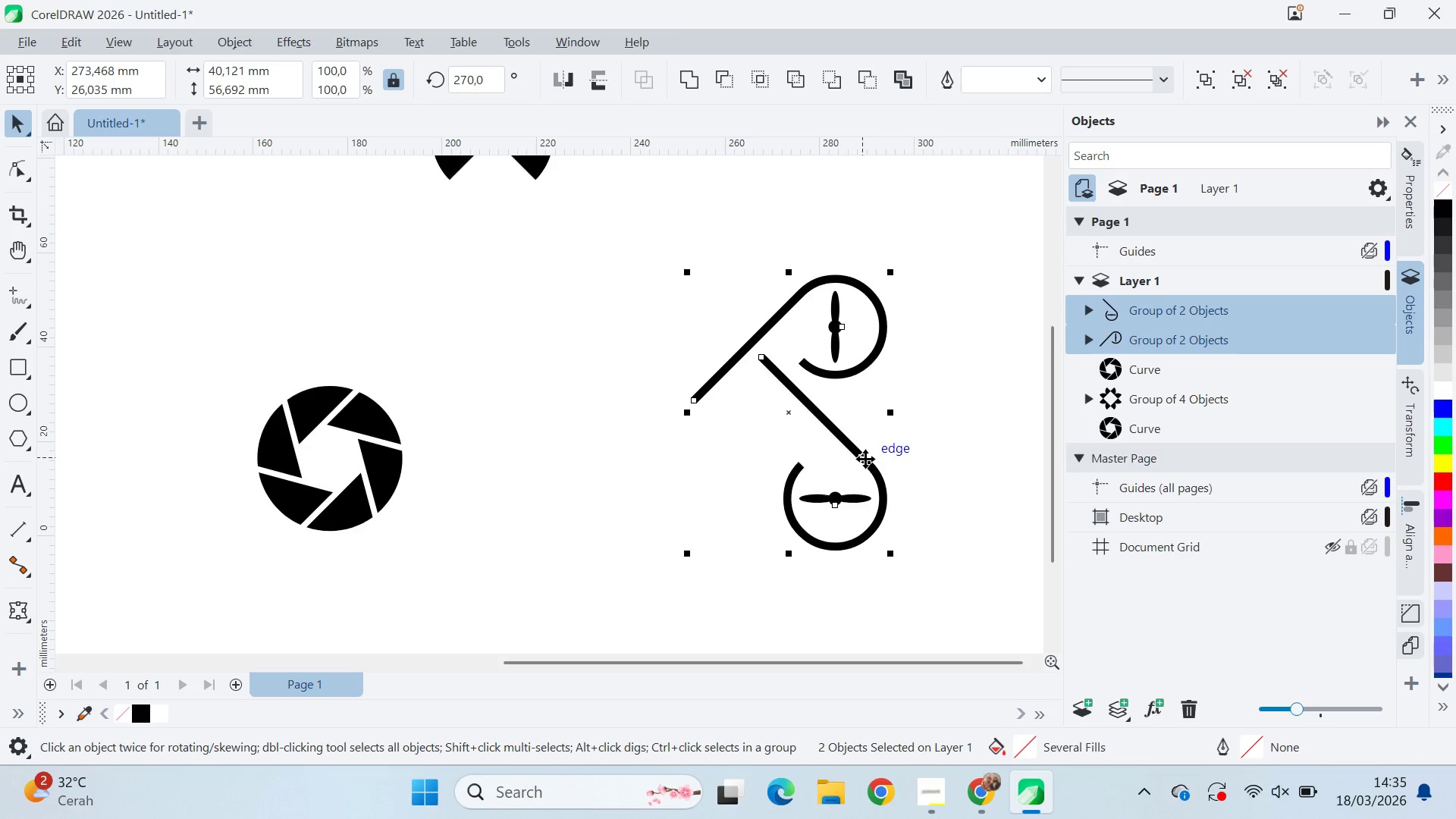 
hold_key(key=ShiftLeft, duration=4.86)
 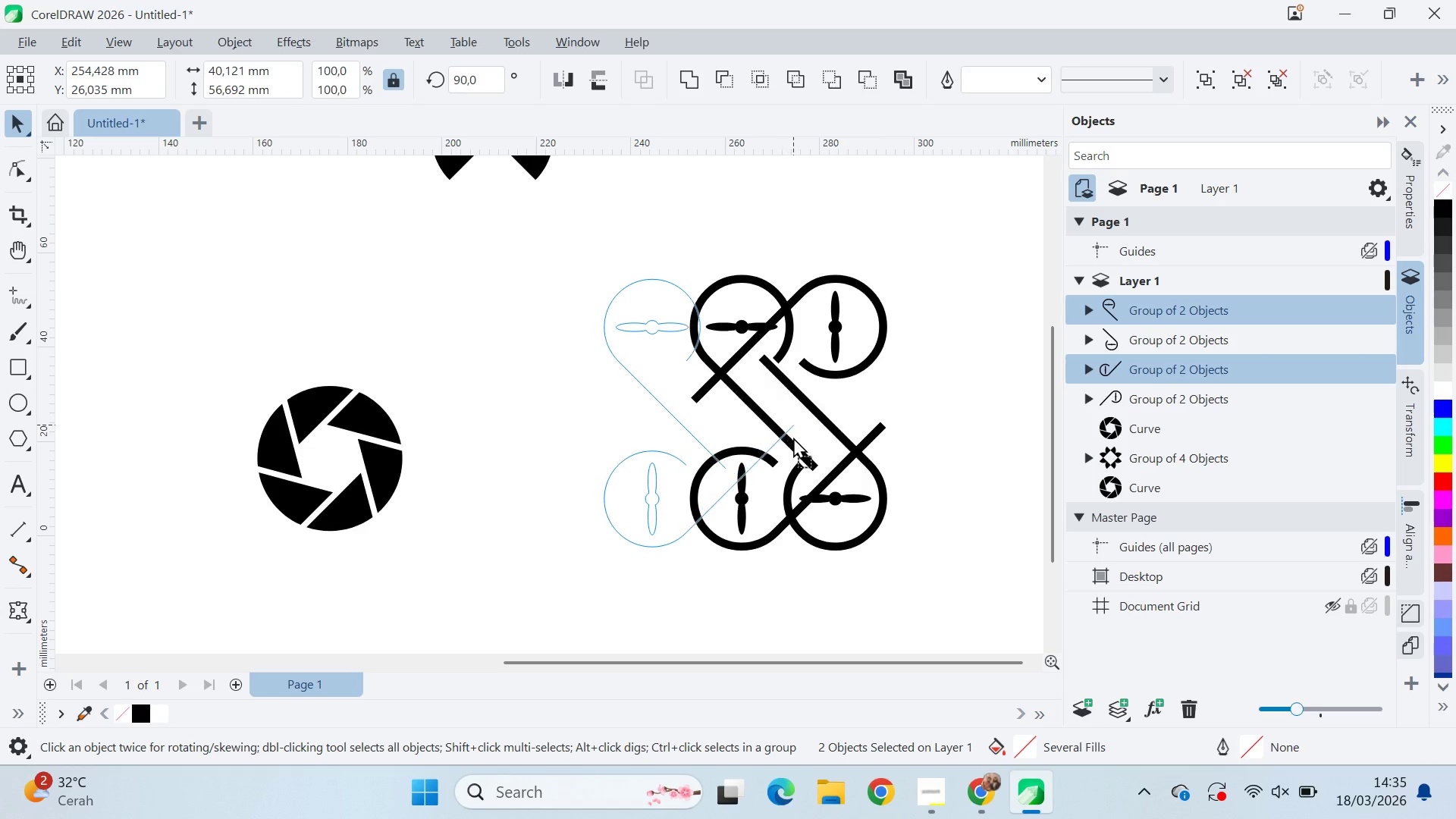 
key(Control+ControlLeft)
 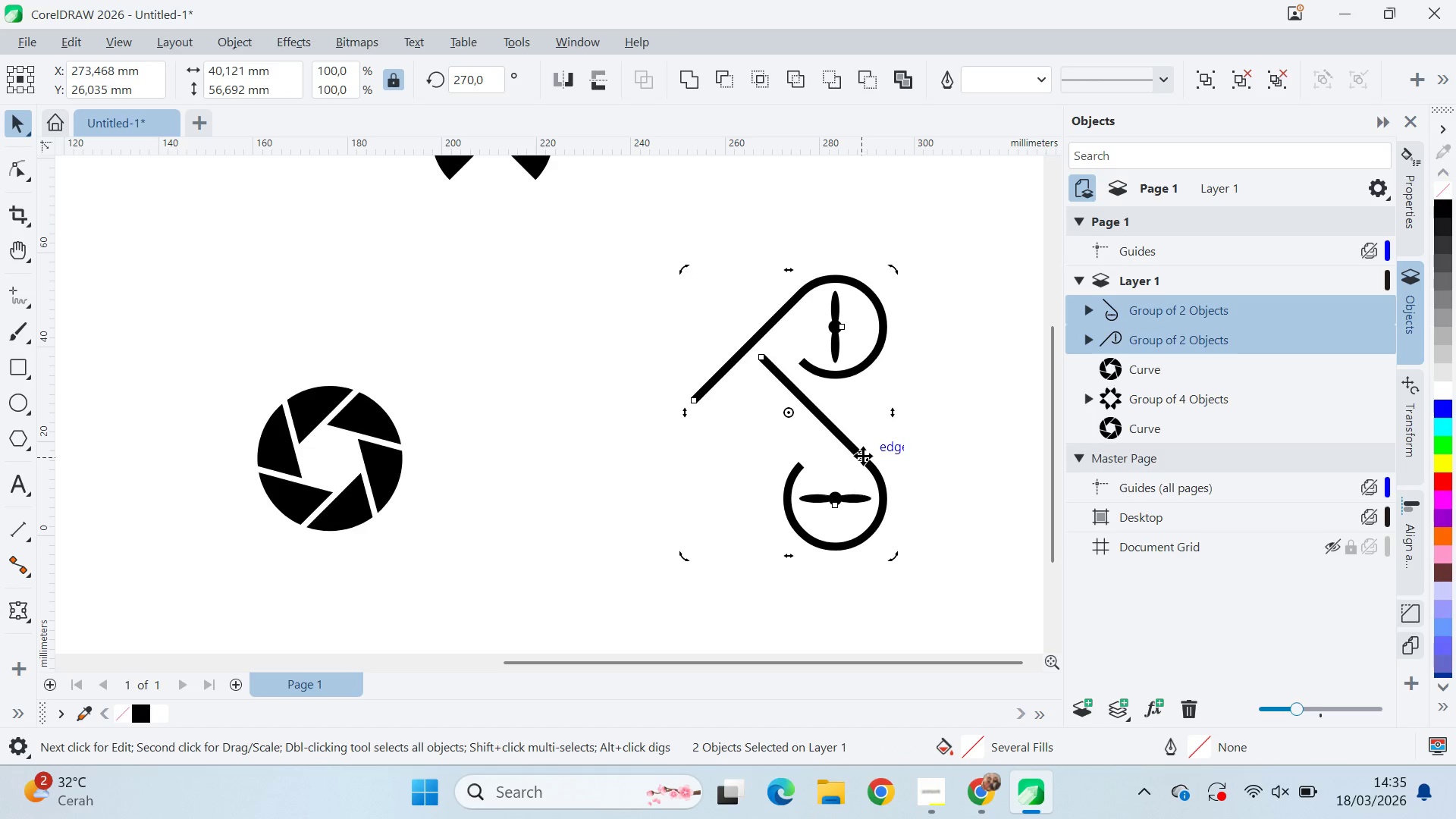 
hold_key(key=ControlLeft, duration=1.5)
left_click_drag(start_coordinate=[893, 275], to_coordinate=[682, 557])
 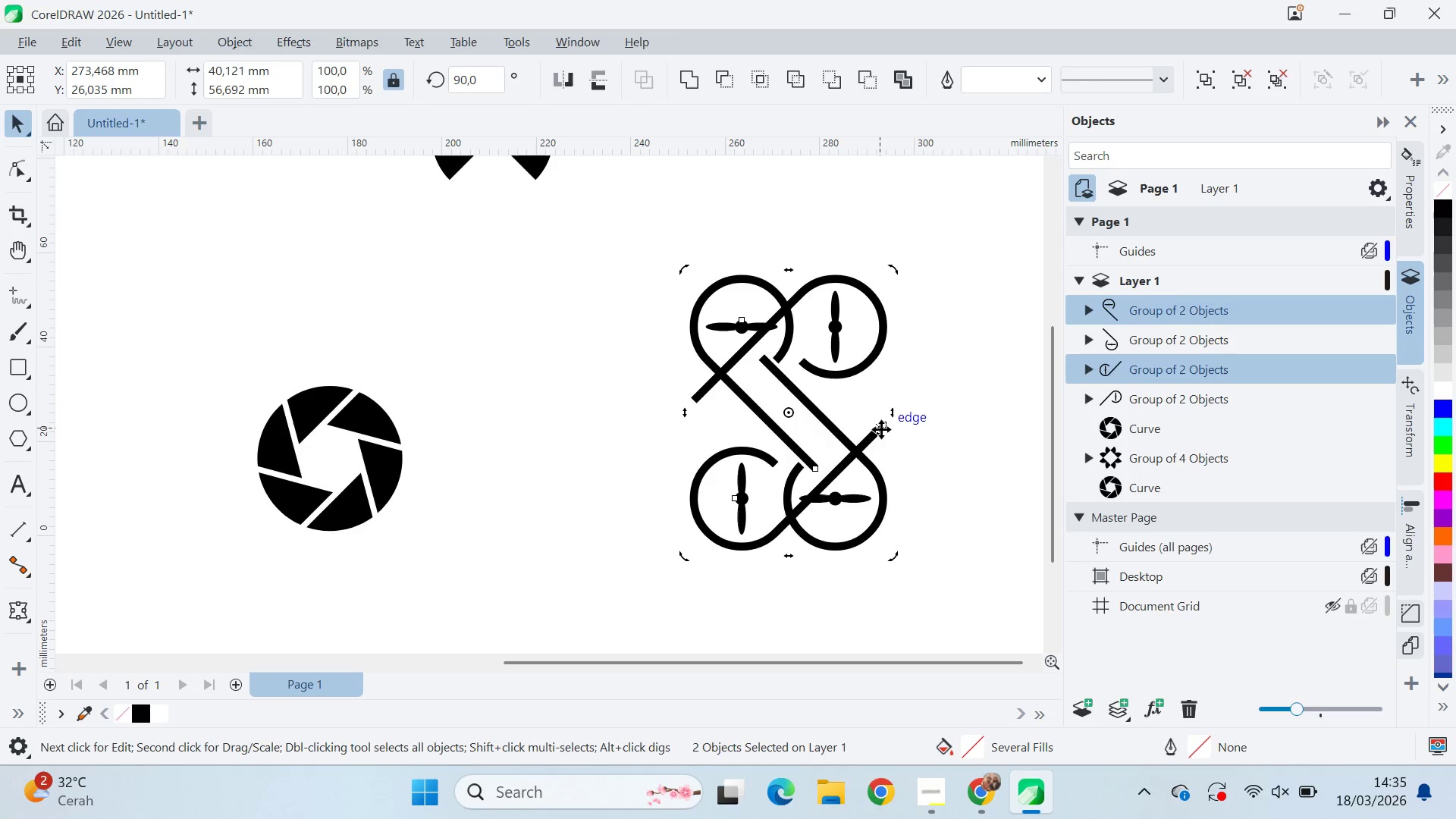 
right_click([680, 557])
 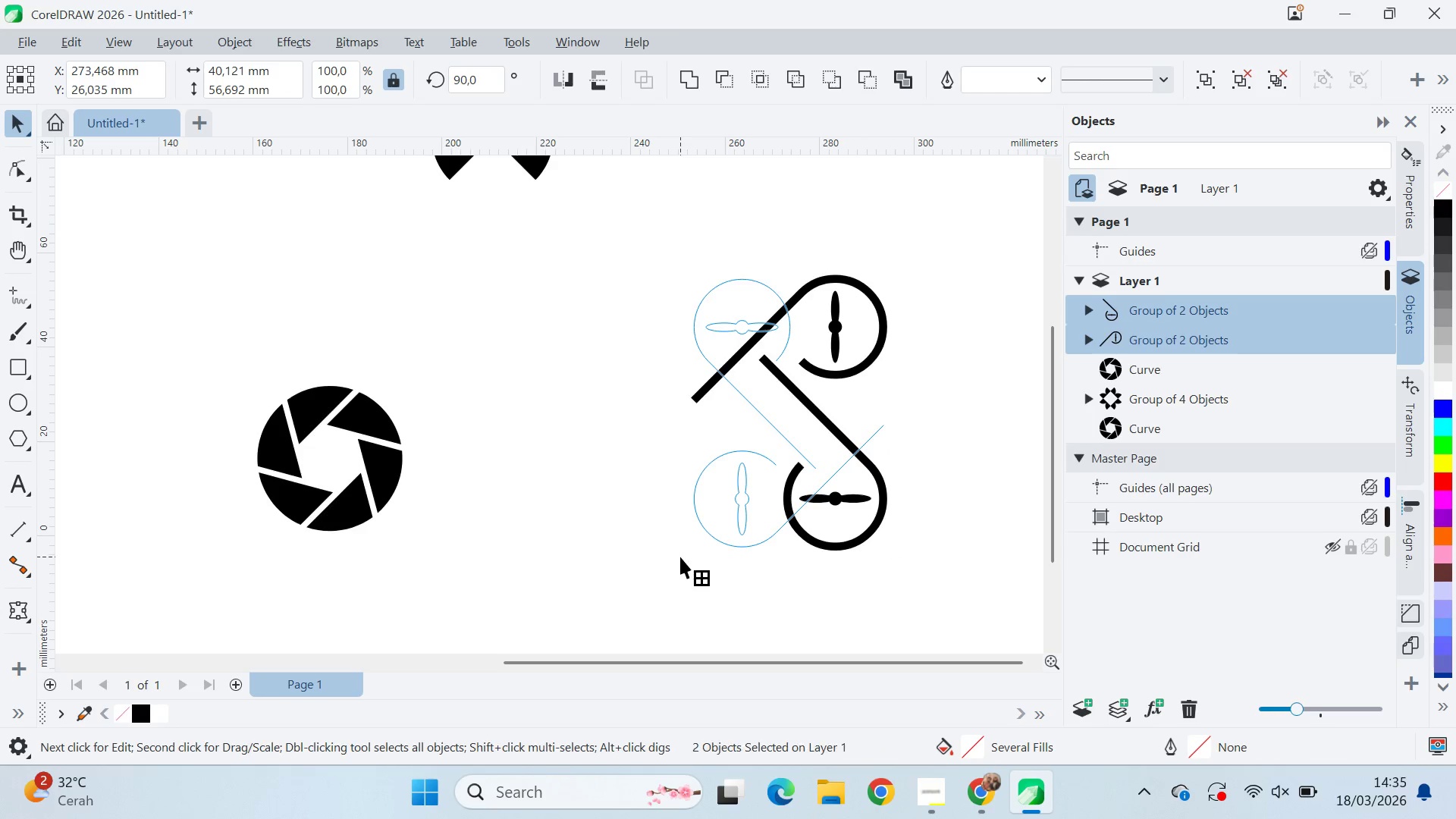 
hold_key(key=ControlLeft, duration=0.66)
 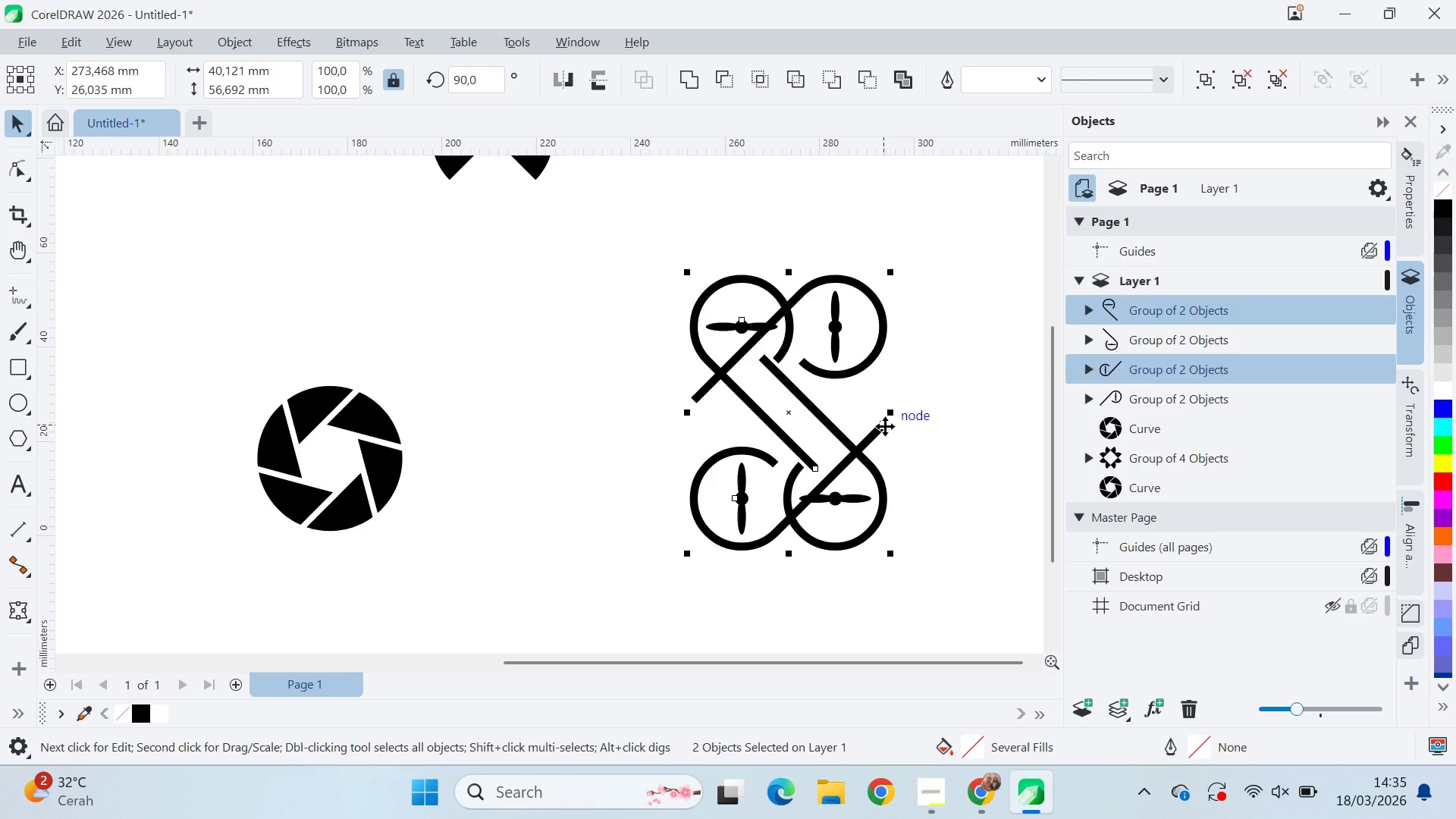 
left_click_drag(start_coordinate=[885, 426], to_coordinate=[809, 424])
 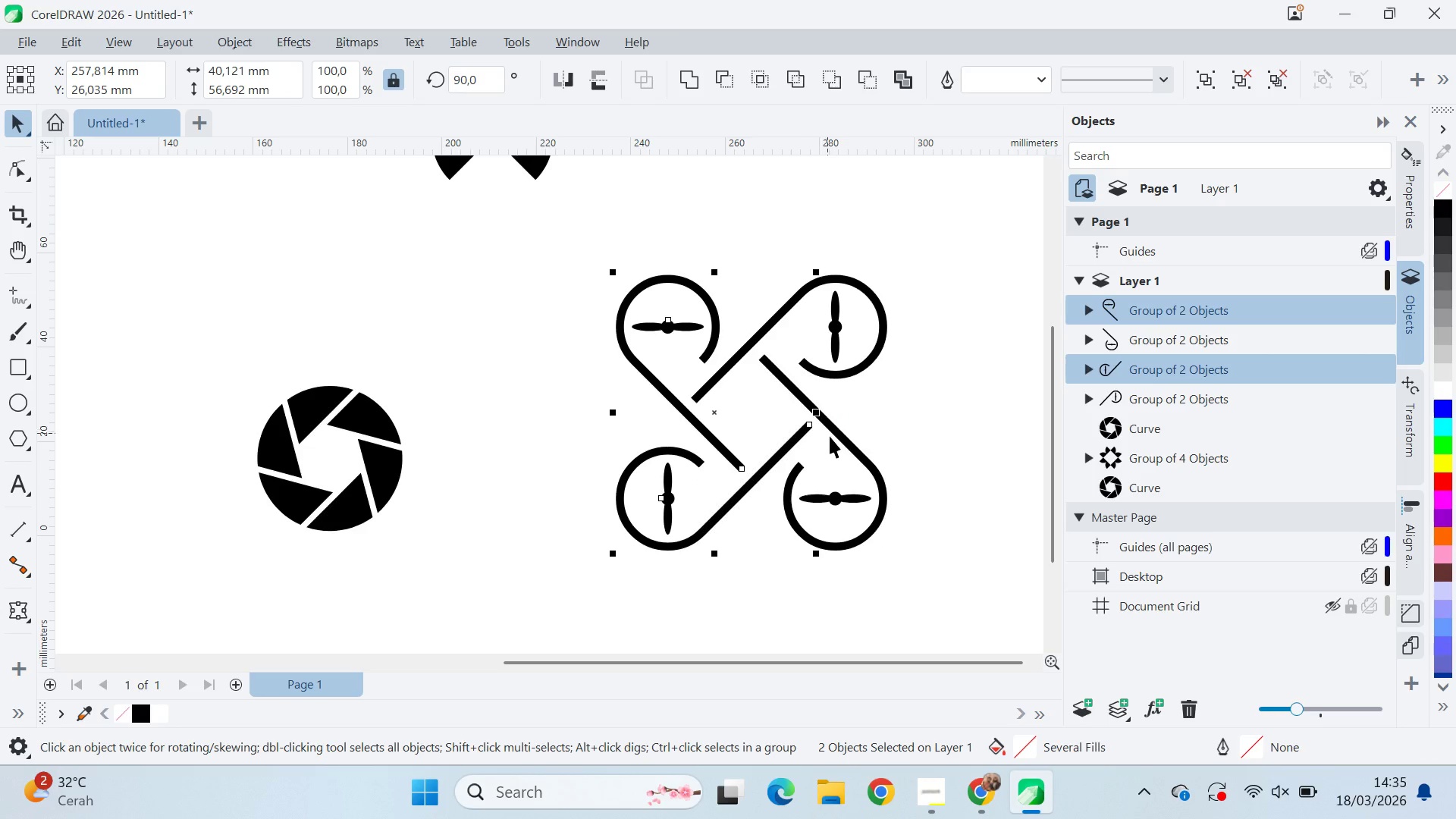 
hold_key(key=ShiftLeft, duration=1.5)
 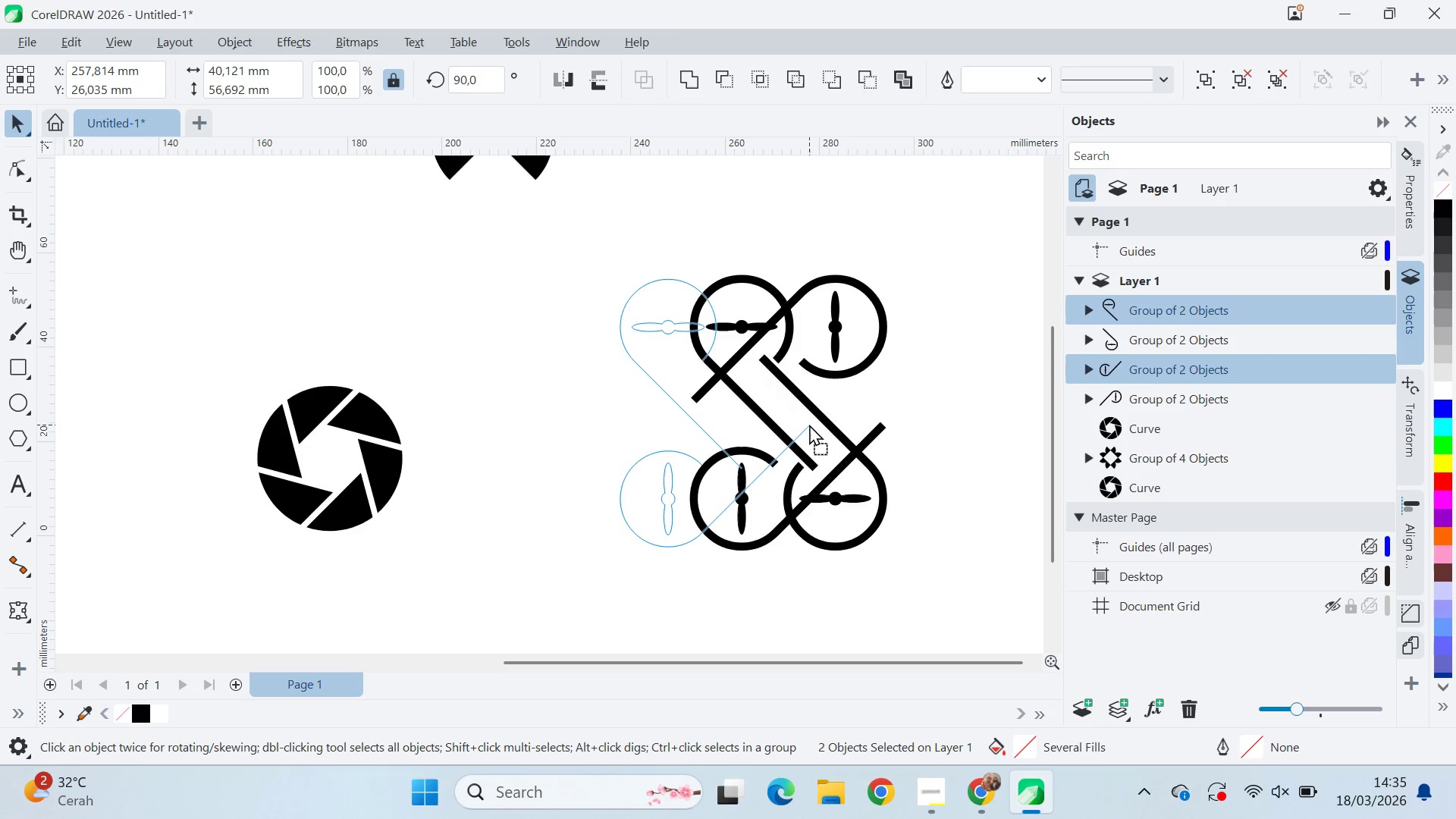 
hold_key(key=ShiftLeft, duration=1.06)
 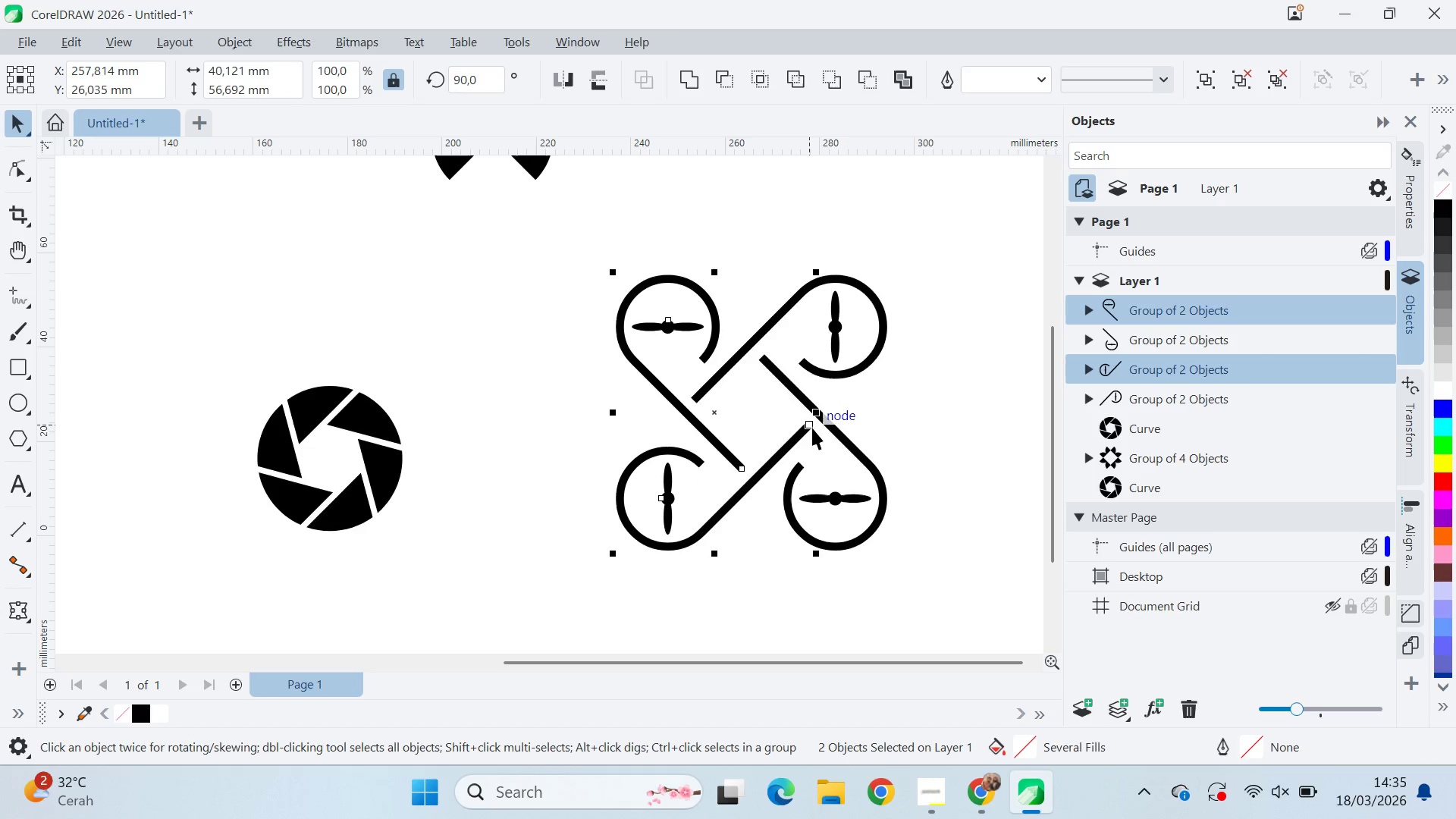 
left_click([879, 410])
 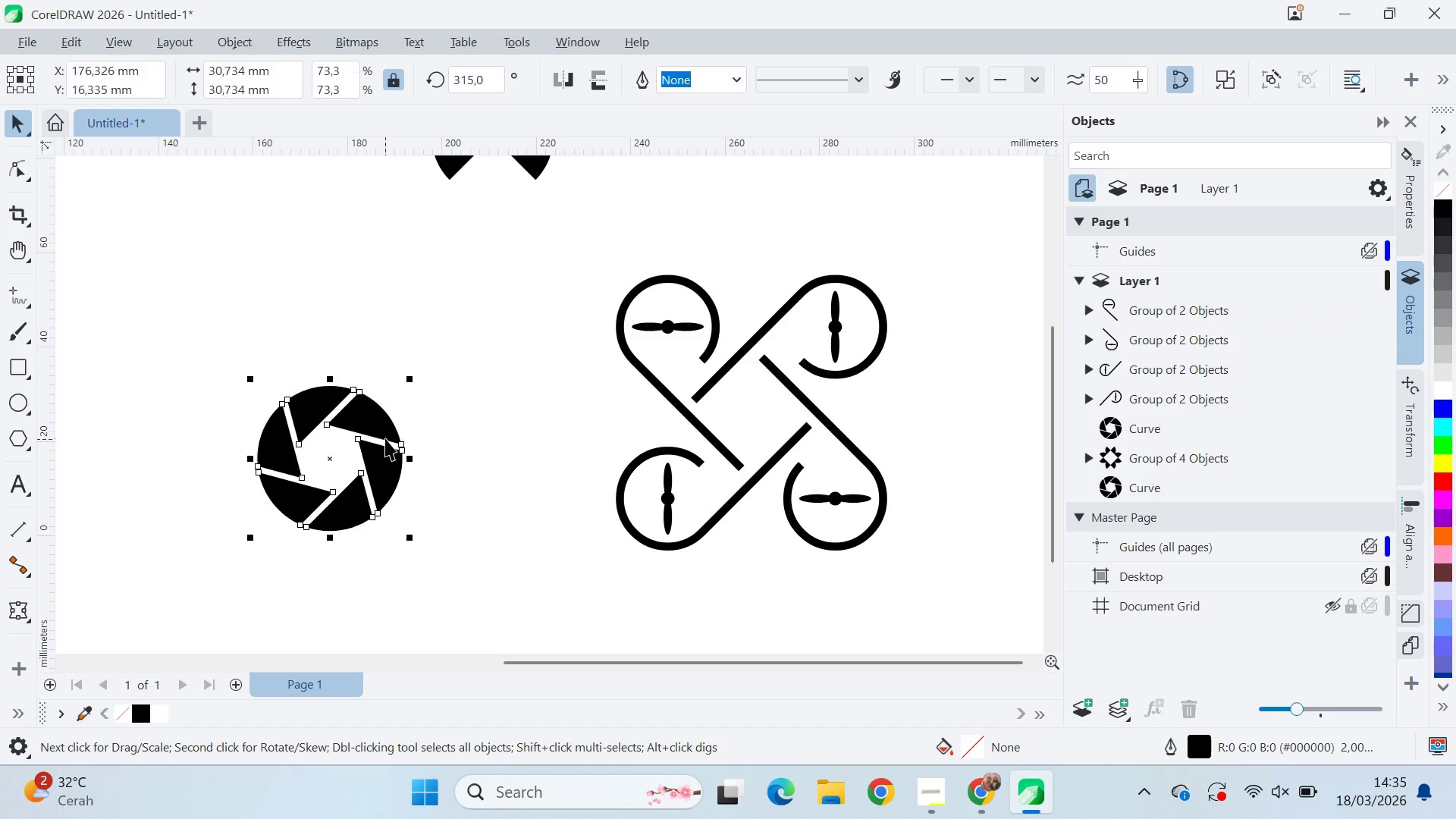 
hold_key(key=ShiftLeft, duration=1.47)
left_click_drag(start_coordinate=[407, 378], to_coordinate=[492, 421])
 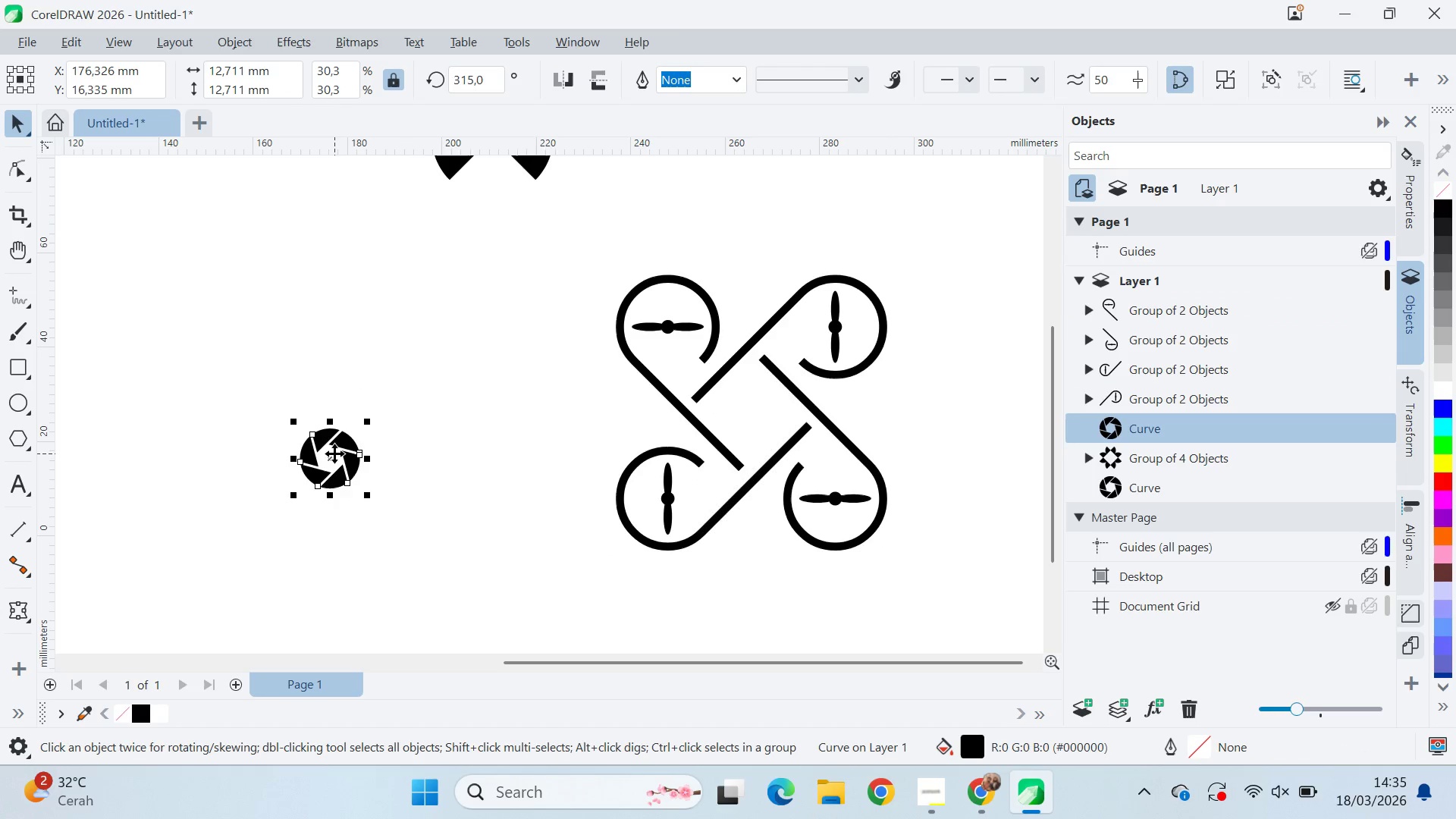 
left_click_drag(start_coordinate=[328, 459], to_coordinate=[748, 410])
 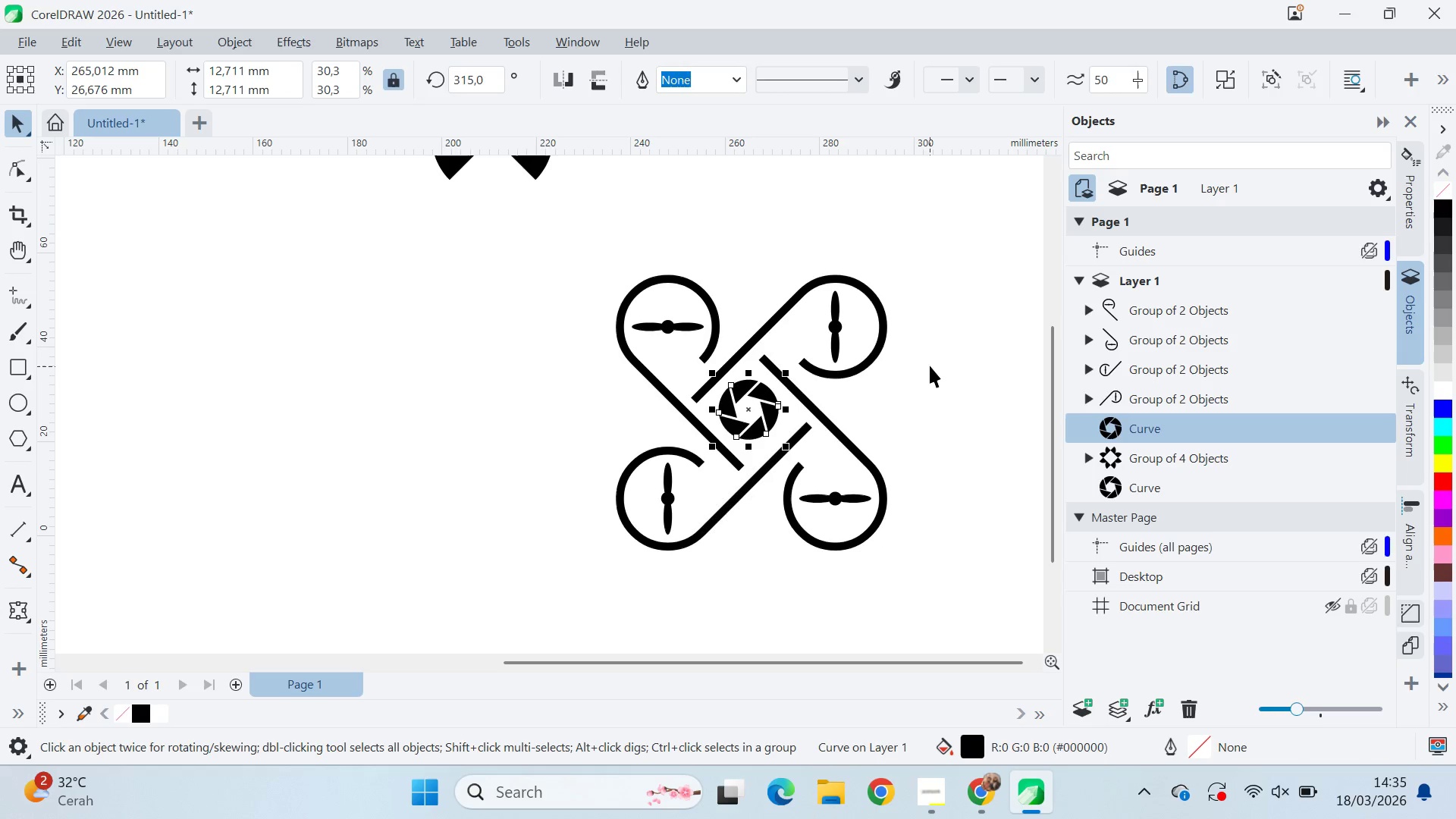 
left_click([930, 366])
 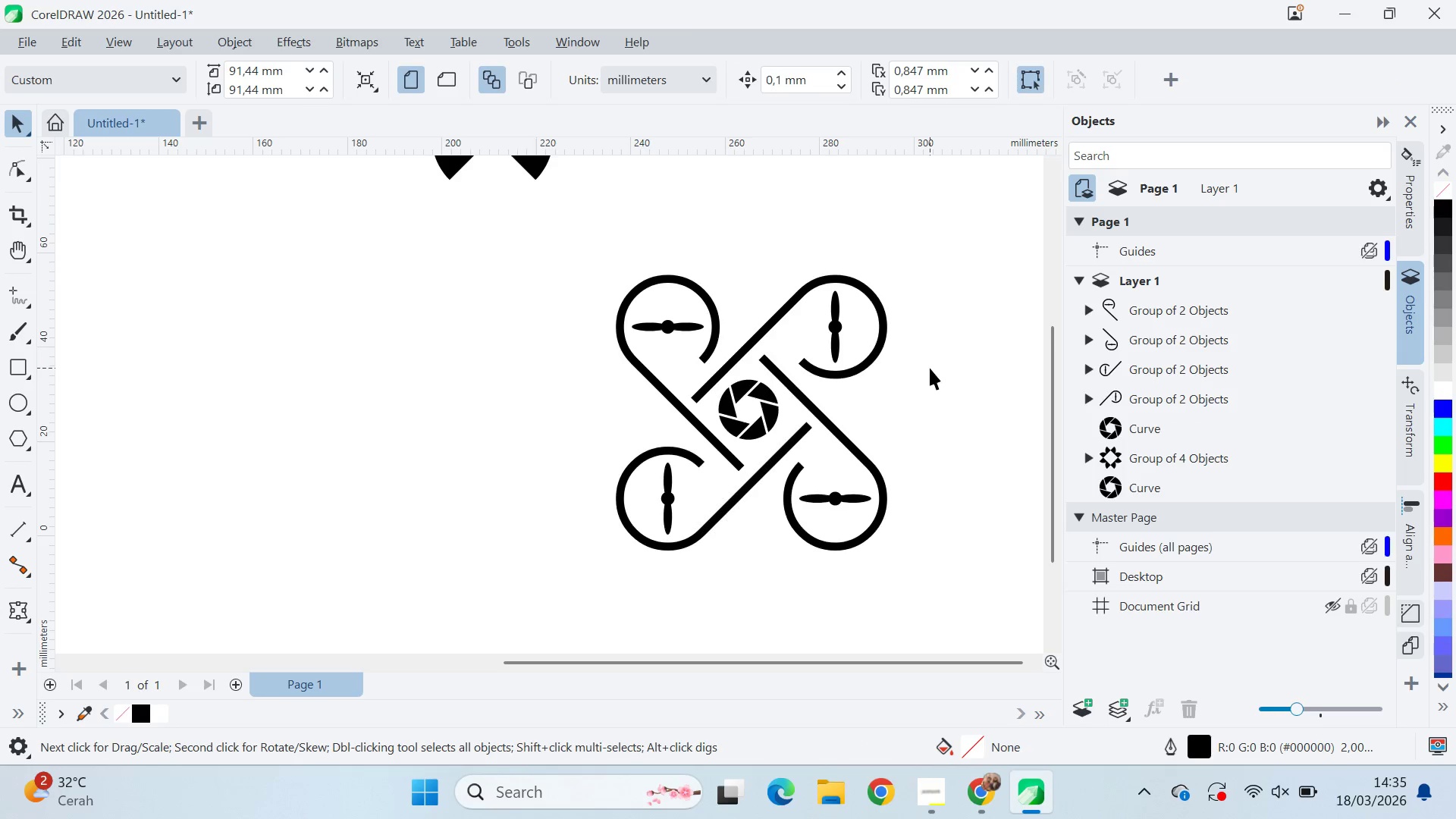 
scroll: coordinate [933, 372], scroll_direction: down, amount: 1.0
 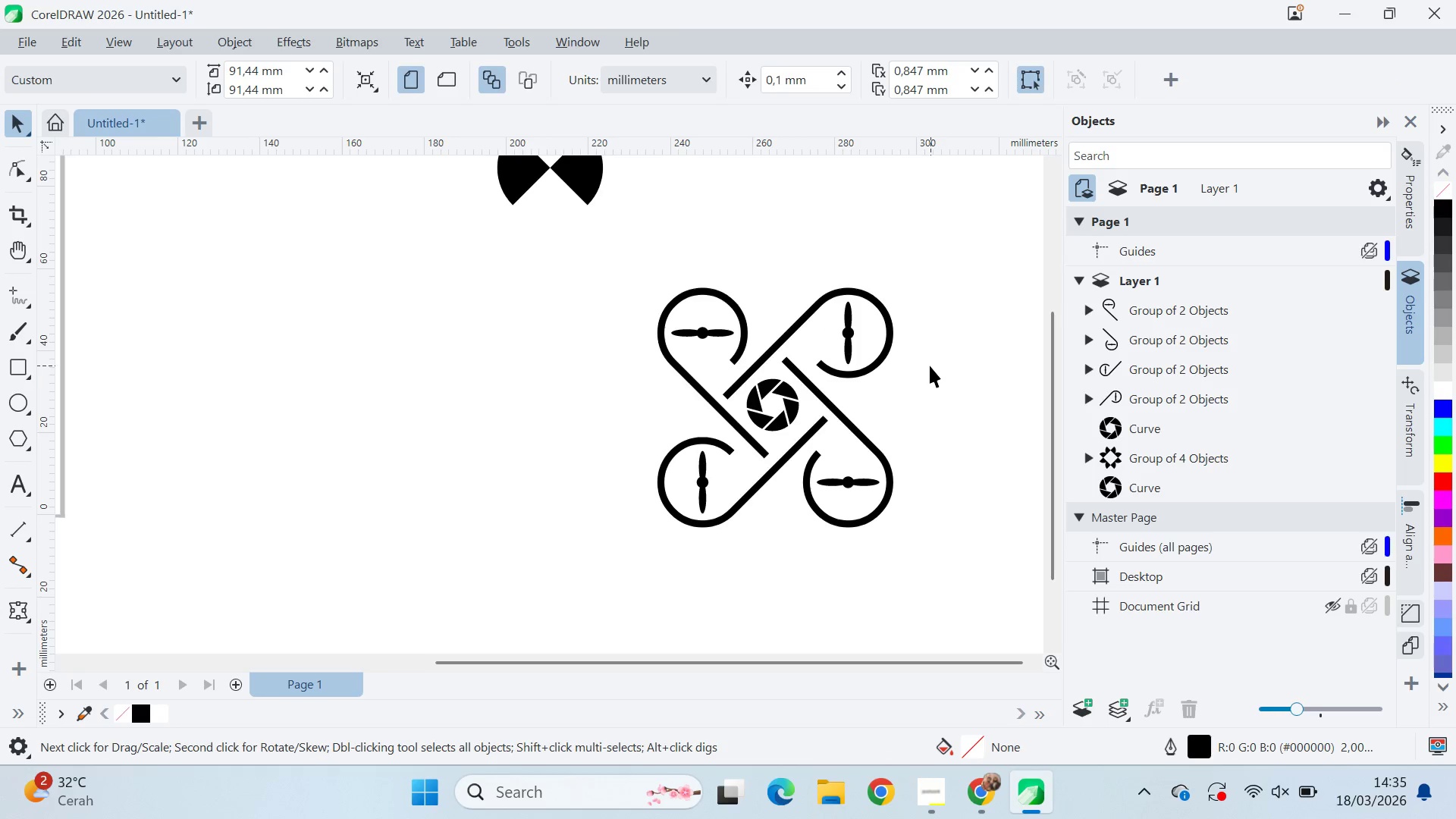 
key(Alt+AltLeft)
 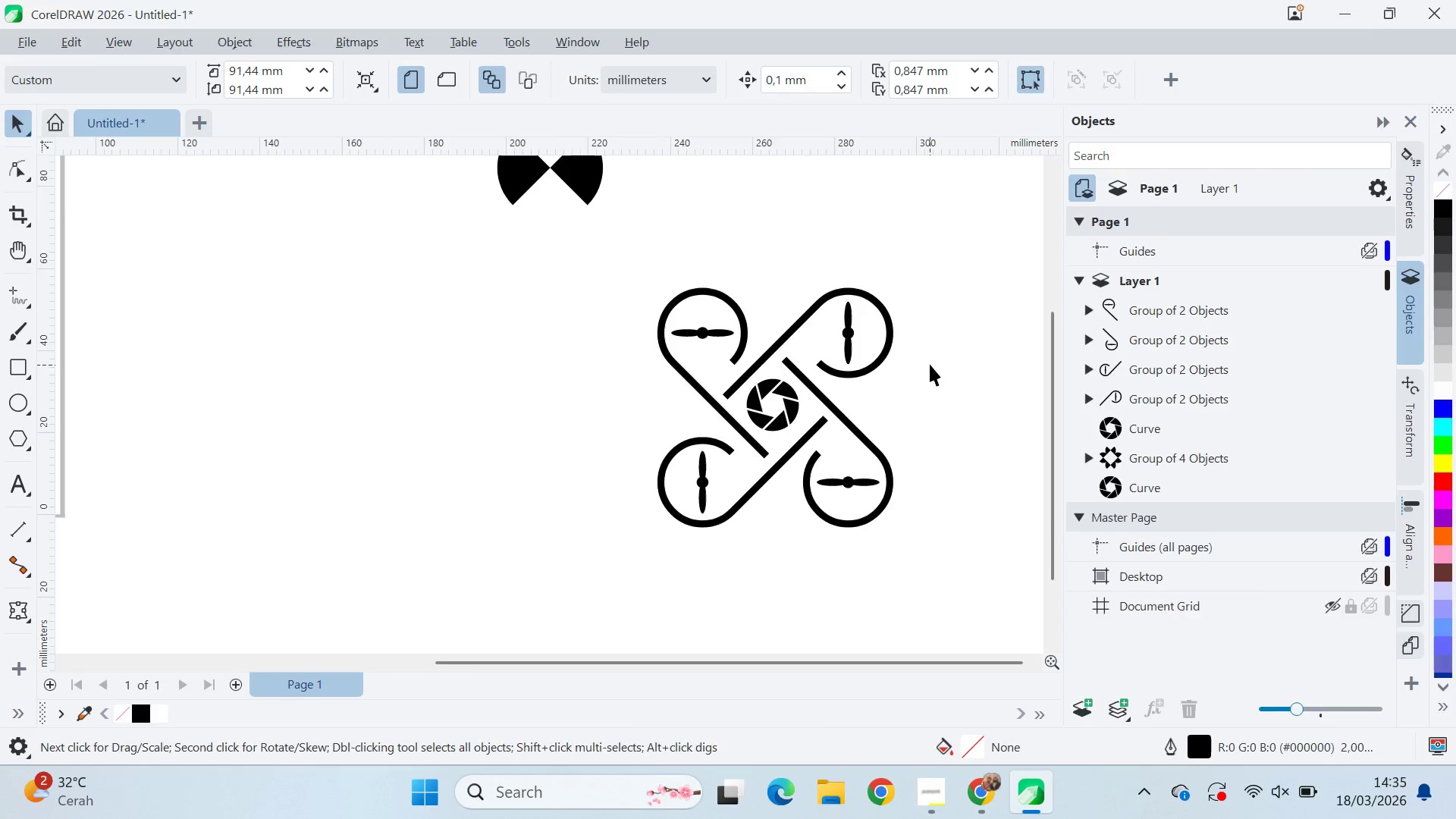 
key(Alt+Tab)
 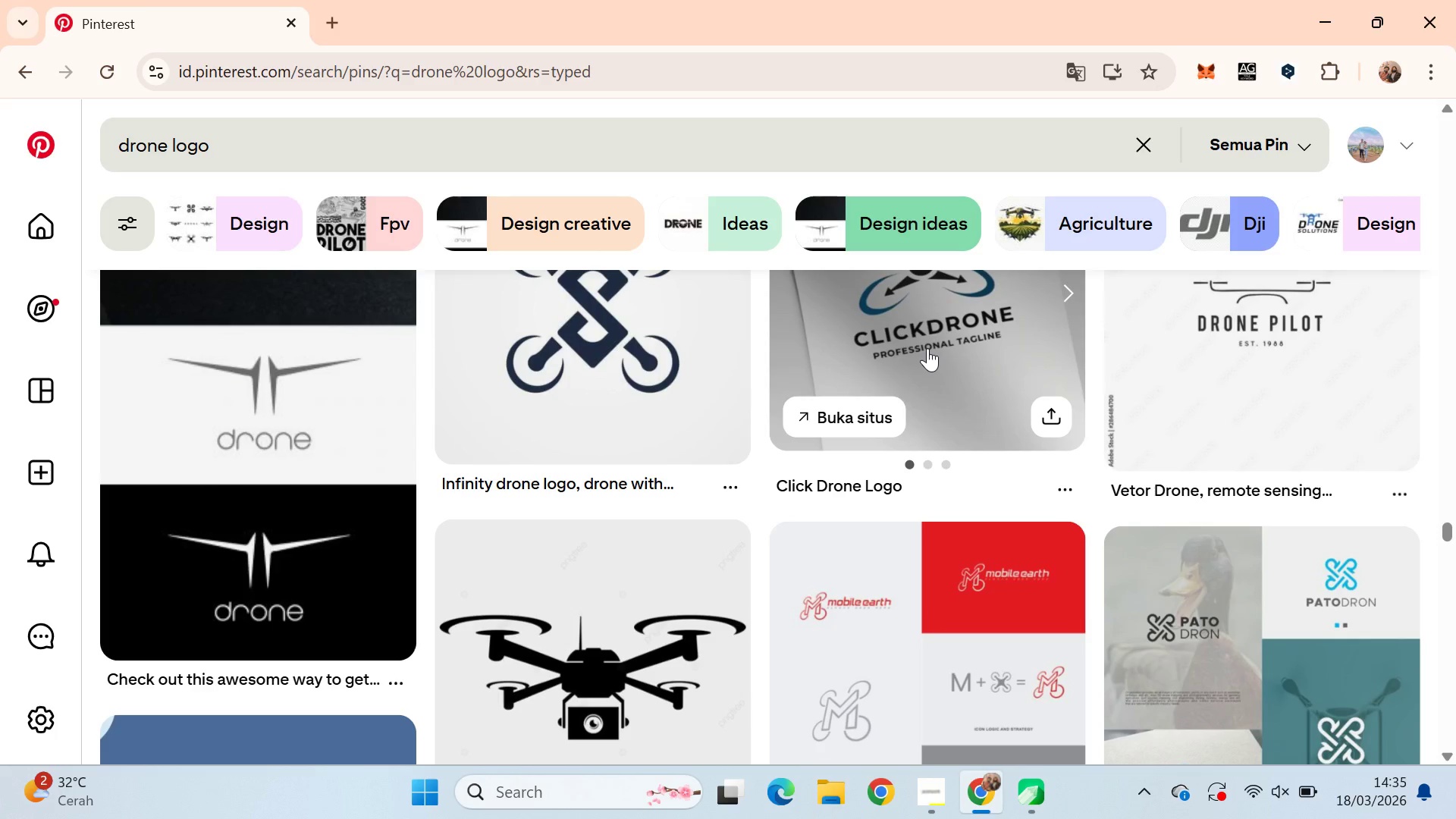 
key(Alt+AltLeft)
 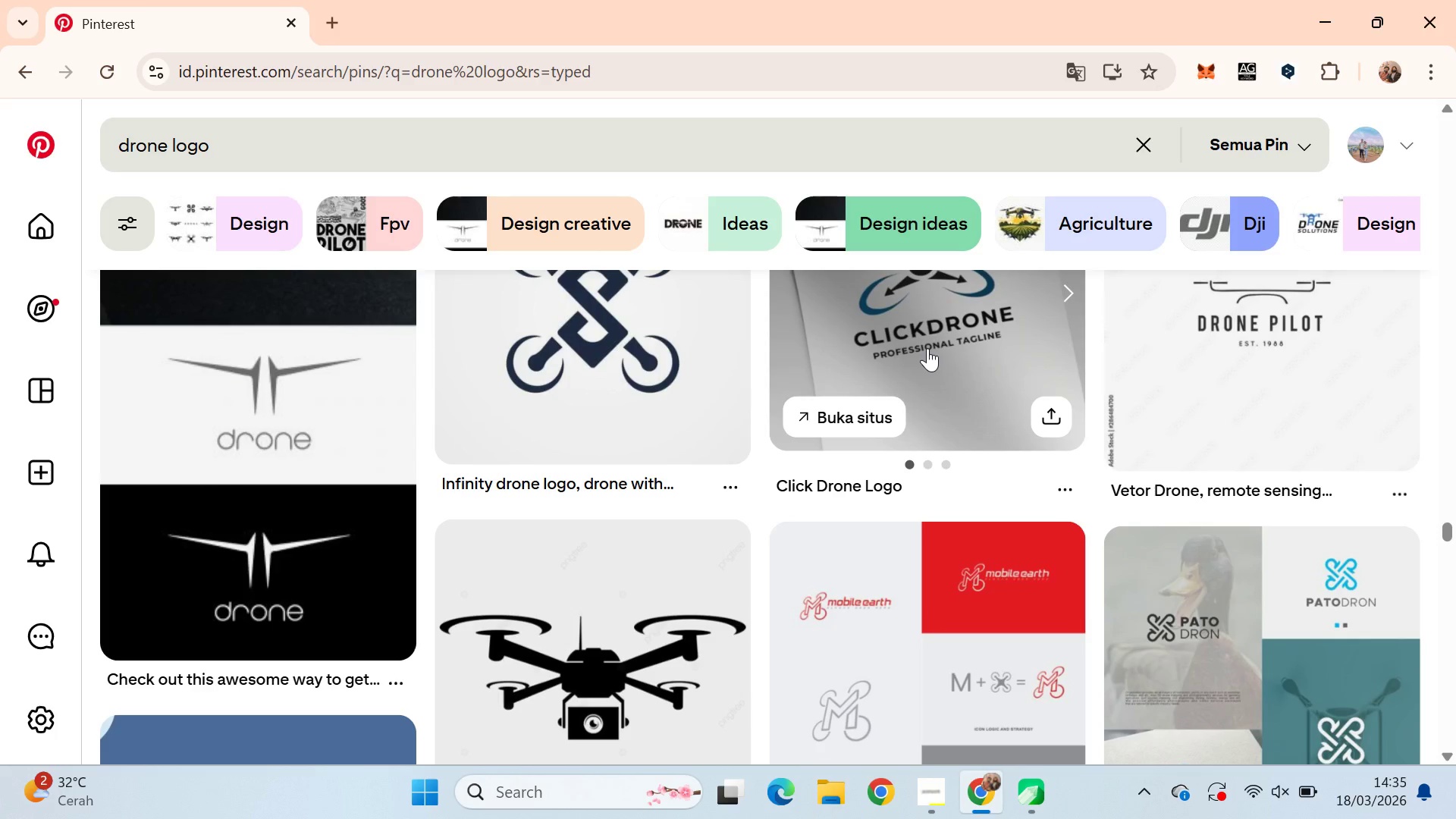 
key(Alt+Tab)
 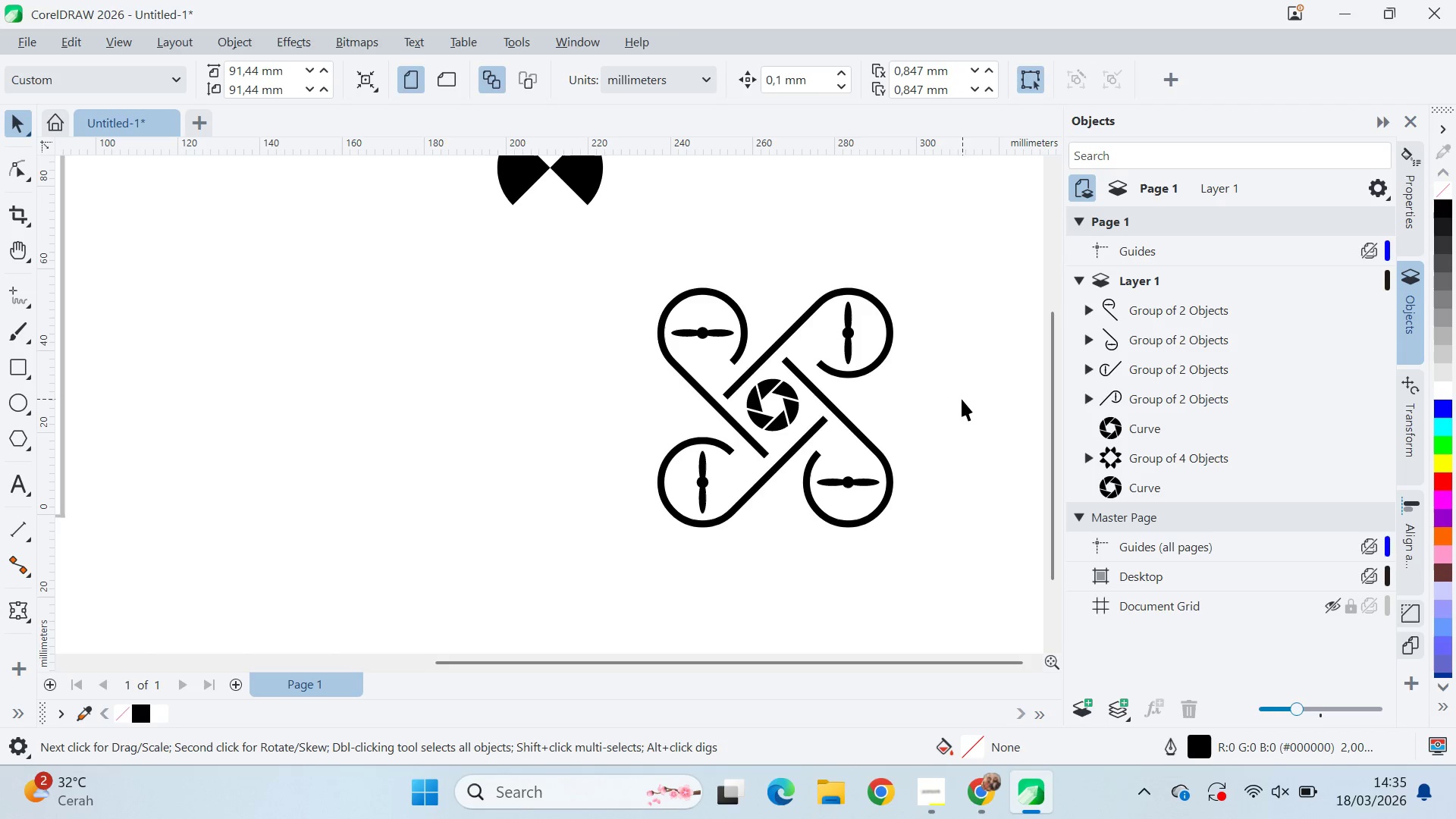 
left_click([771, 416])
 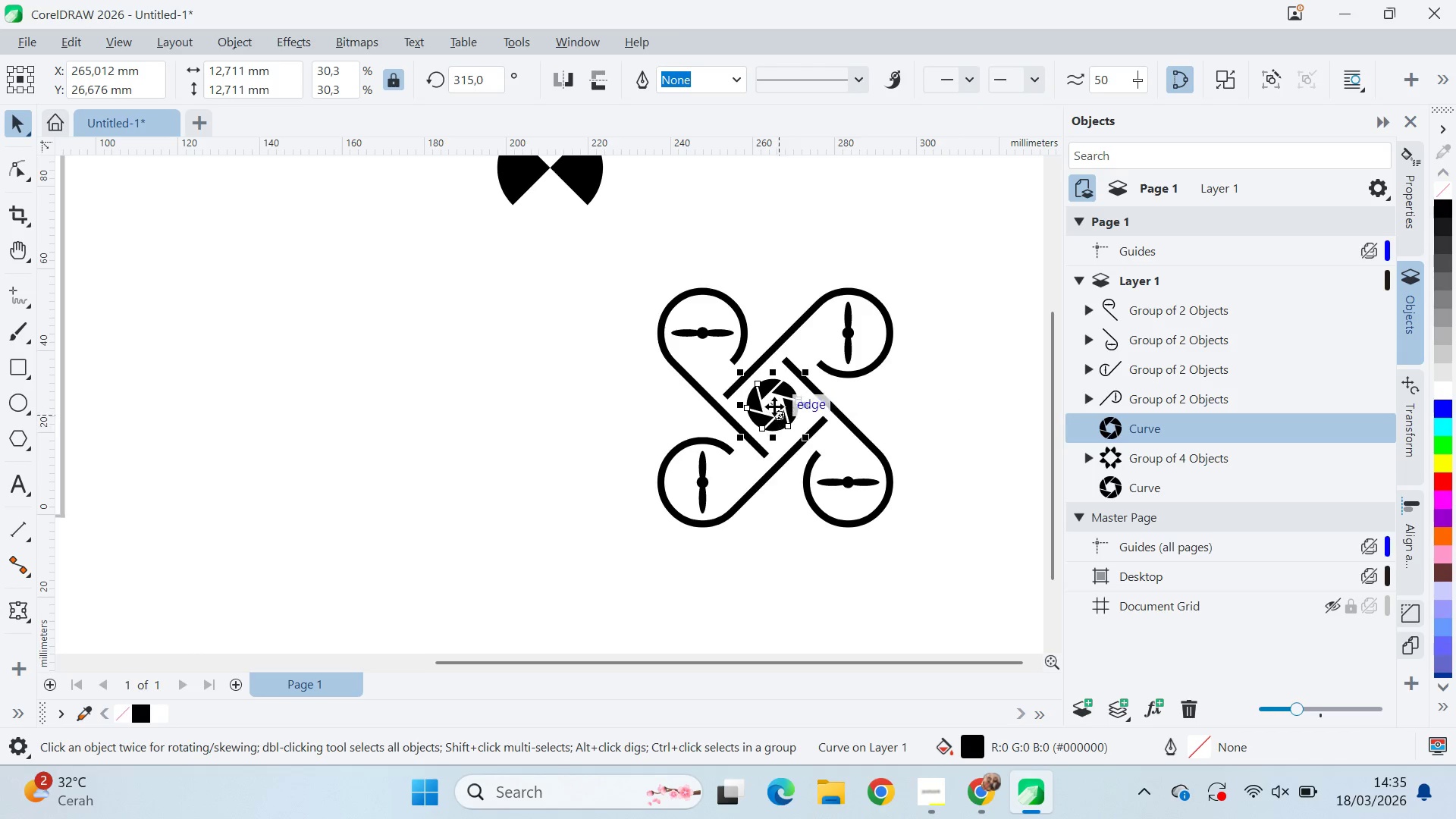 
left_click_drag(start_coordinate=[774, 406], to_coordinate=[593, 369])
 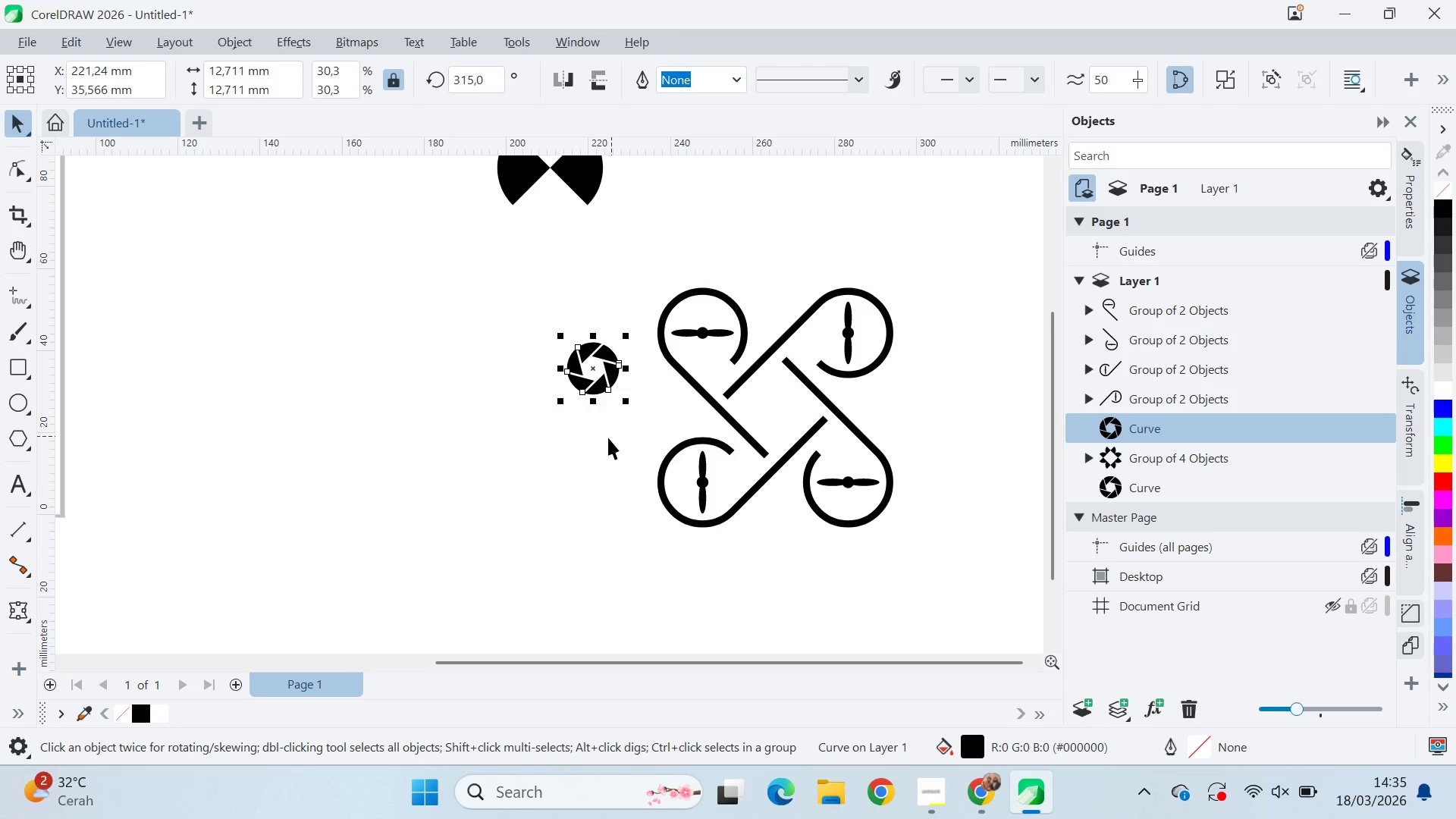 
left_click([604, 438])
 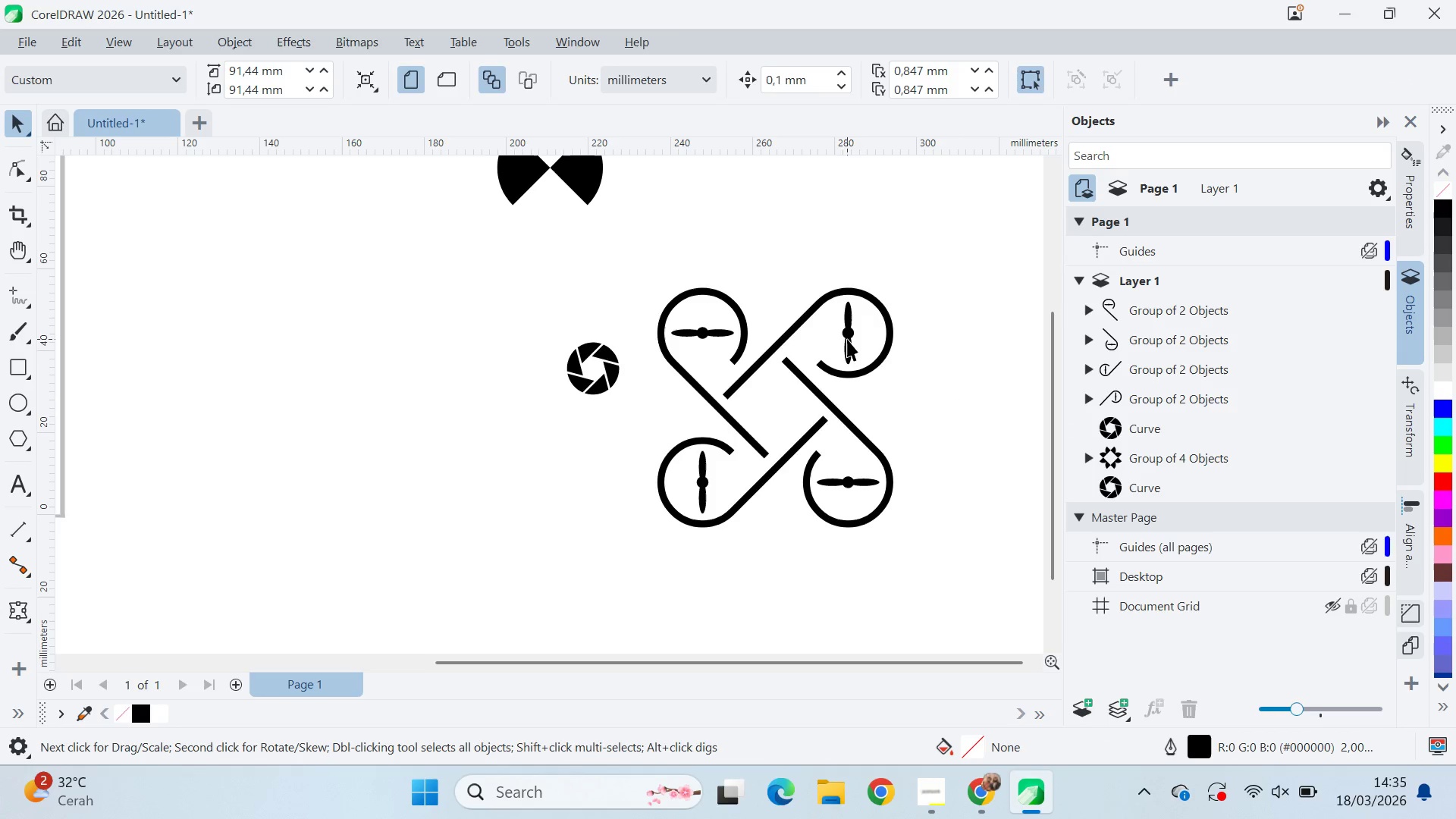 
left_click([847, 334])
 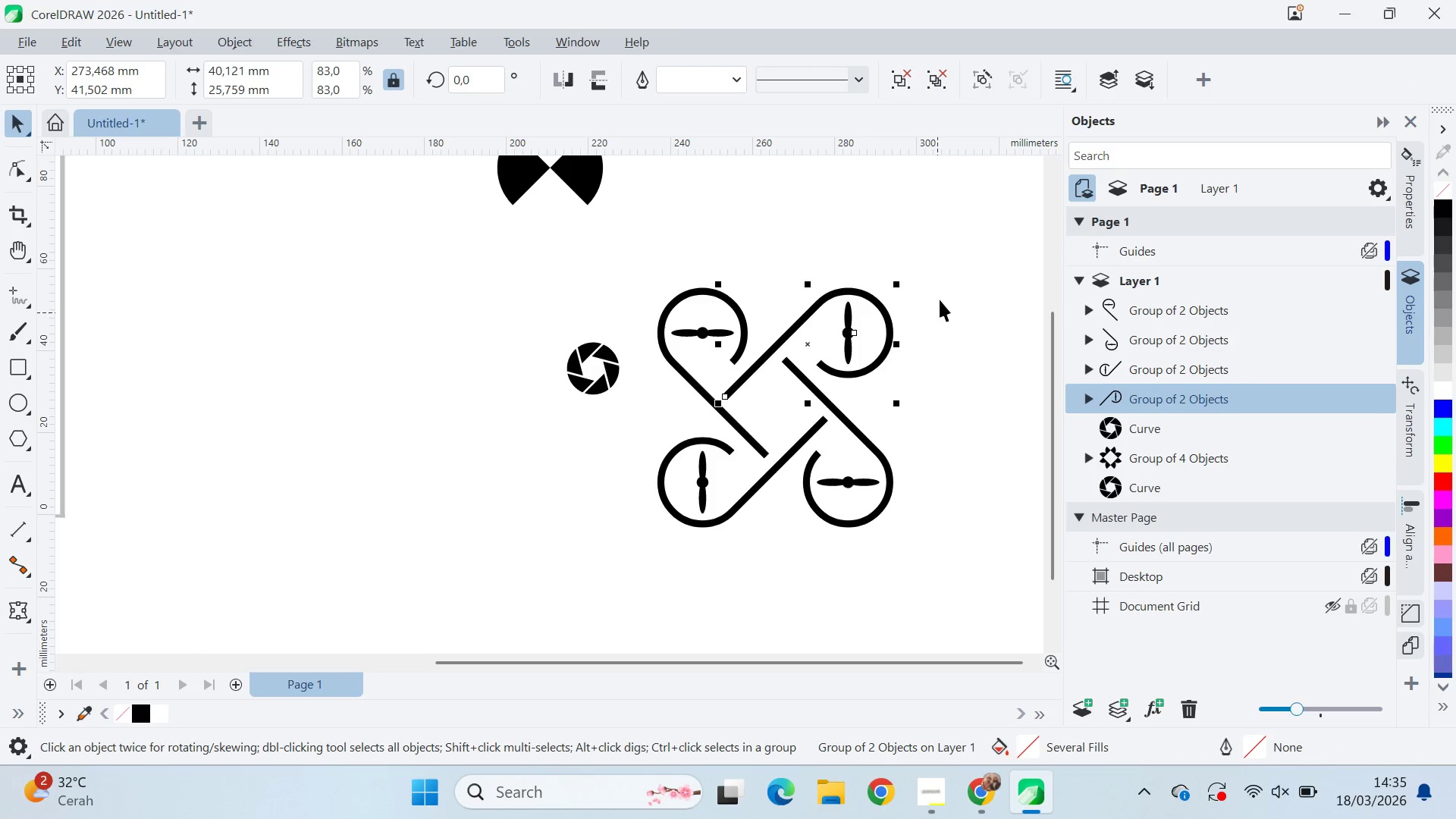 
left_click_drag(start_coordinate=[952, 239], to_coordinate=[629, 587])
 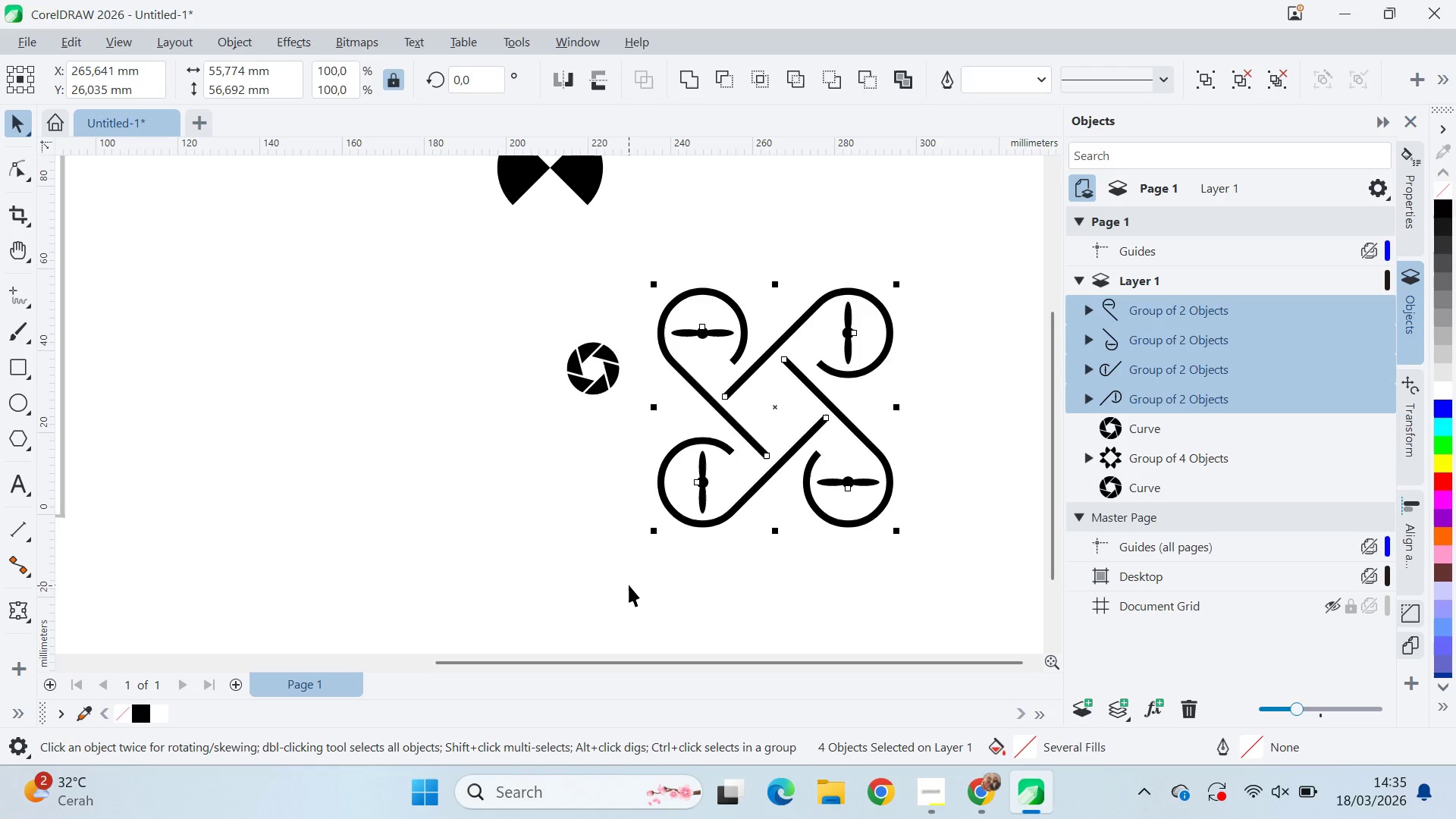 
key(Control+U)
 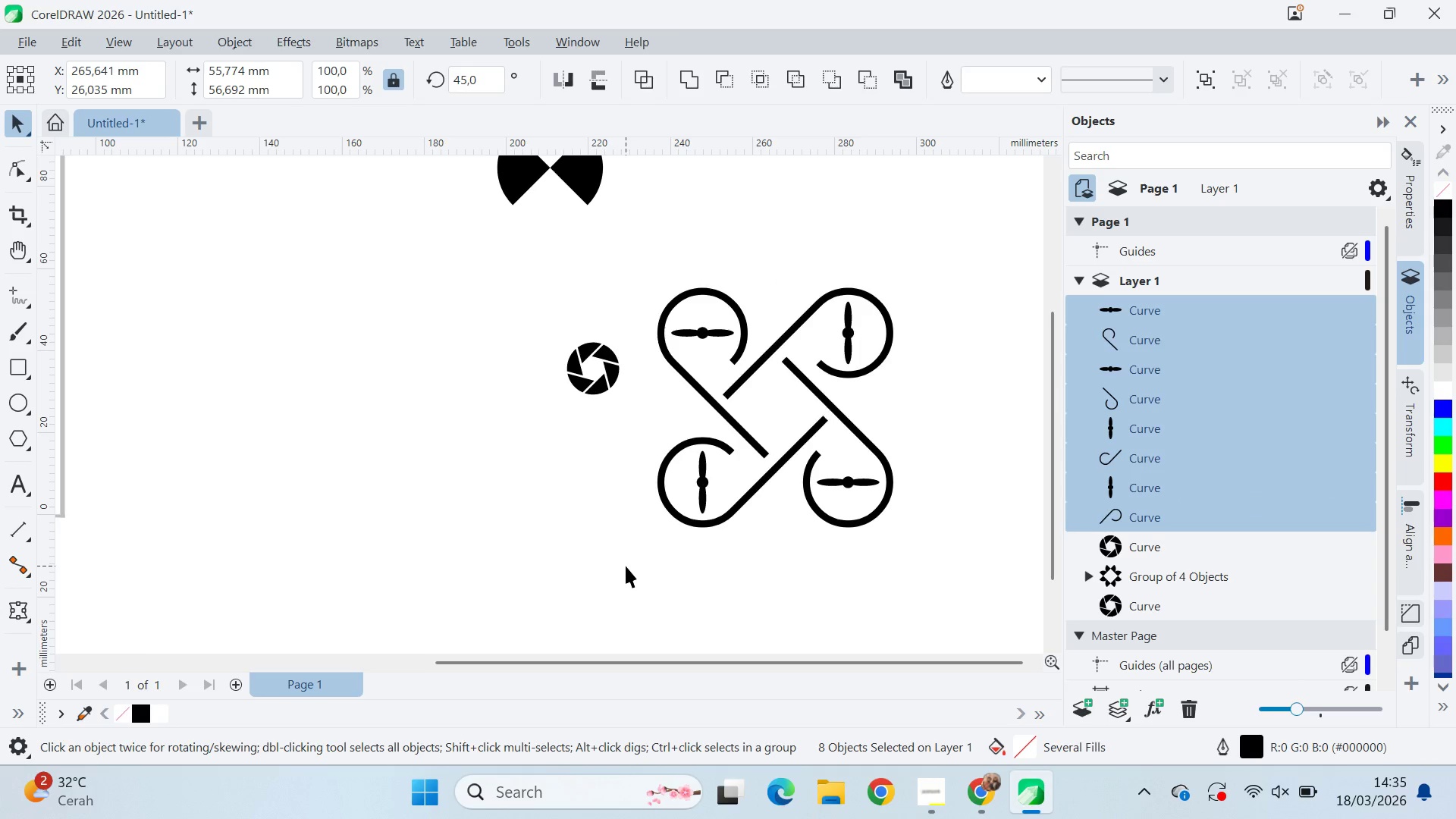 
left_click_drag(start_coordinate=[626, 566], to_coordinate=[626, 570])
 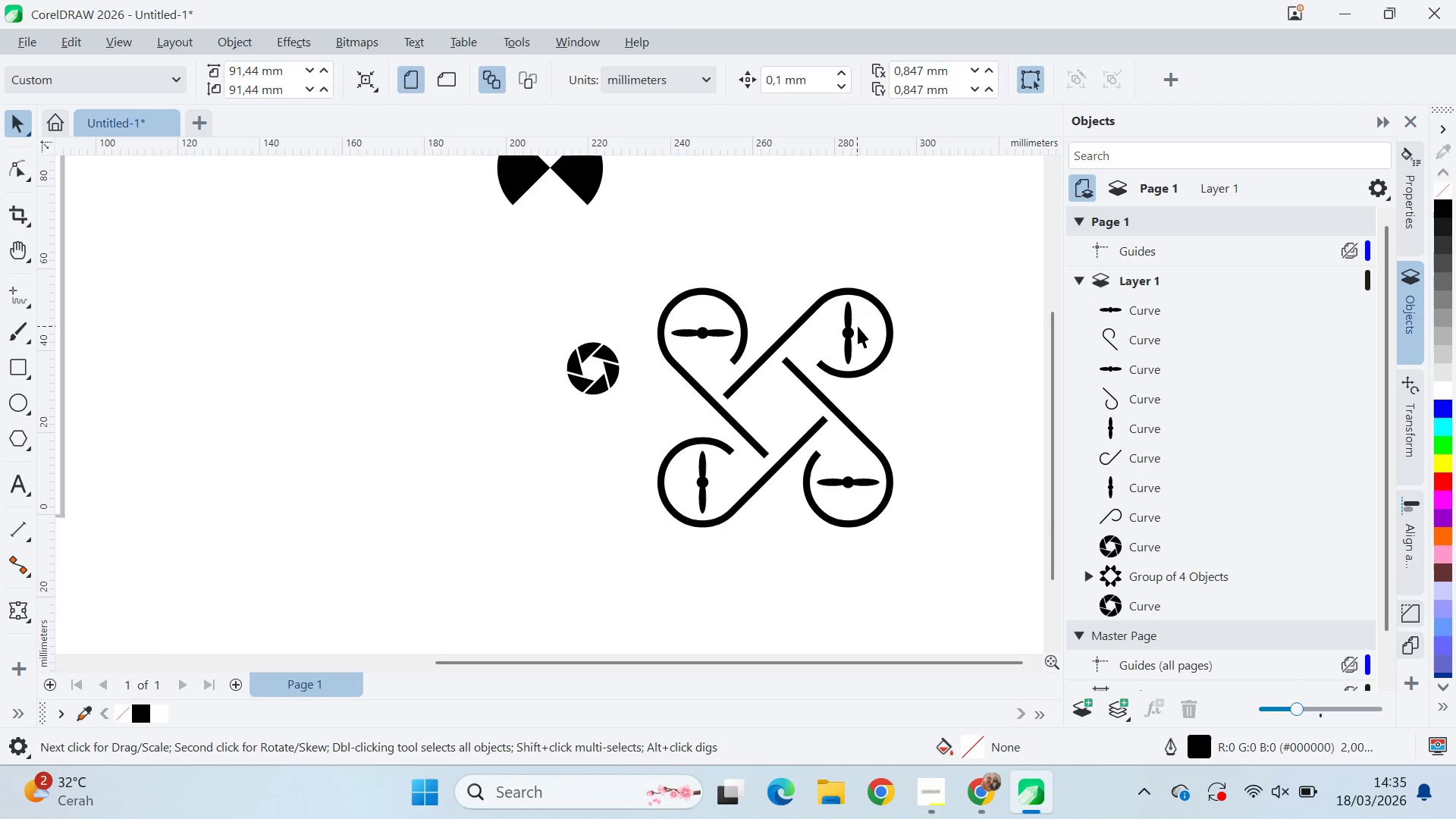 
left_click([852, 327])
 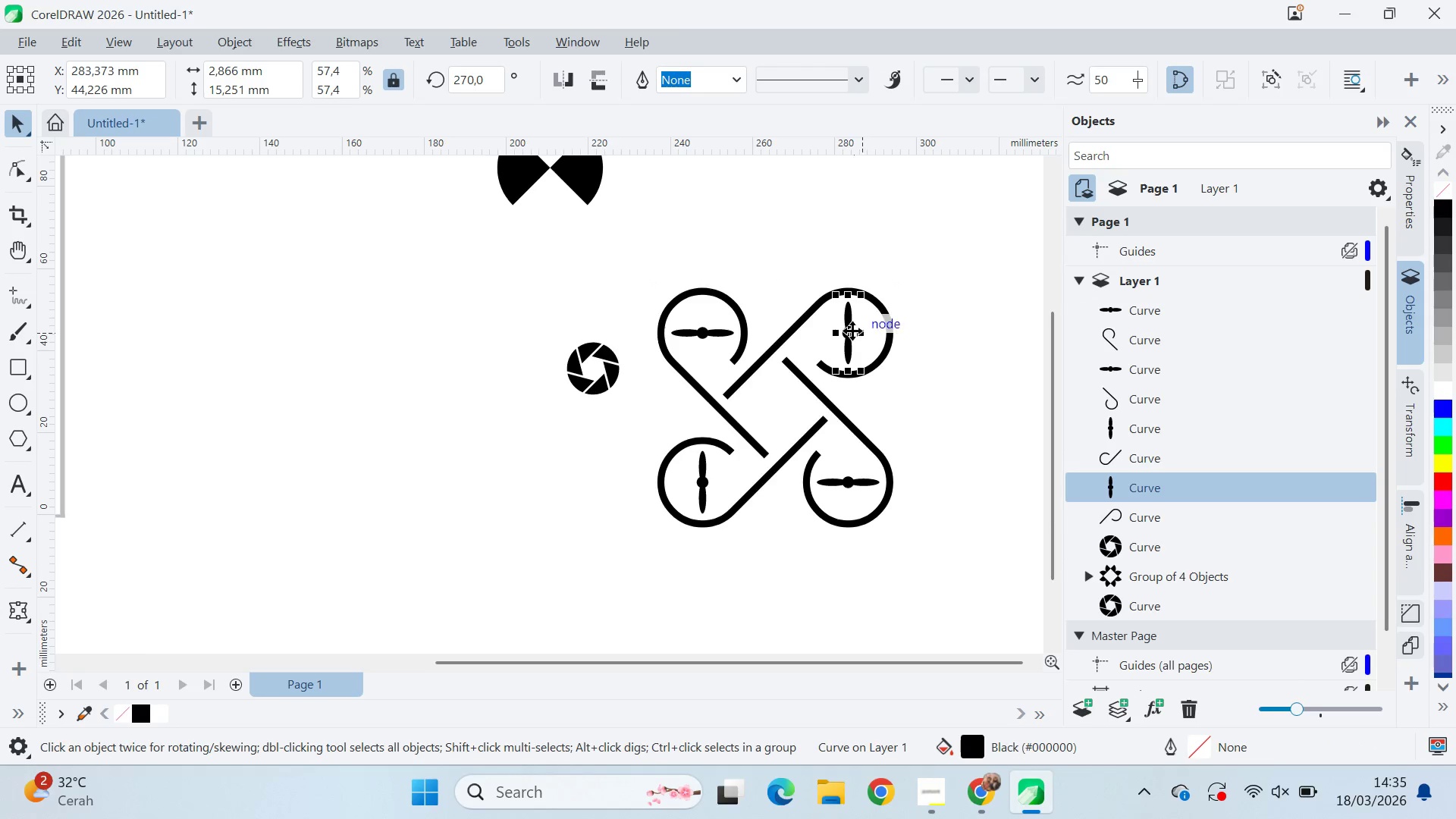 
left_click([852, 331])
 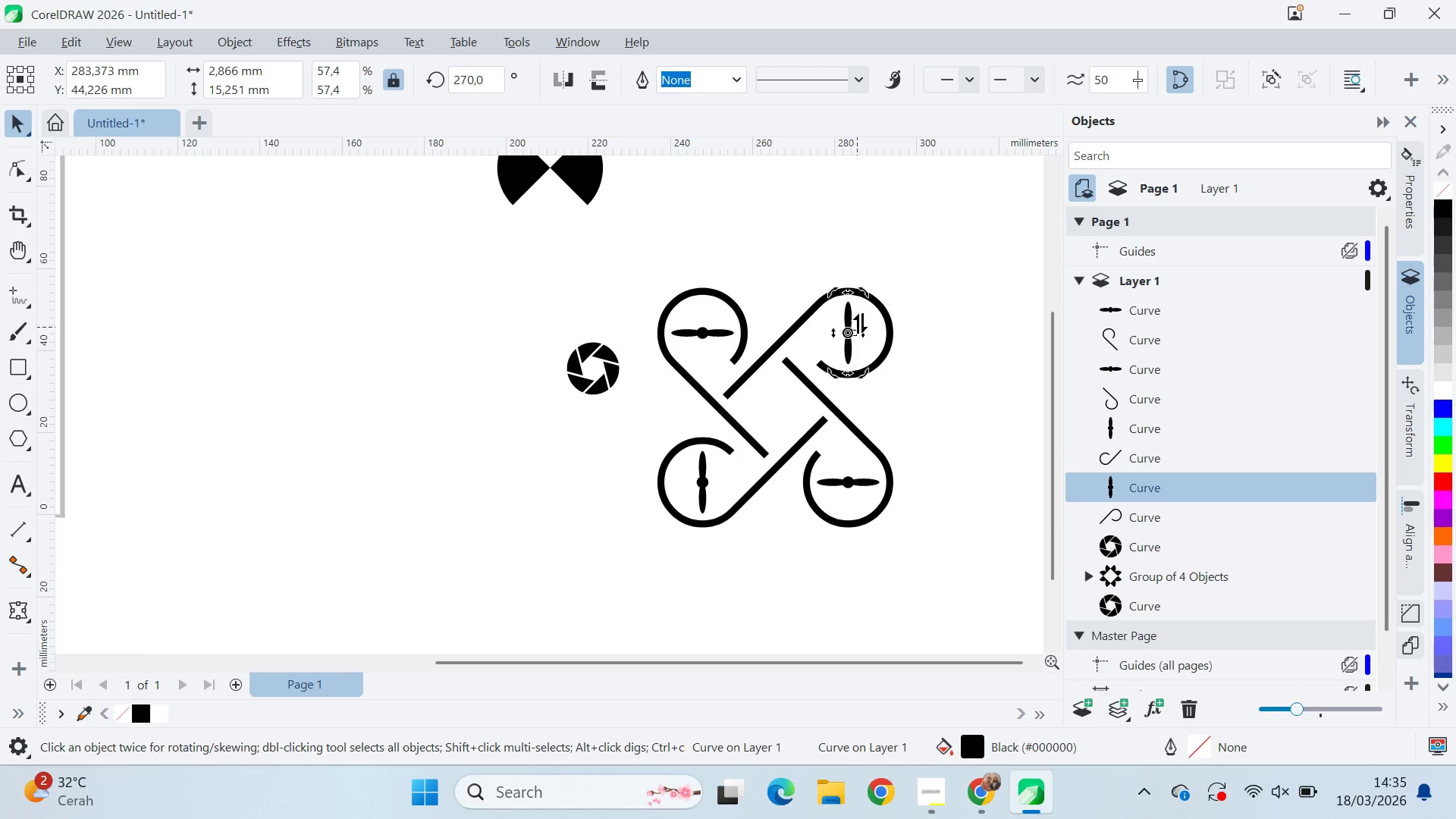 
hold_key(key=ControlLeft, duration=0.33)
 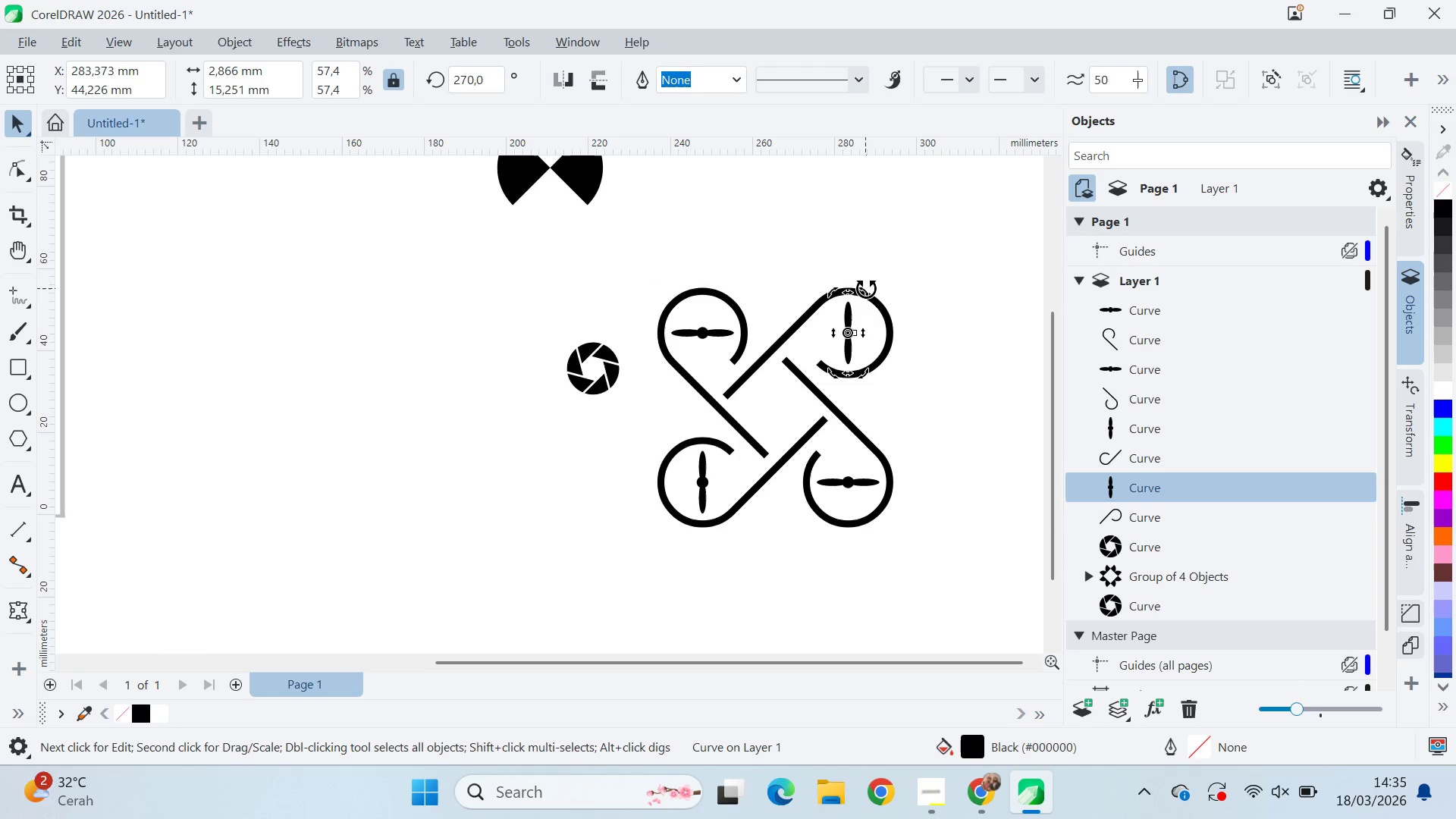 
hold_key(key=ControlLeft, duration=1.14)
left_click_drag(start_coordinate=[868, 289], to_coordinate=[817, 259])
 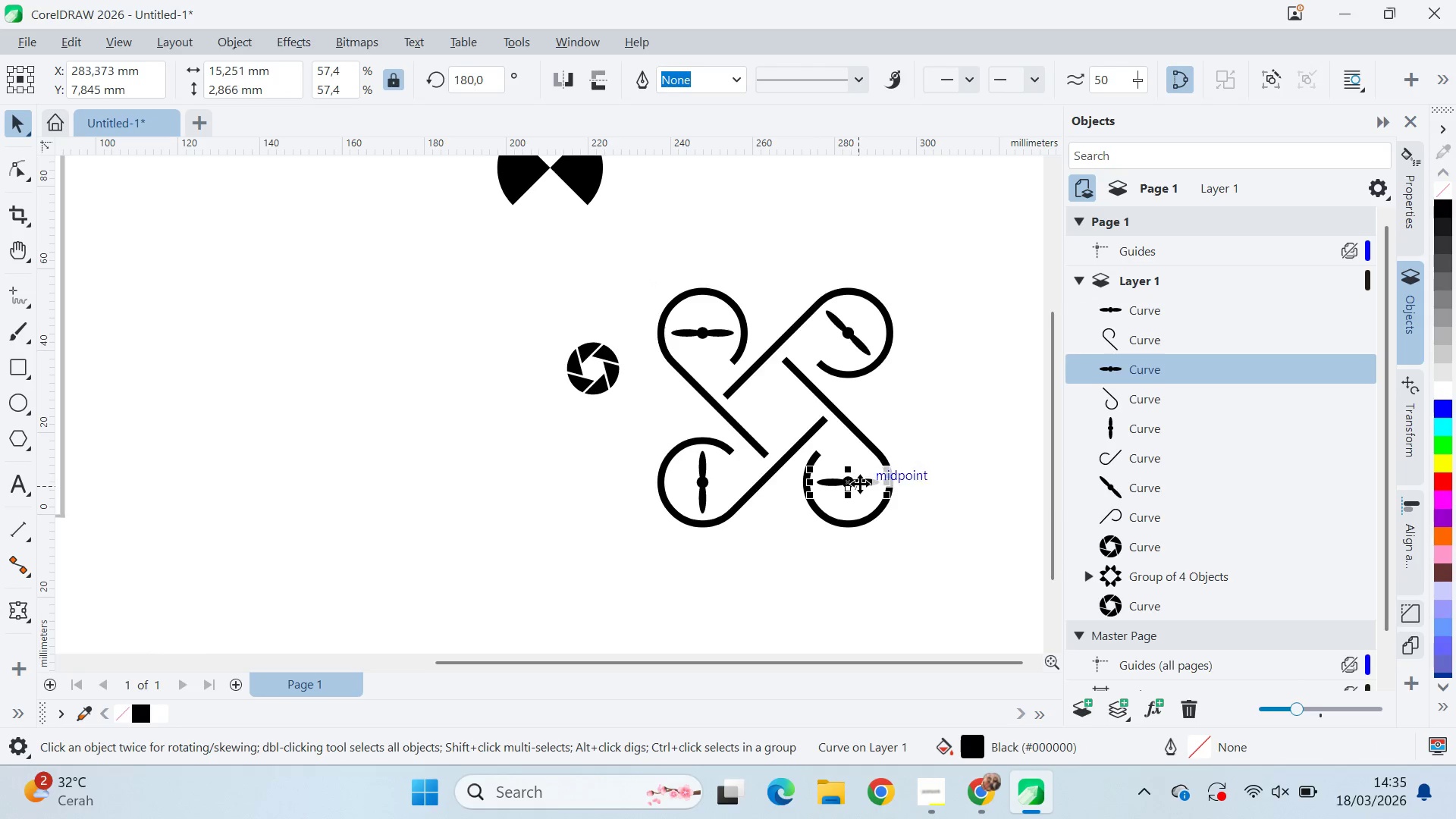 
left_click([855, 484])
 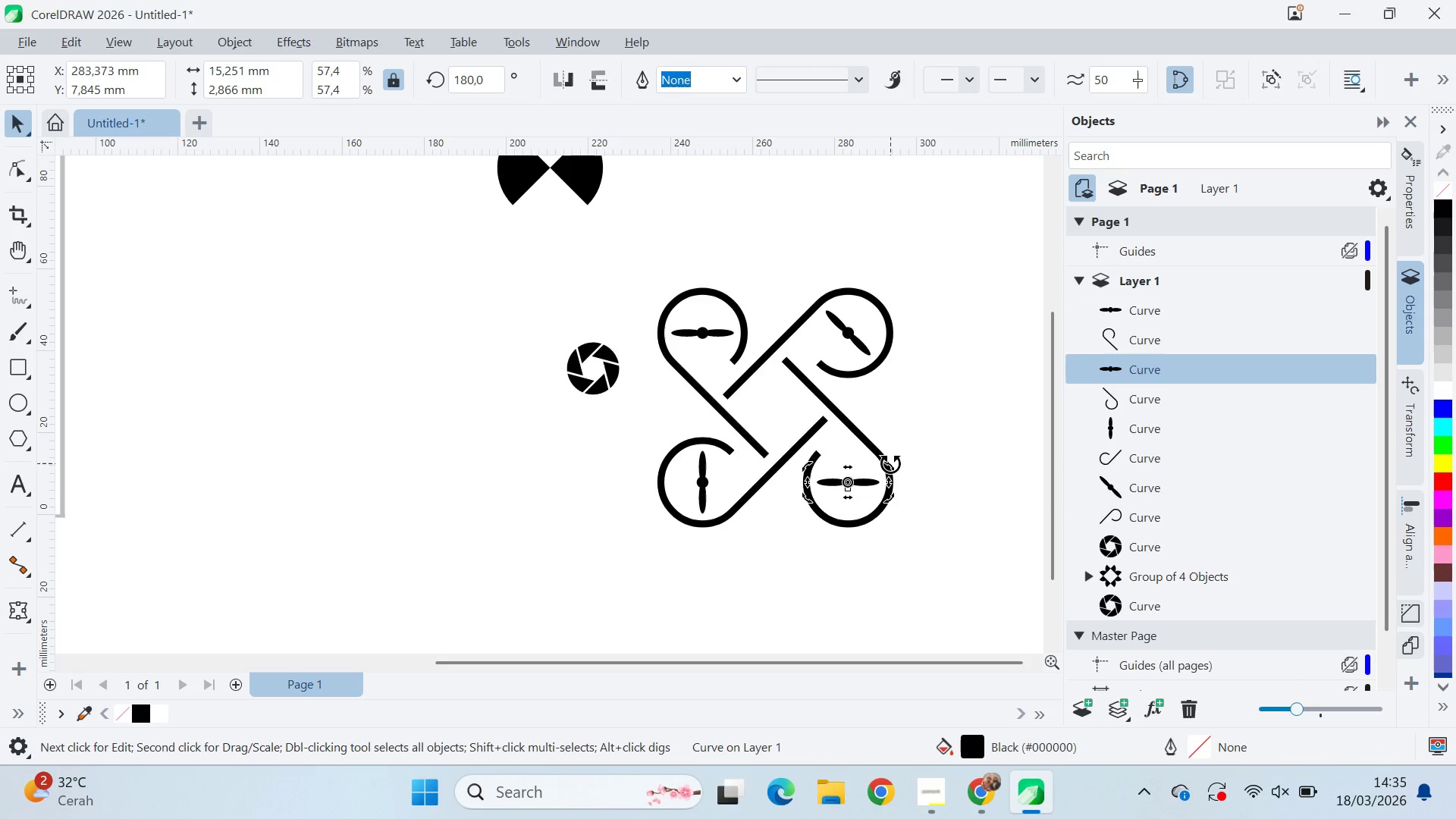 
hold_key(key=ControlLeft, duration=0.95)
left_click_drag(start_coordinate=[890, 463], to_coordinate=[893, 406])
 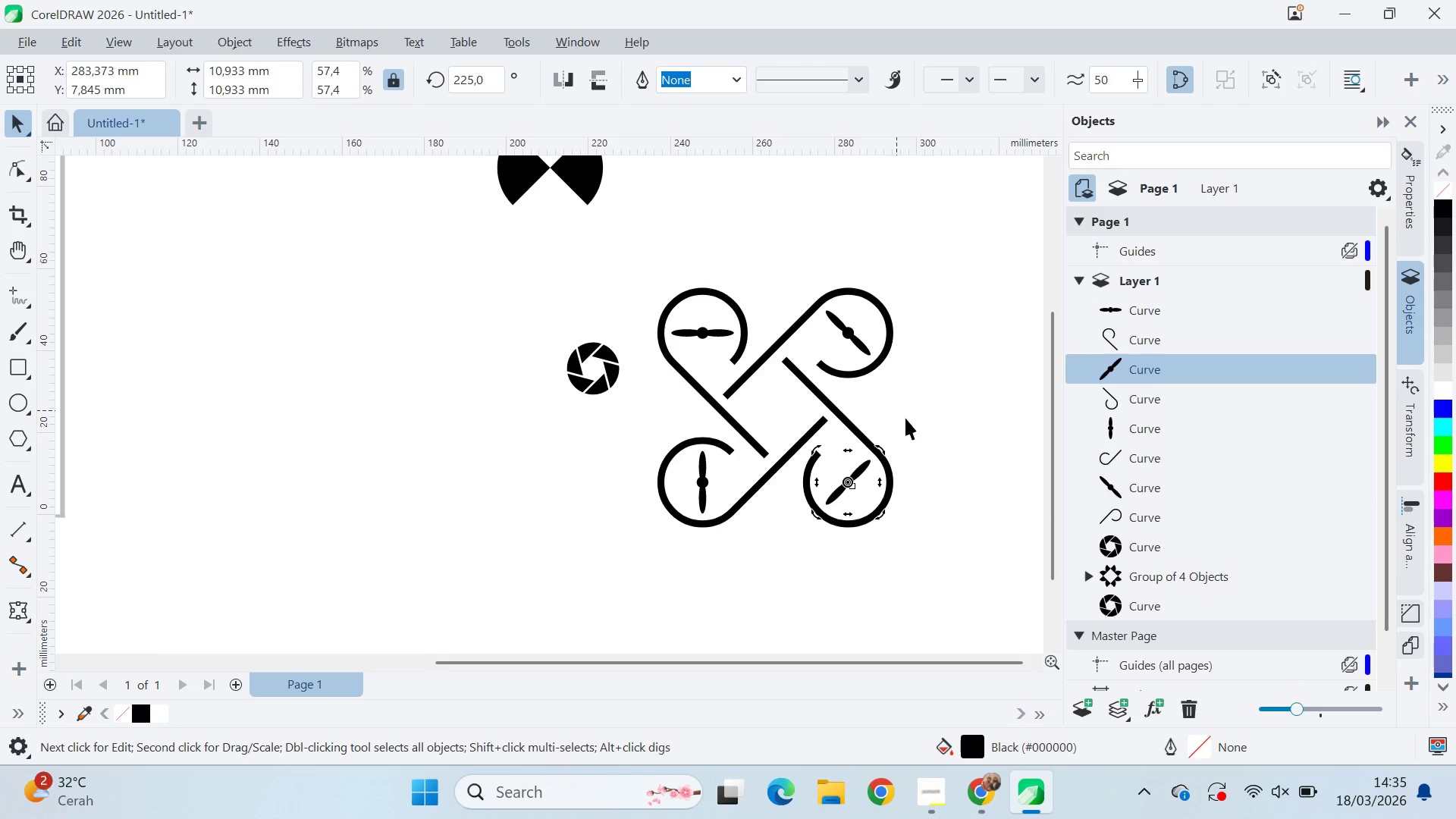 
hold_key(key=ControlLeft, duration=1.88)
left_click([706, 481])
 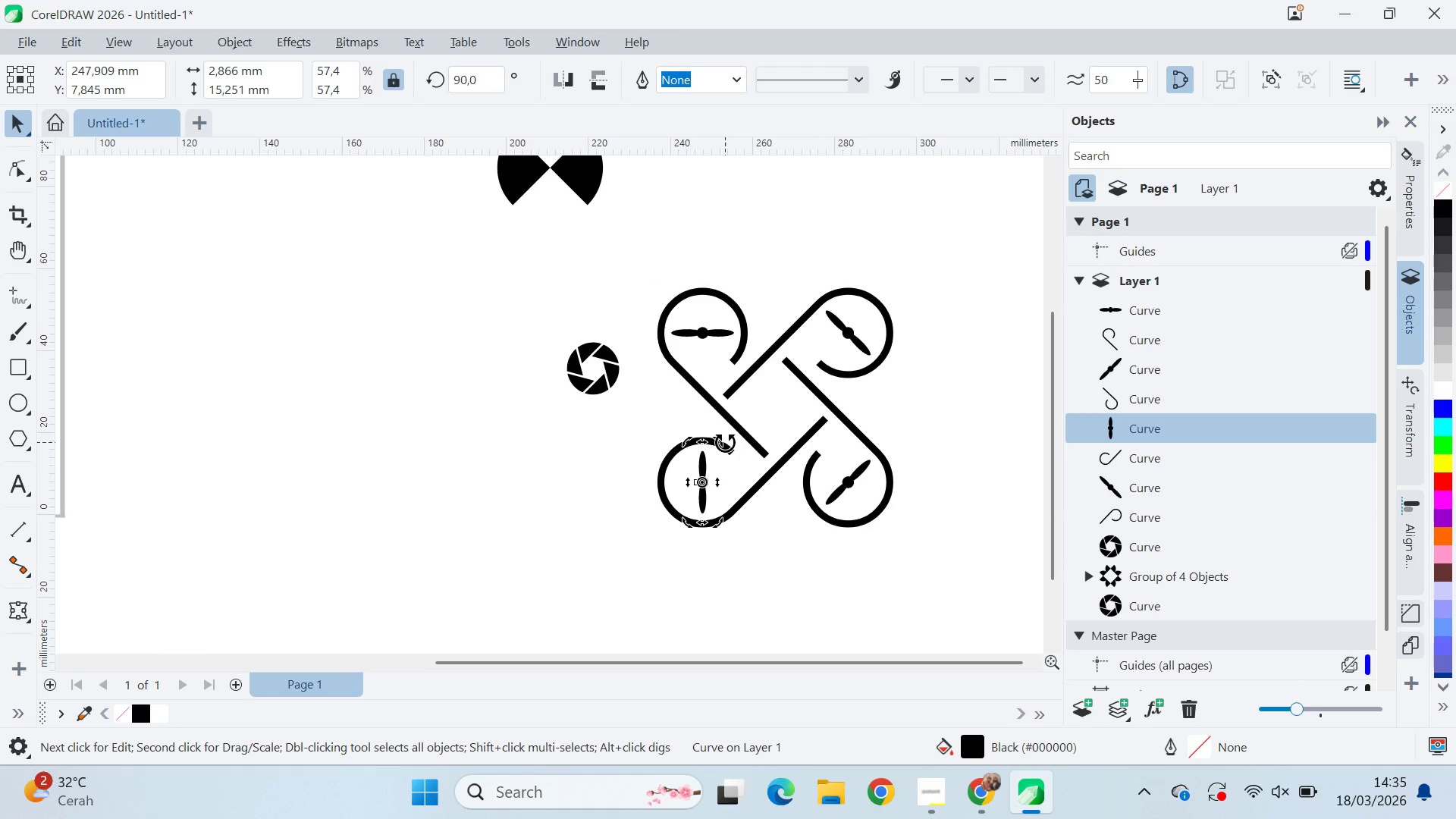 
hold_key(key=ControlLeft, duration=1.5)
left_click_drag(start_coordinate=[725, 442], to_coordinate=[679, 428])
 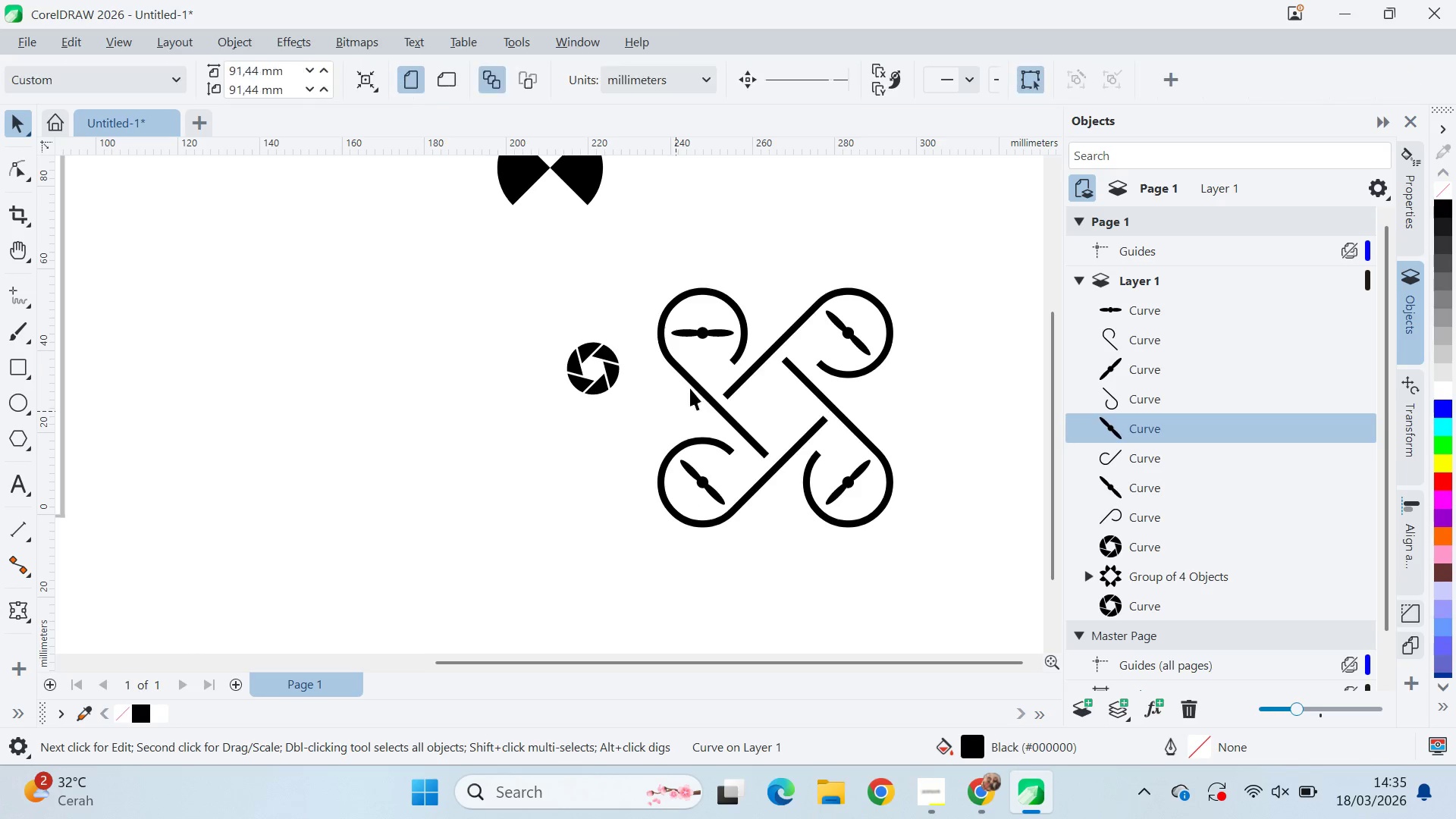 
hold_key(key=ControlLeft, duration=0.44)
 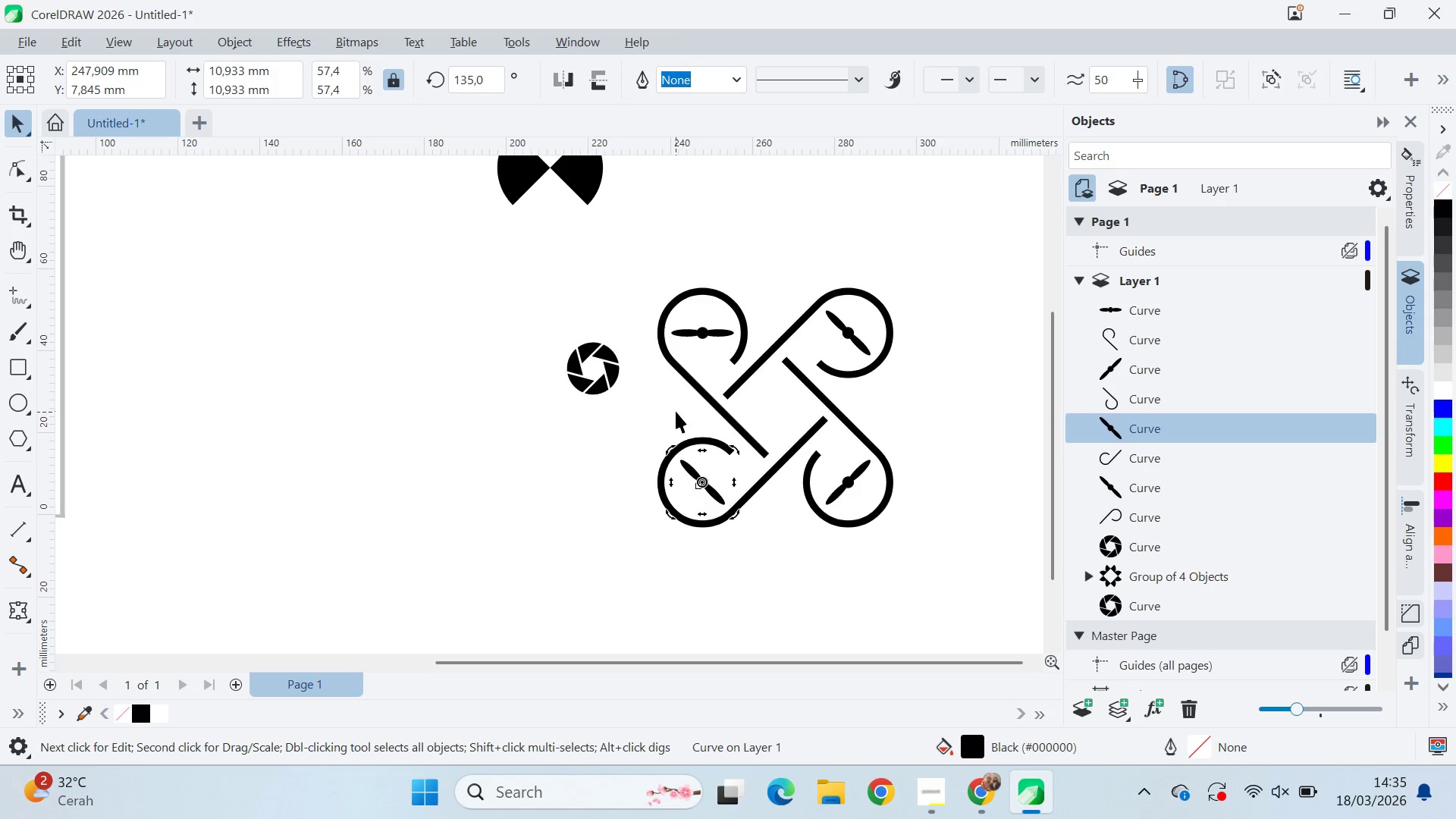 
left_click([676, 411])
 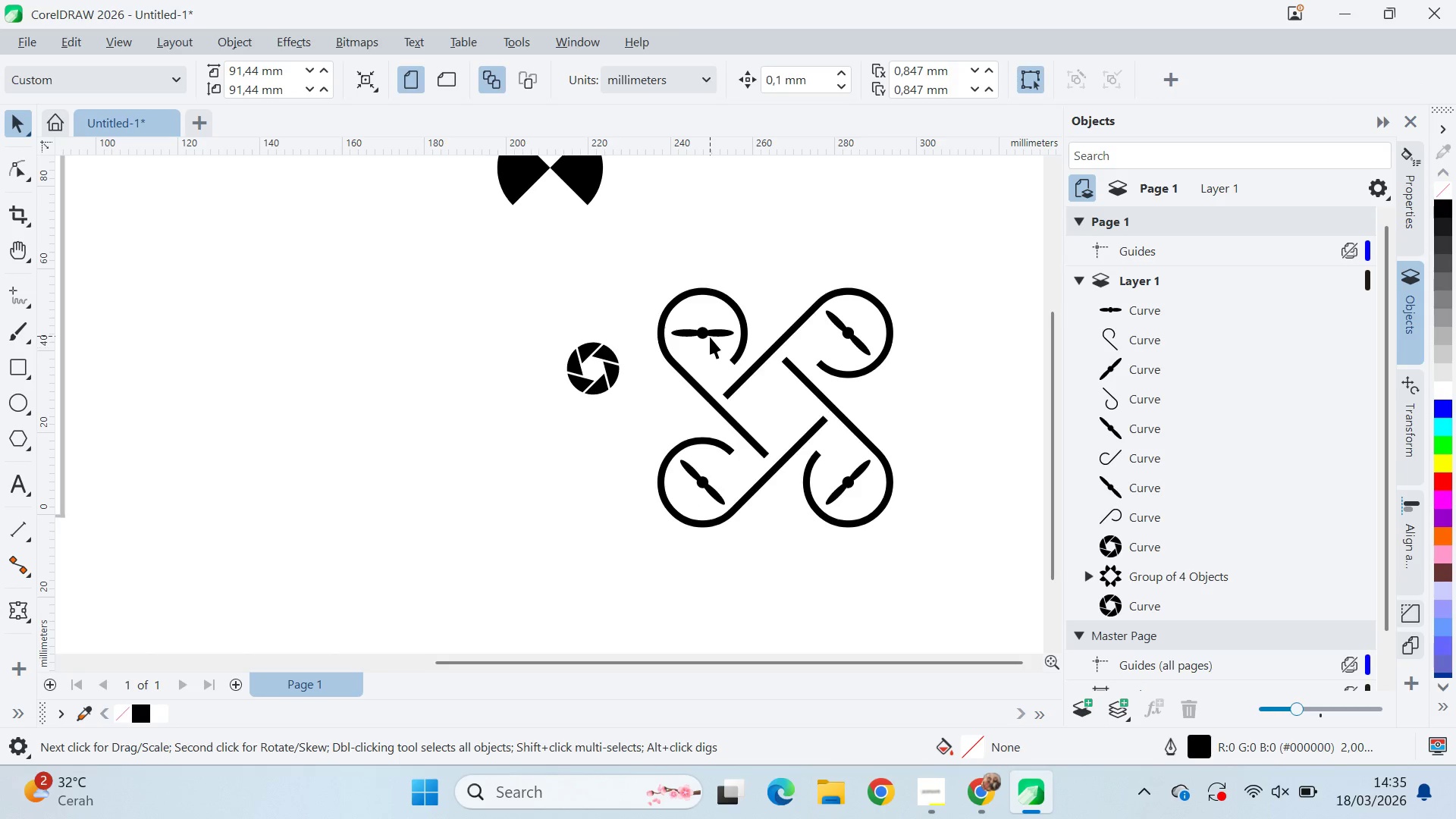 
left_click([710, 335])
 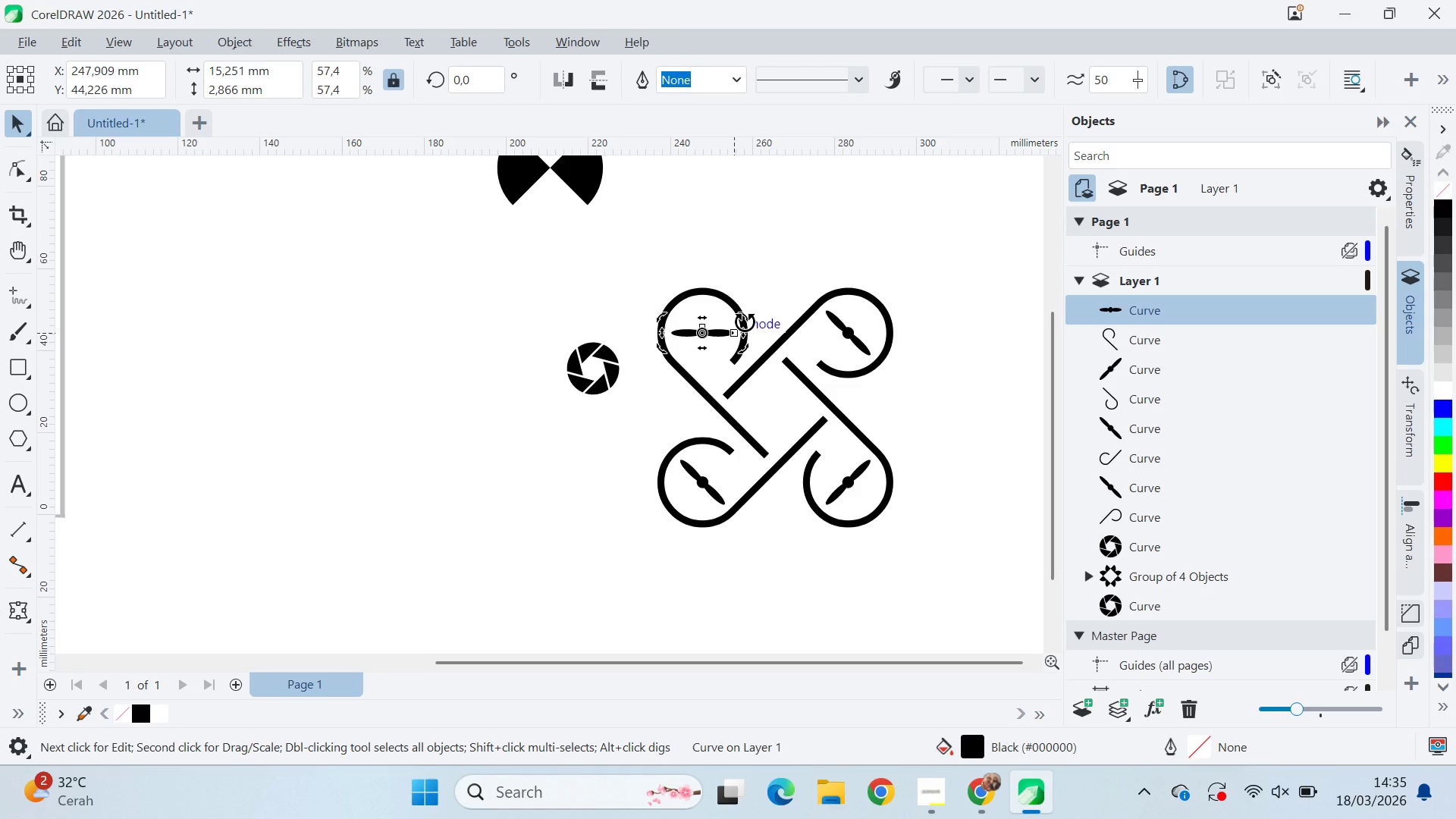 
left_click_drag(start_coordinate=[748, 319], to_coordinate=[725, 264])
 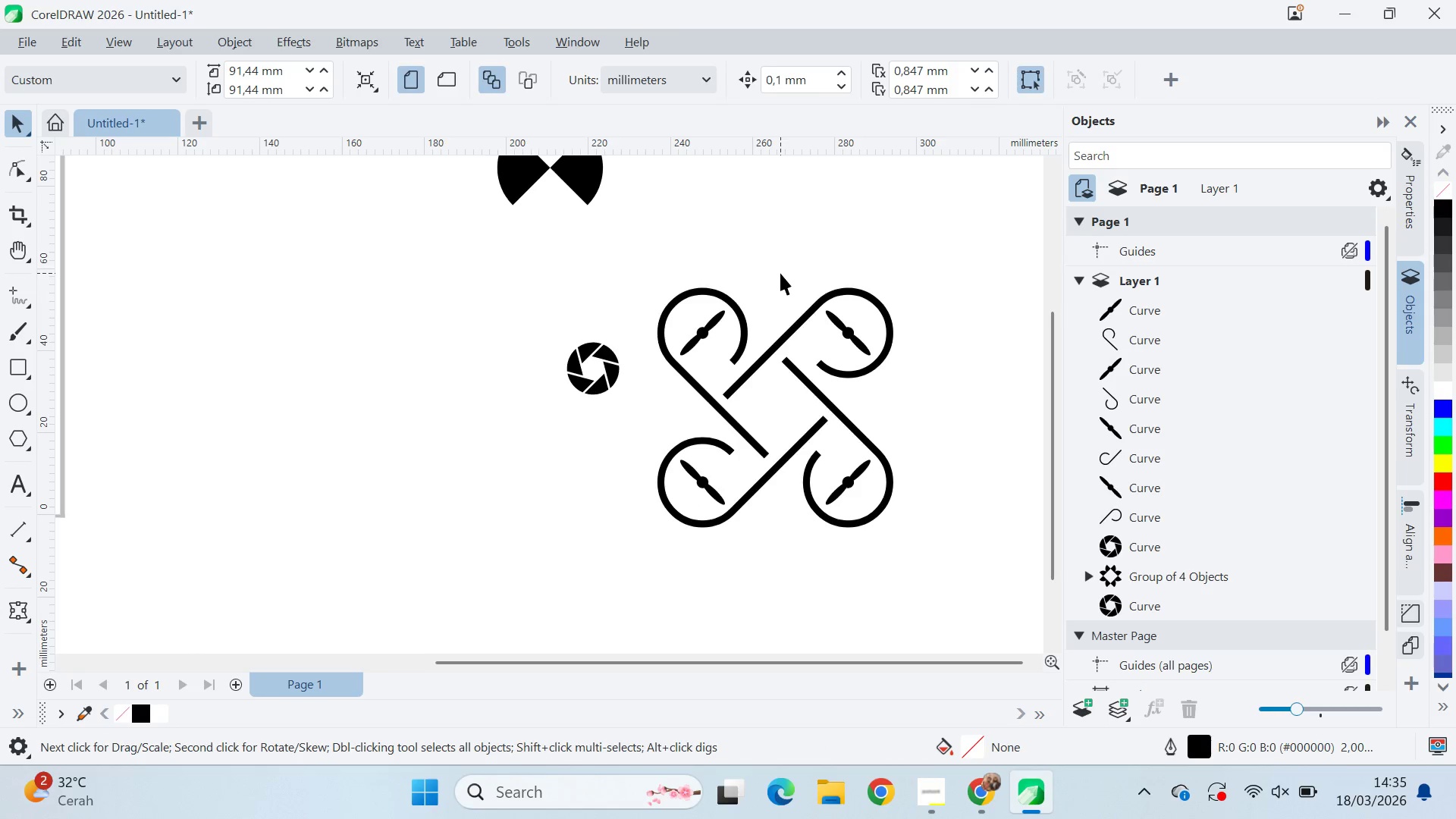 
hold_key(key=ControlLeft, duration=0.88)
 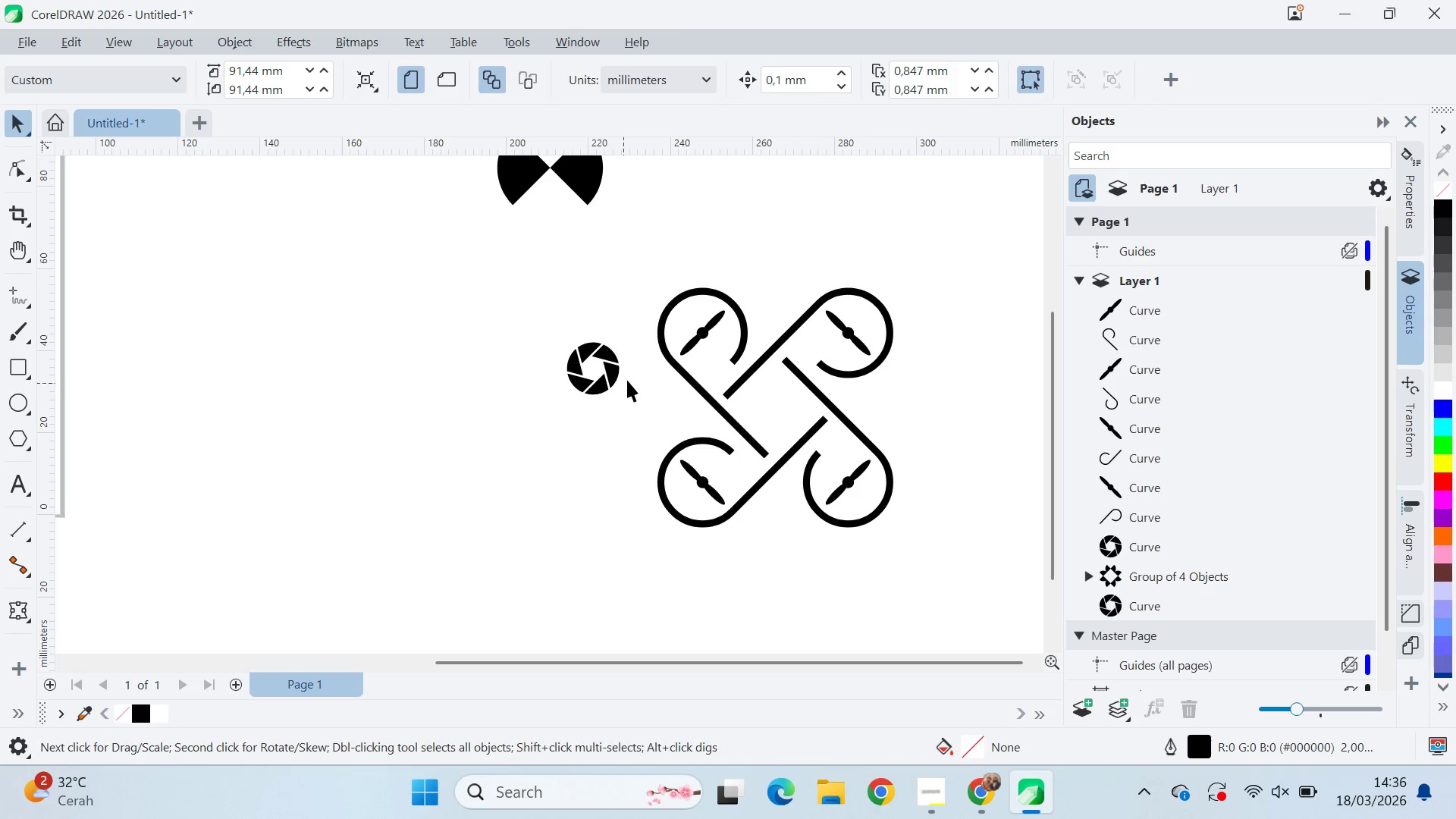 
scroll: coordinate [635, 391], scroll_direction: down, amount: 5.0
 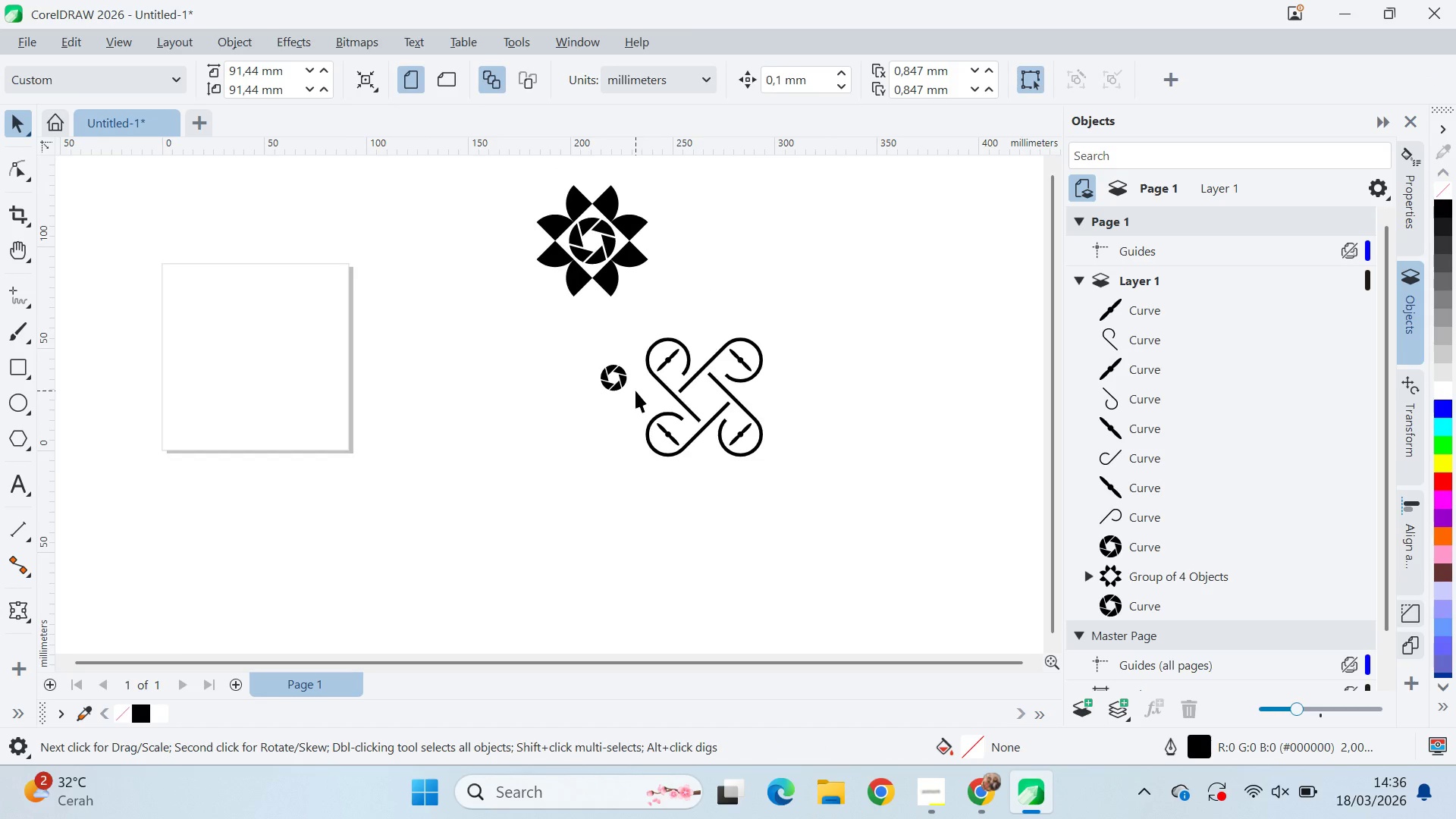 
scroll: coordinate [636, 389], scroll_direction: up, amount: 7.0
 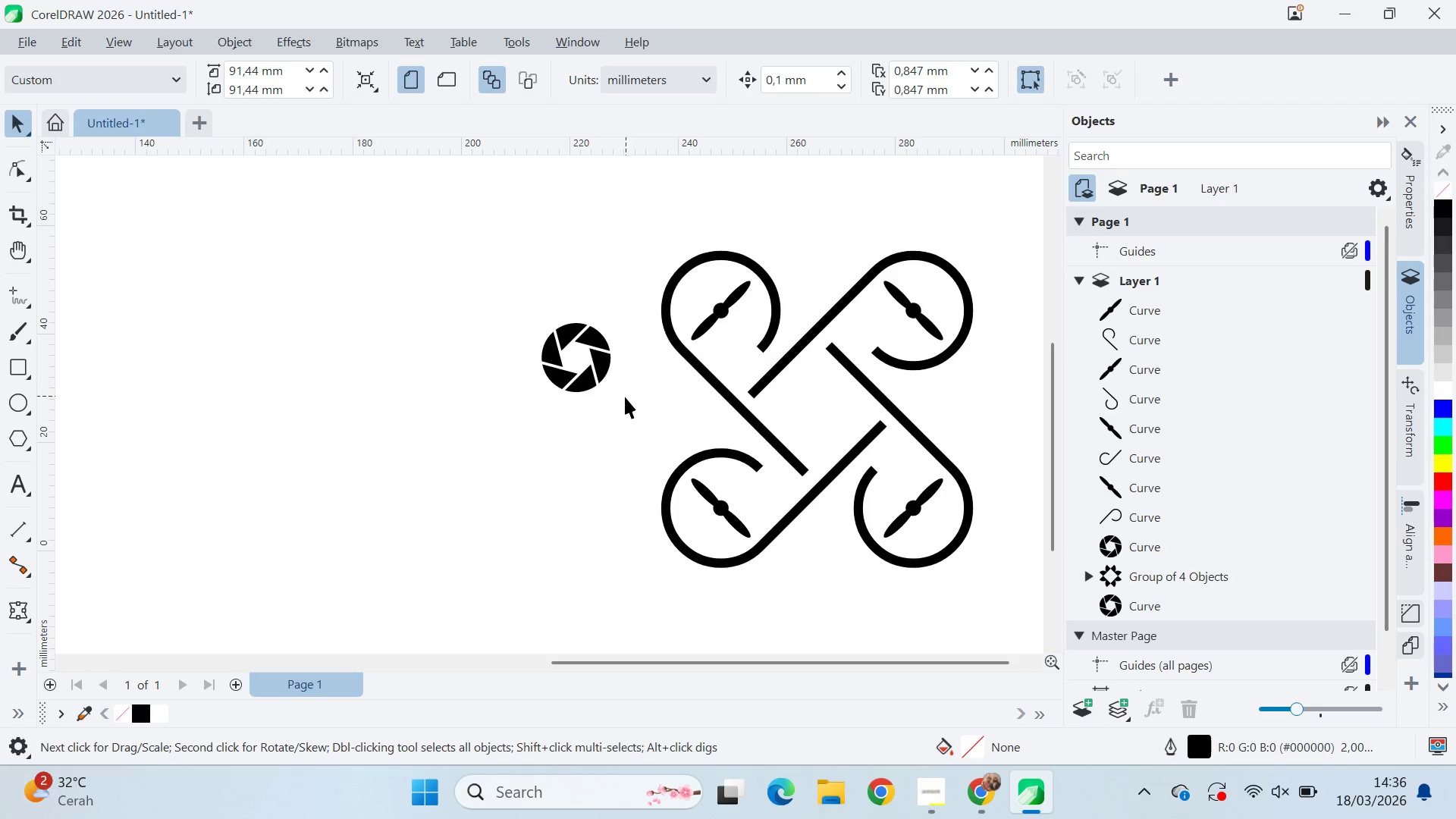 
scroll: coordinate [623, 399], scroll_direction: down, amount: 3.0
 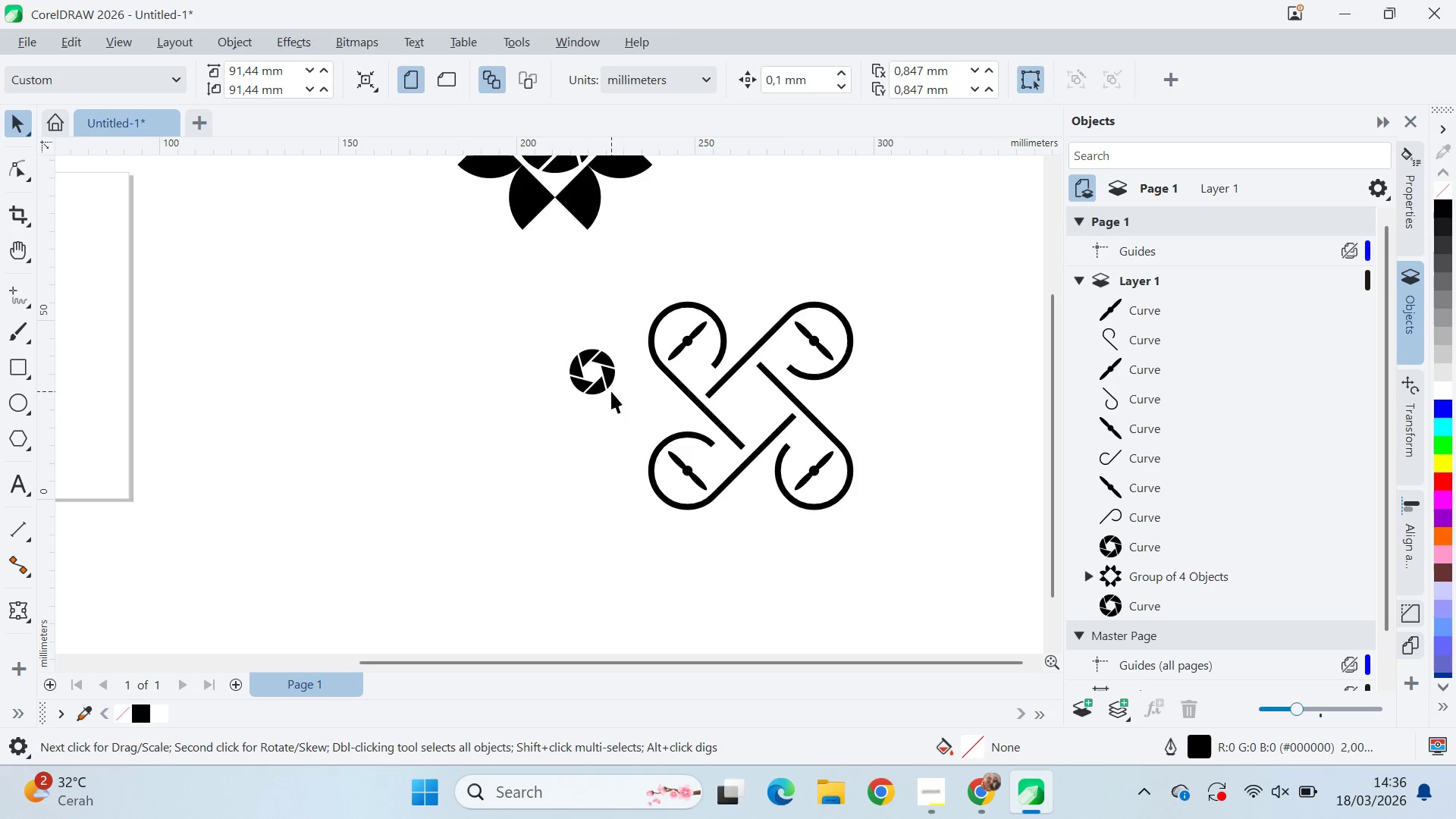 
double_click([610, 384])
 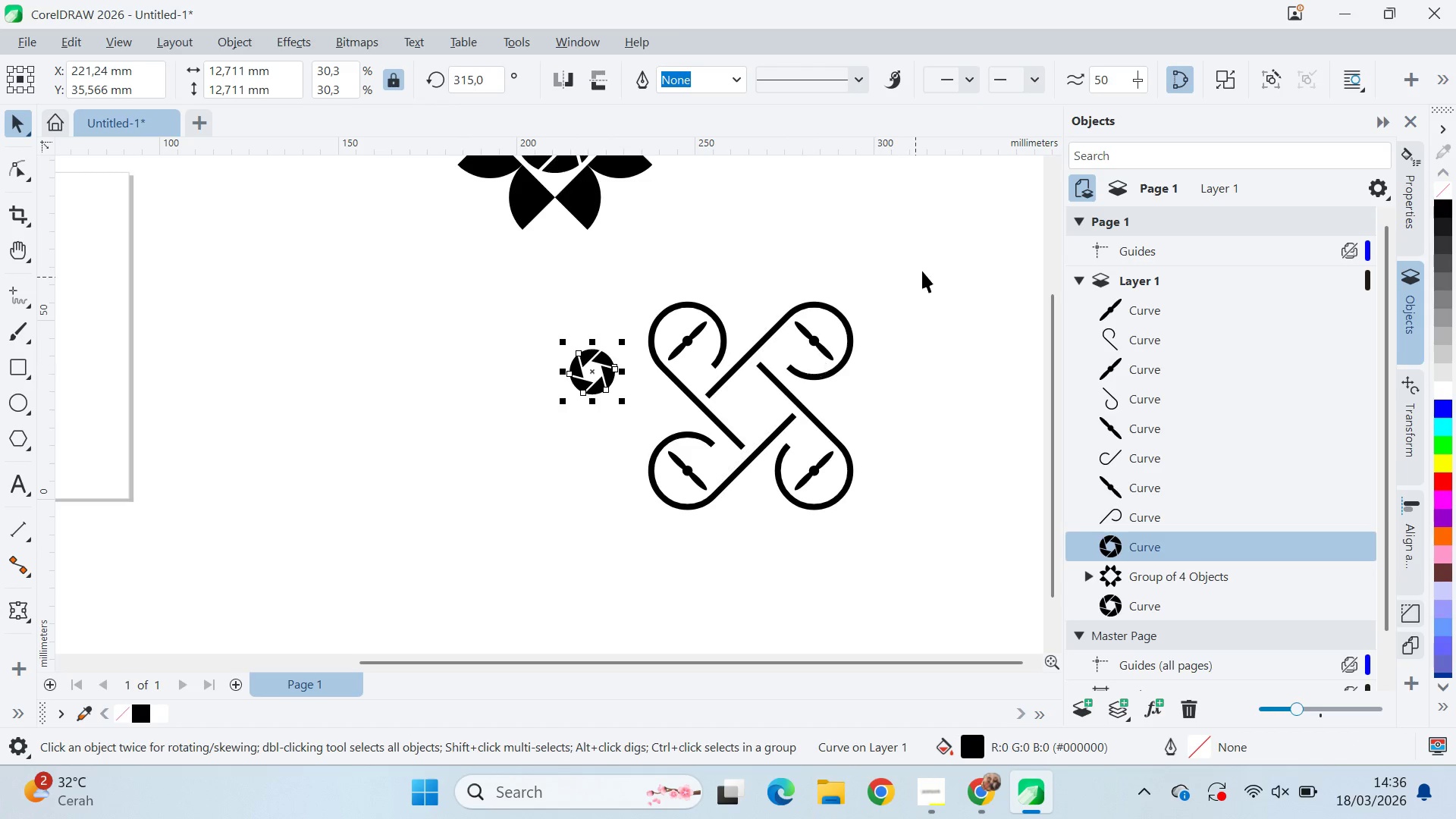 
left_click_drag(start_coordinate=[934, 247], to_coordinate=[615, 583])
 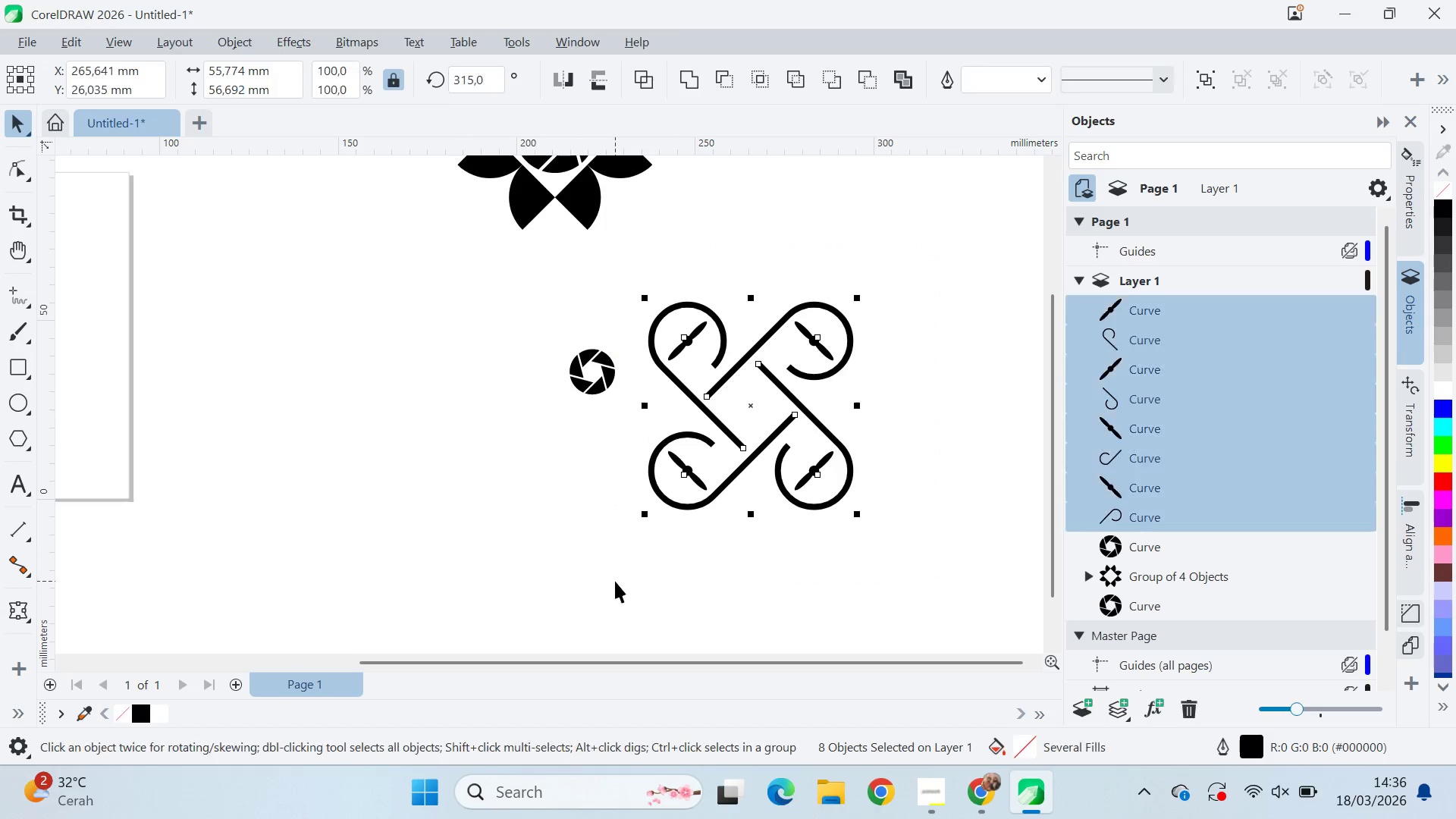 
key(Control+G)
 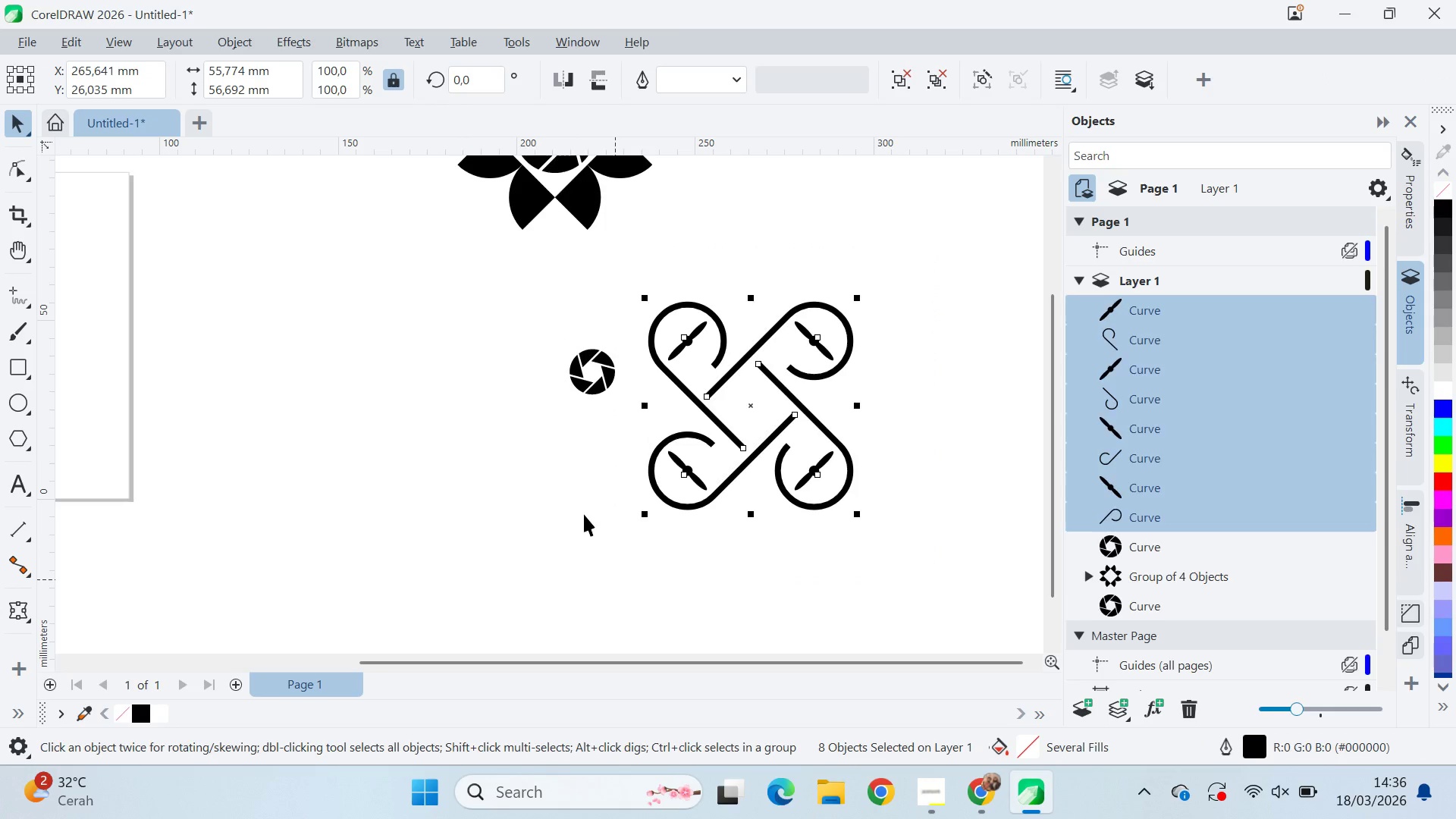 
hold_key(key=ShiftLeft, duration=0.55)
 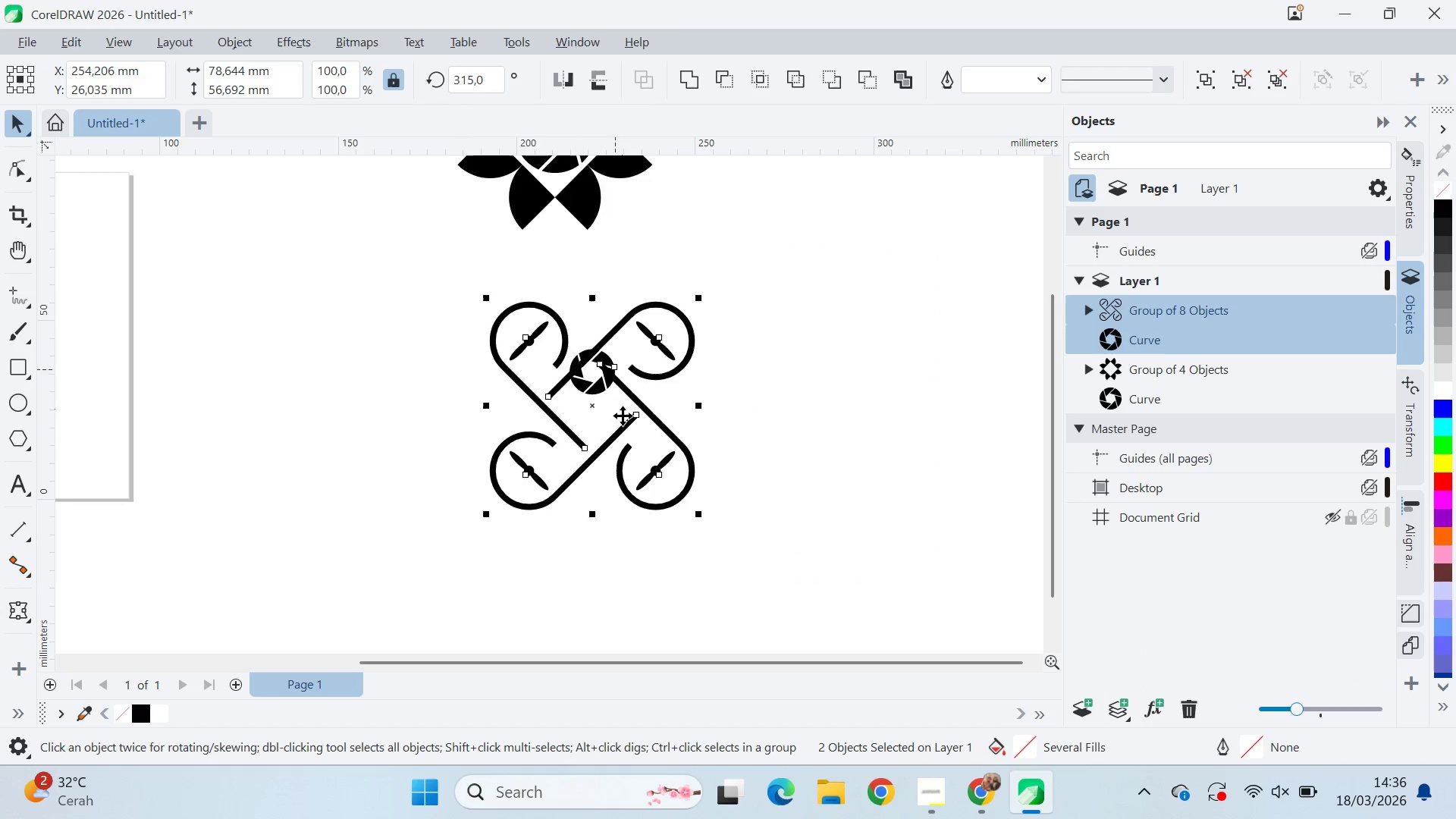 
type(ce)
 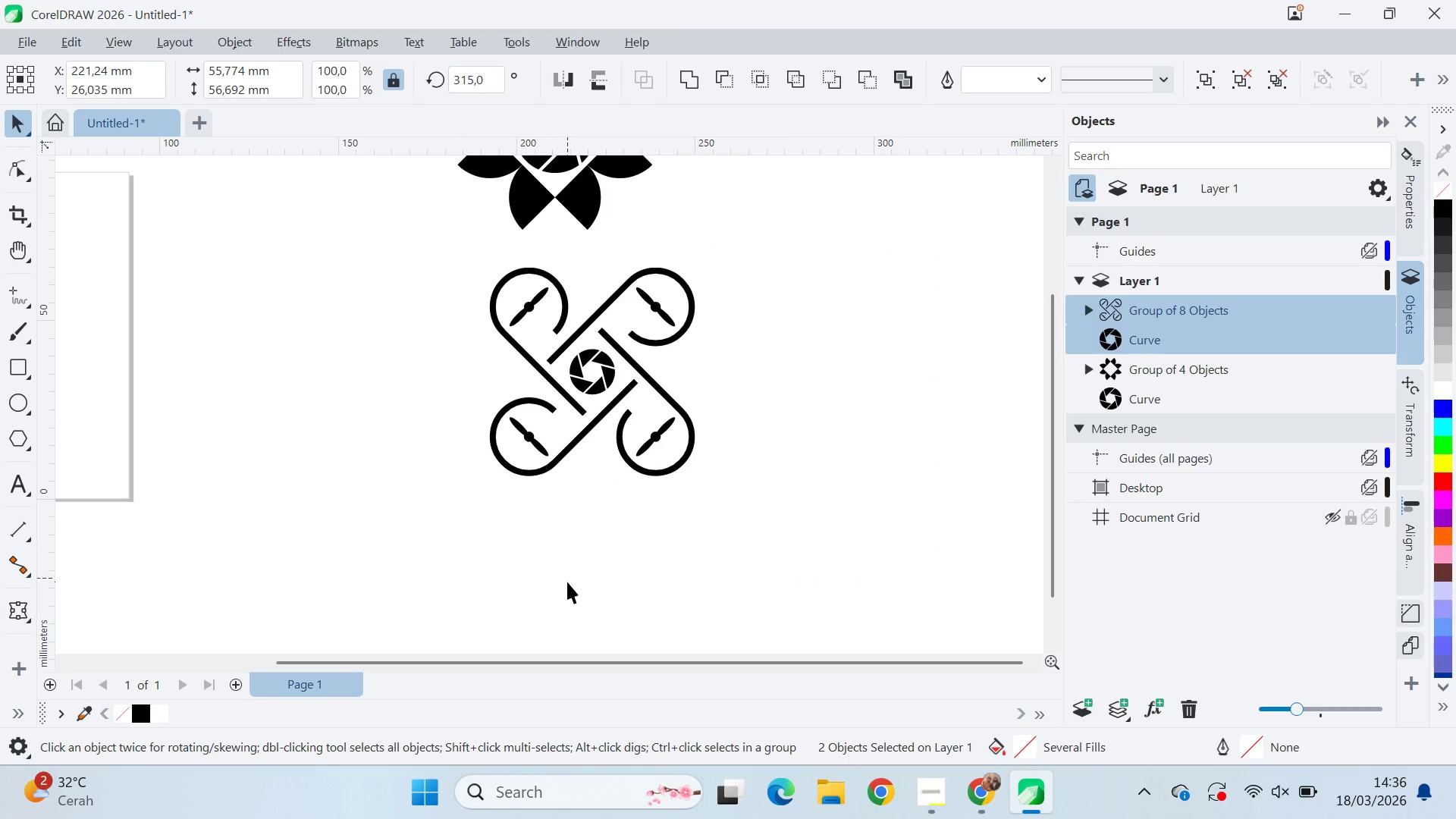 
left_click([567, 582])
 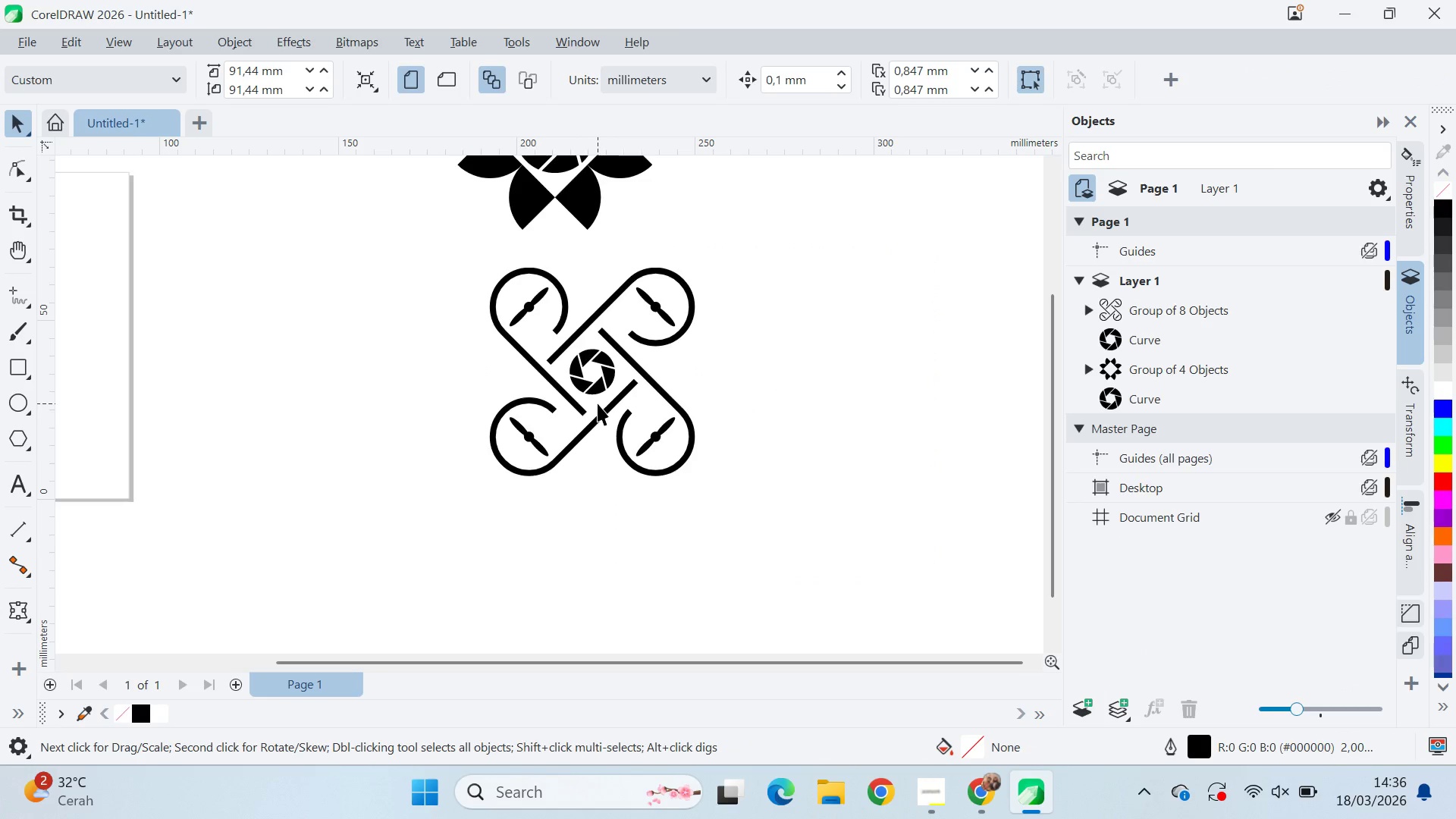 
left_click([600, 400])
 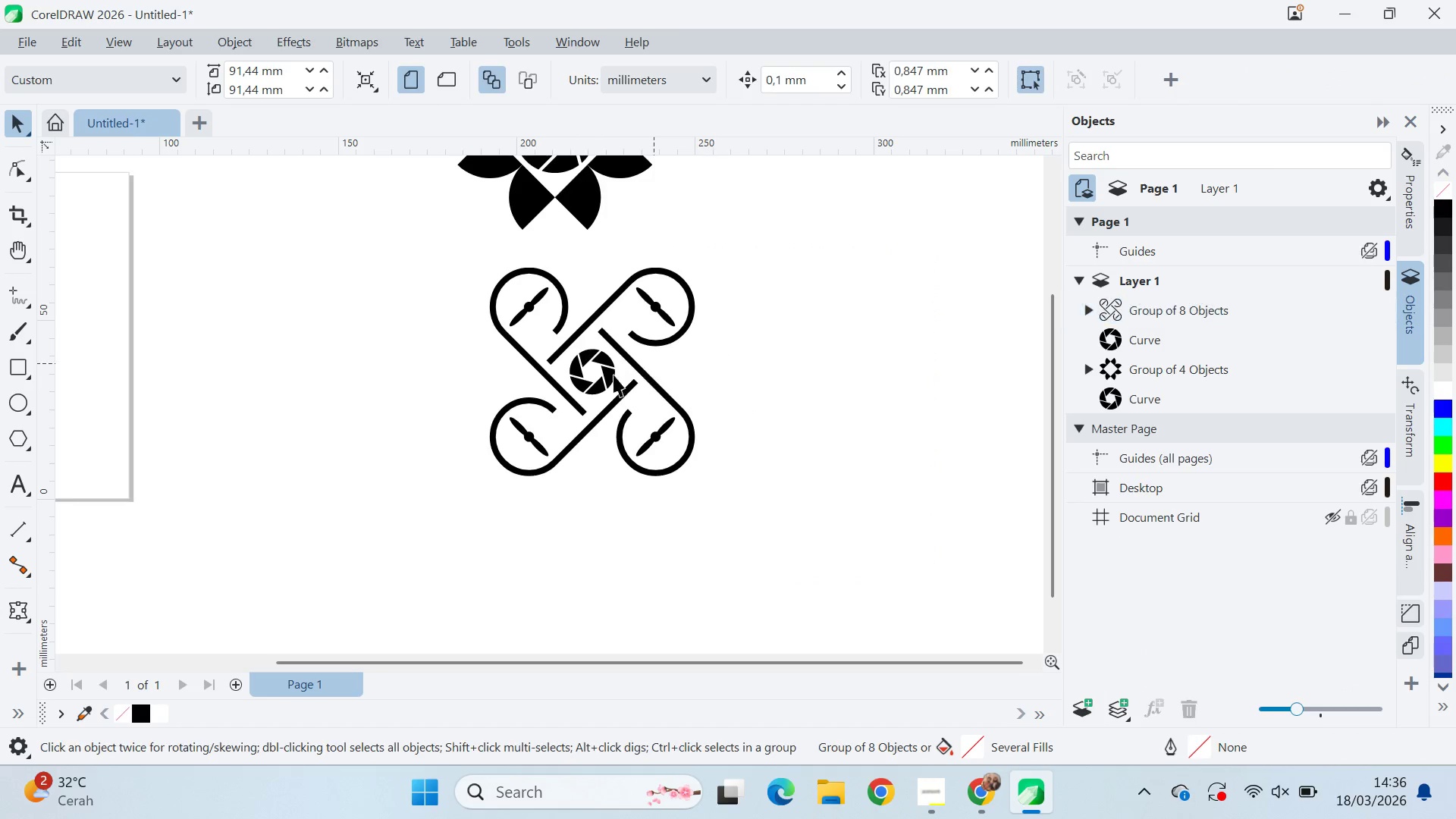 
left_click([639, 375])
 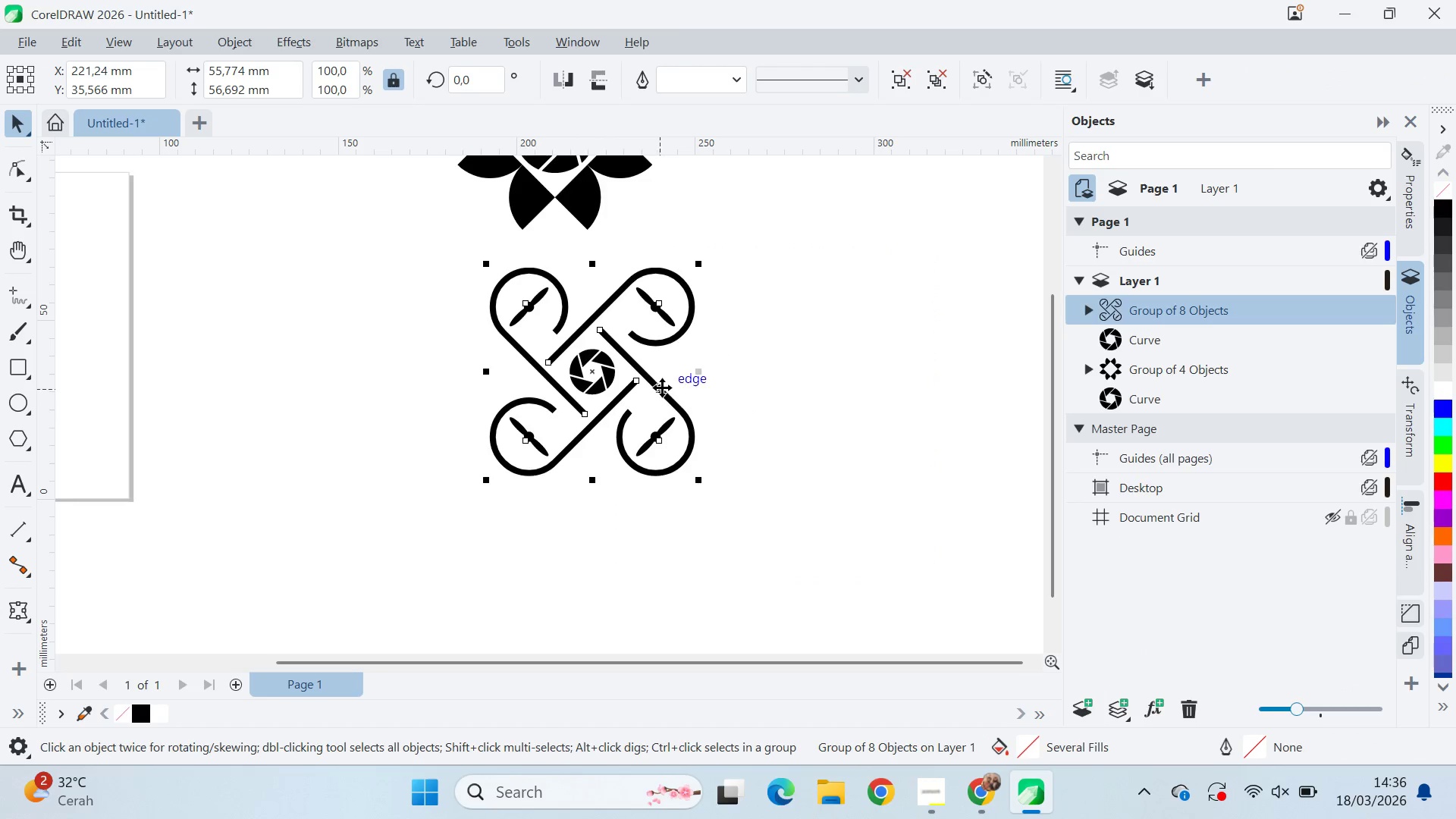 
key(Control+PageDown)
 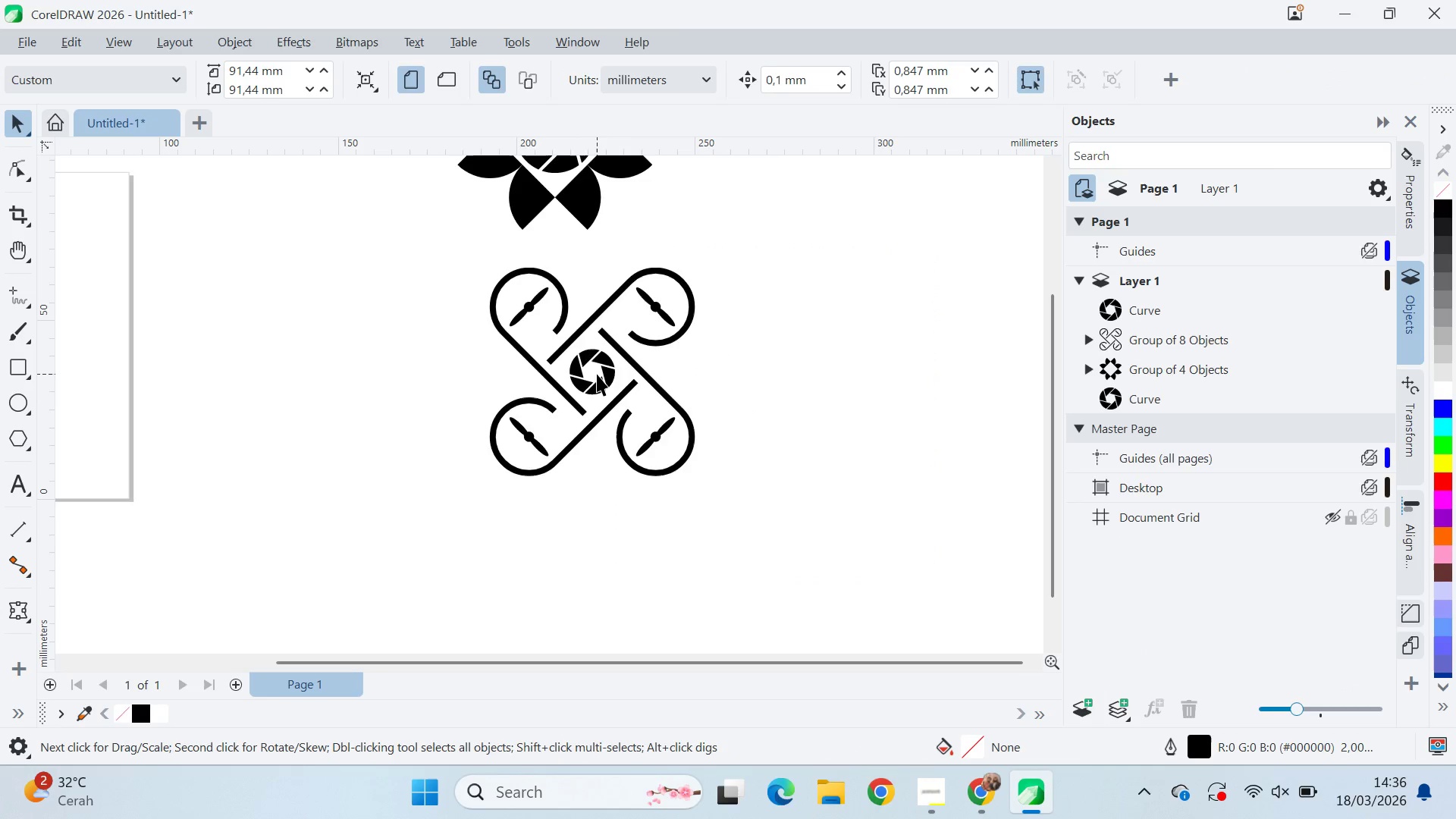 
double_click([604, 377])
 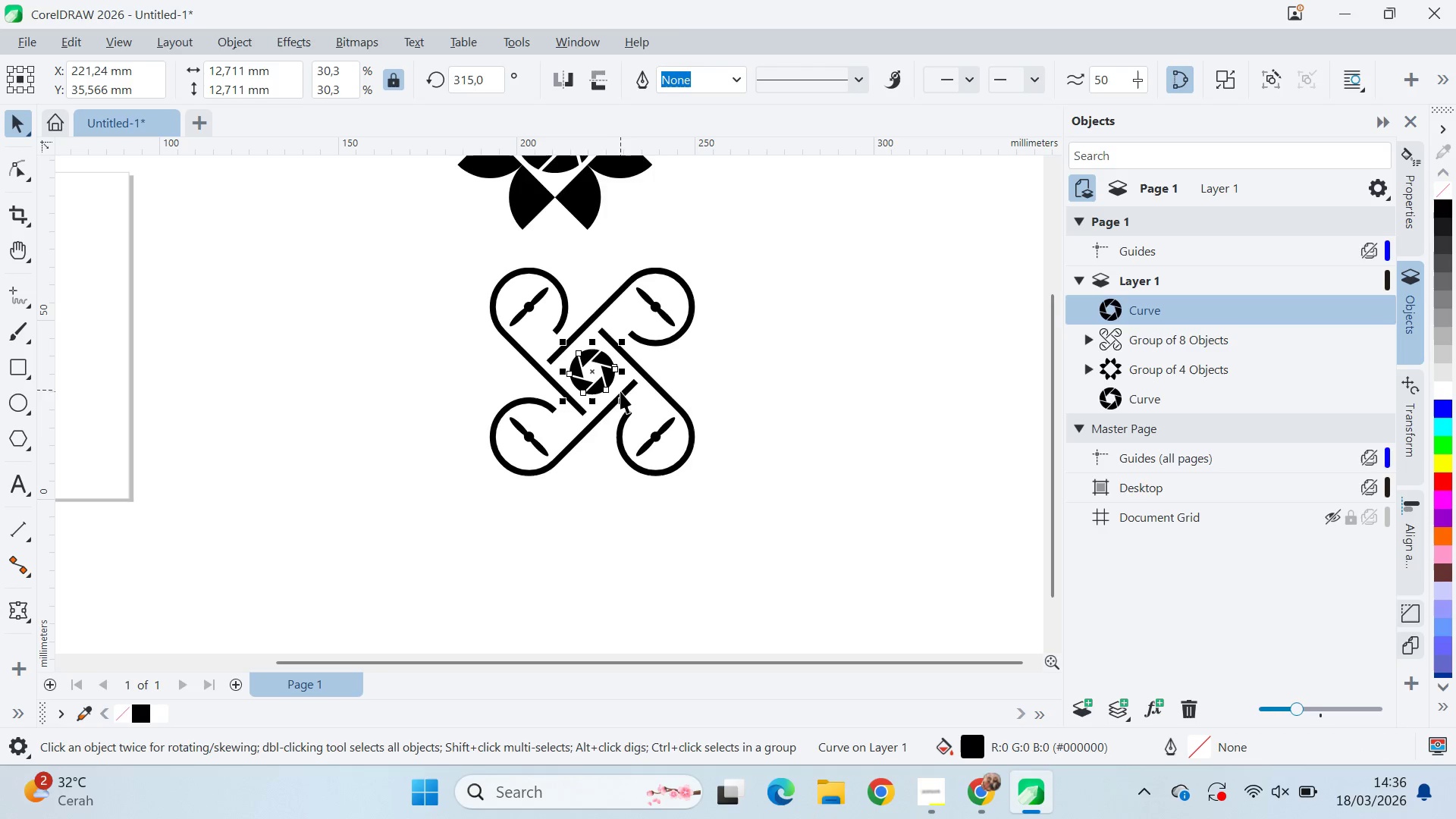 
hold_key(key=ShiftLeft, duration=1.5)
left_click_drag(start_coordinate=[621, 404], to_coordinate=[855, 423])
 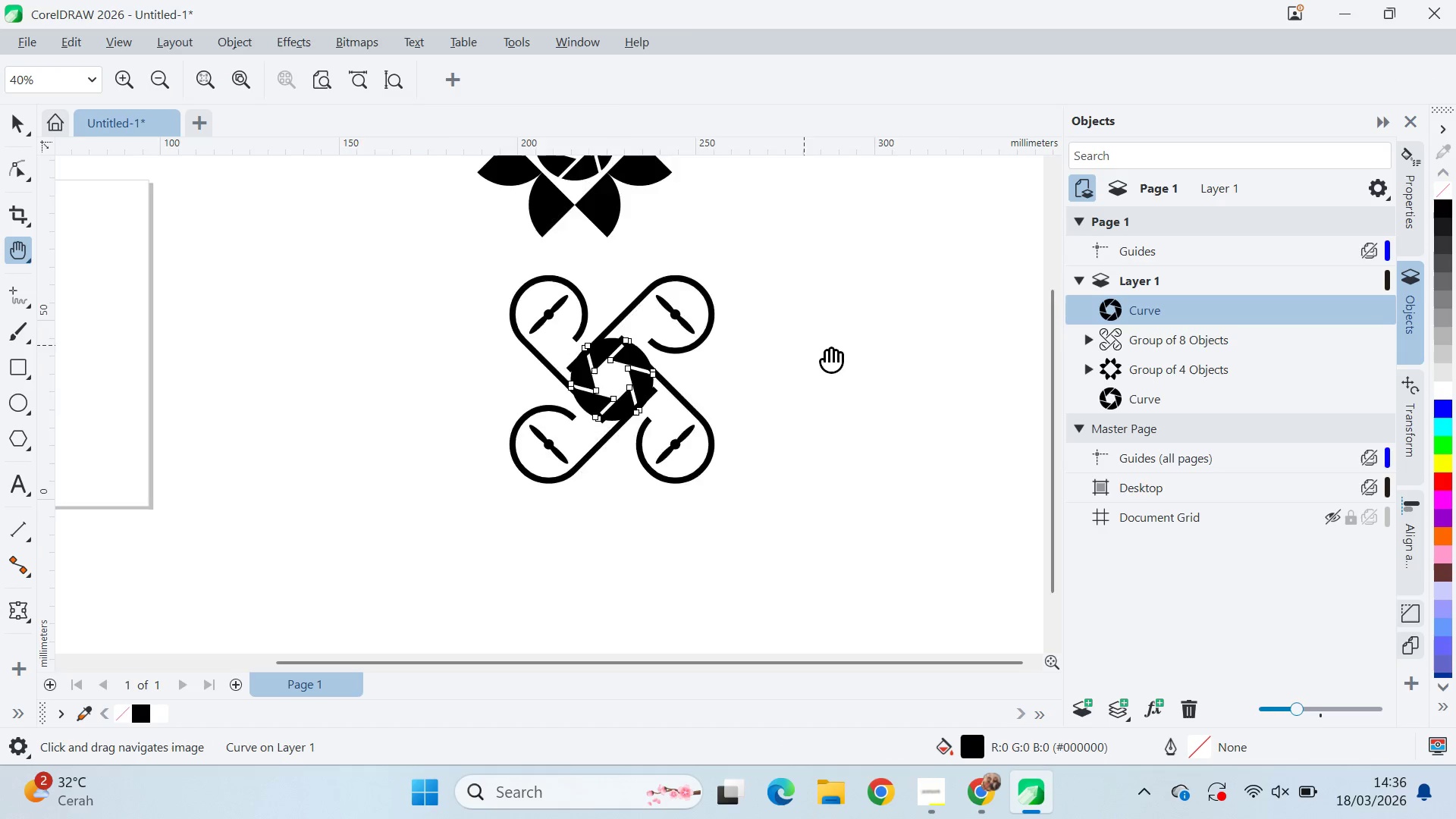 
hold_key(key=ShiftLeft, duration=1.52)
 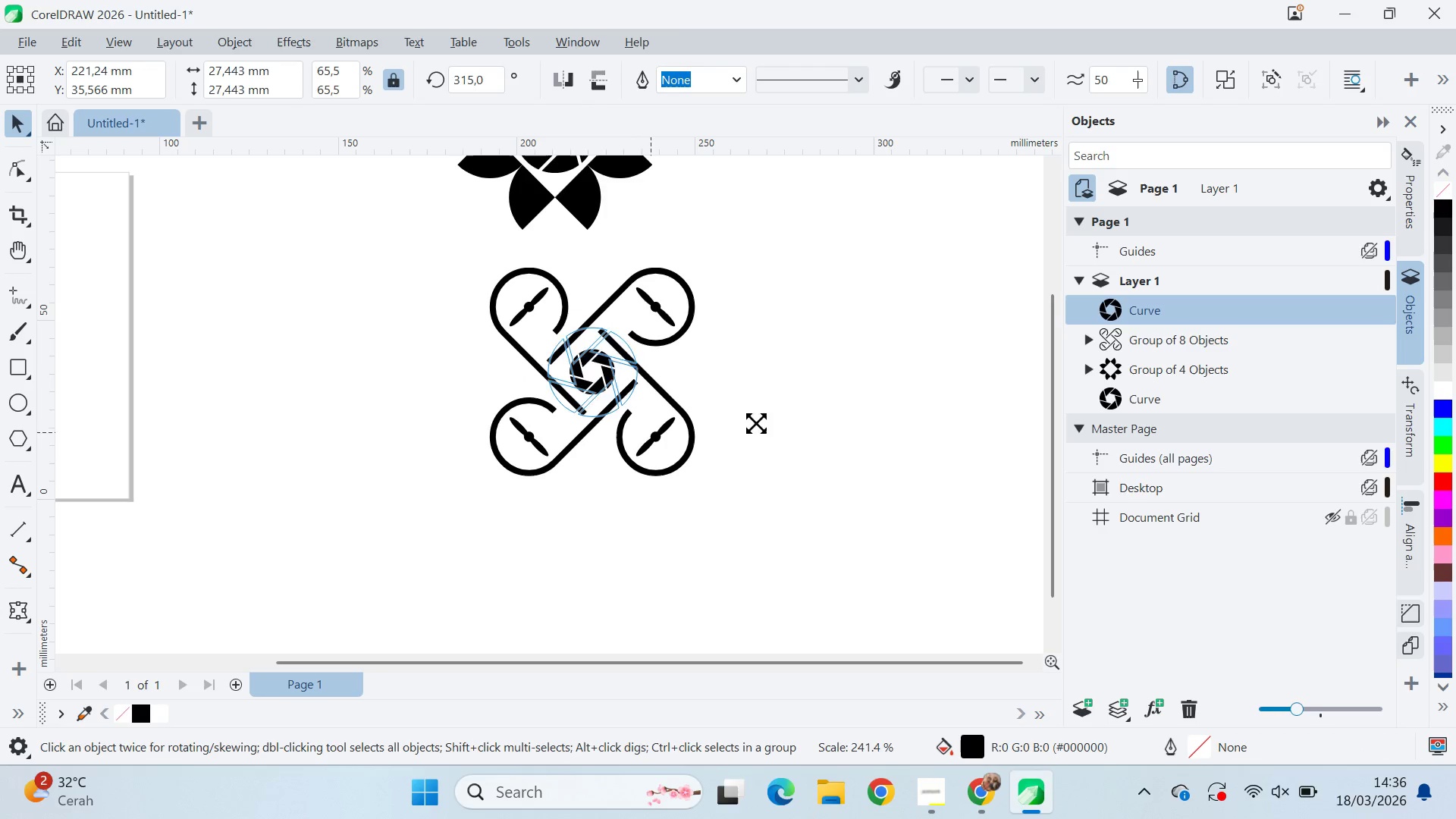 
hold_key(key=ShiftLeft, duration=1.51)
 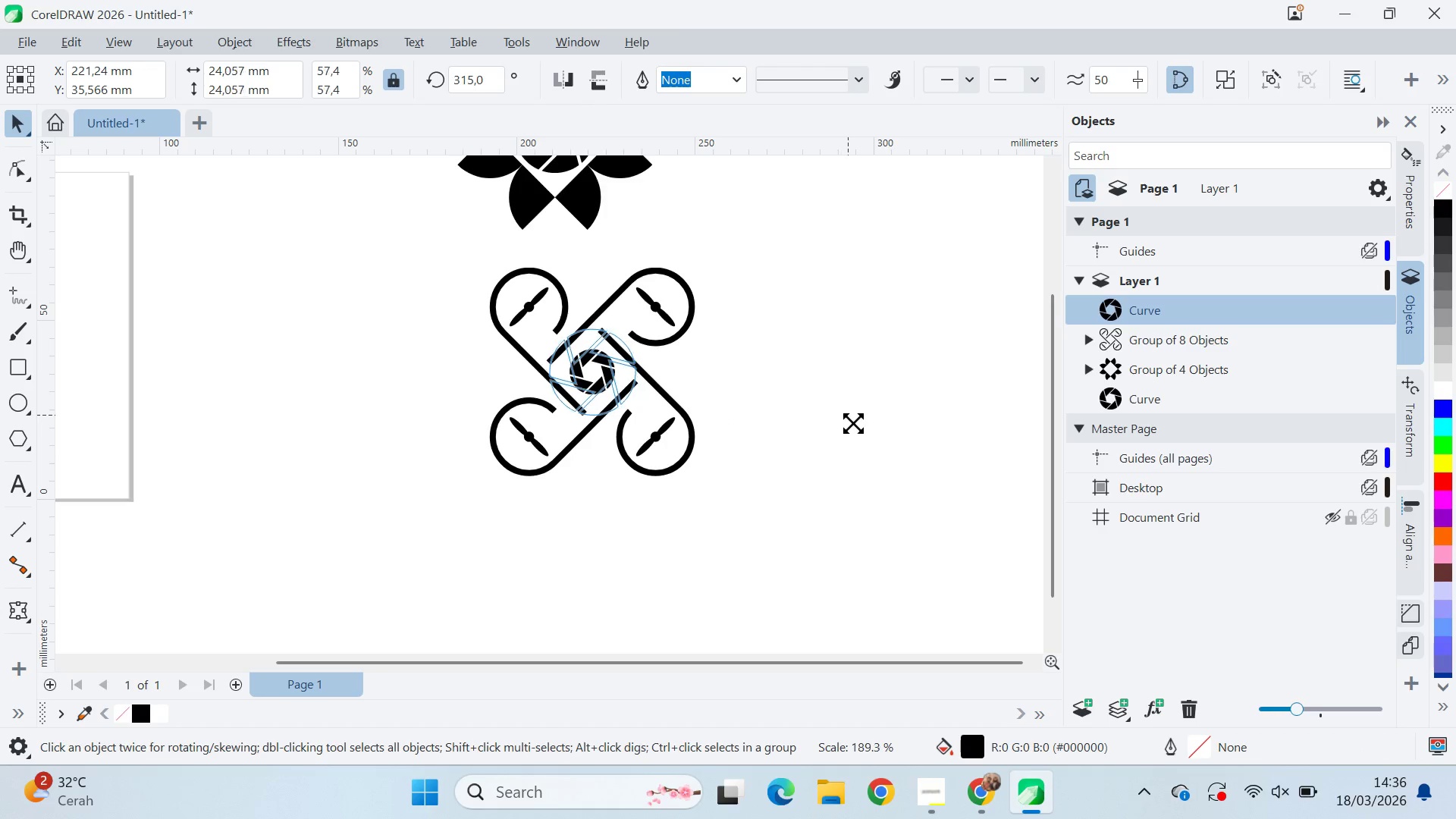 
hold_key(key=ShiftLeft, duration=1.5)
 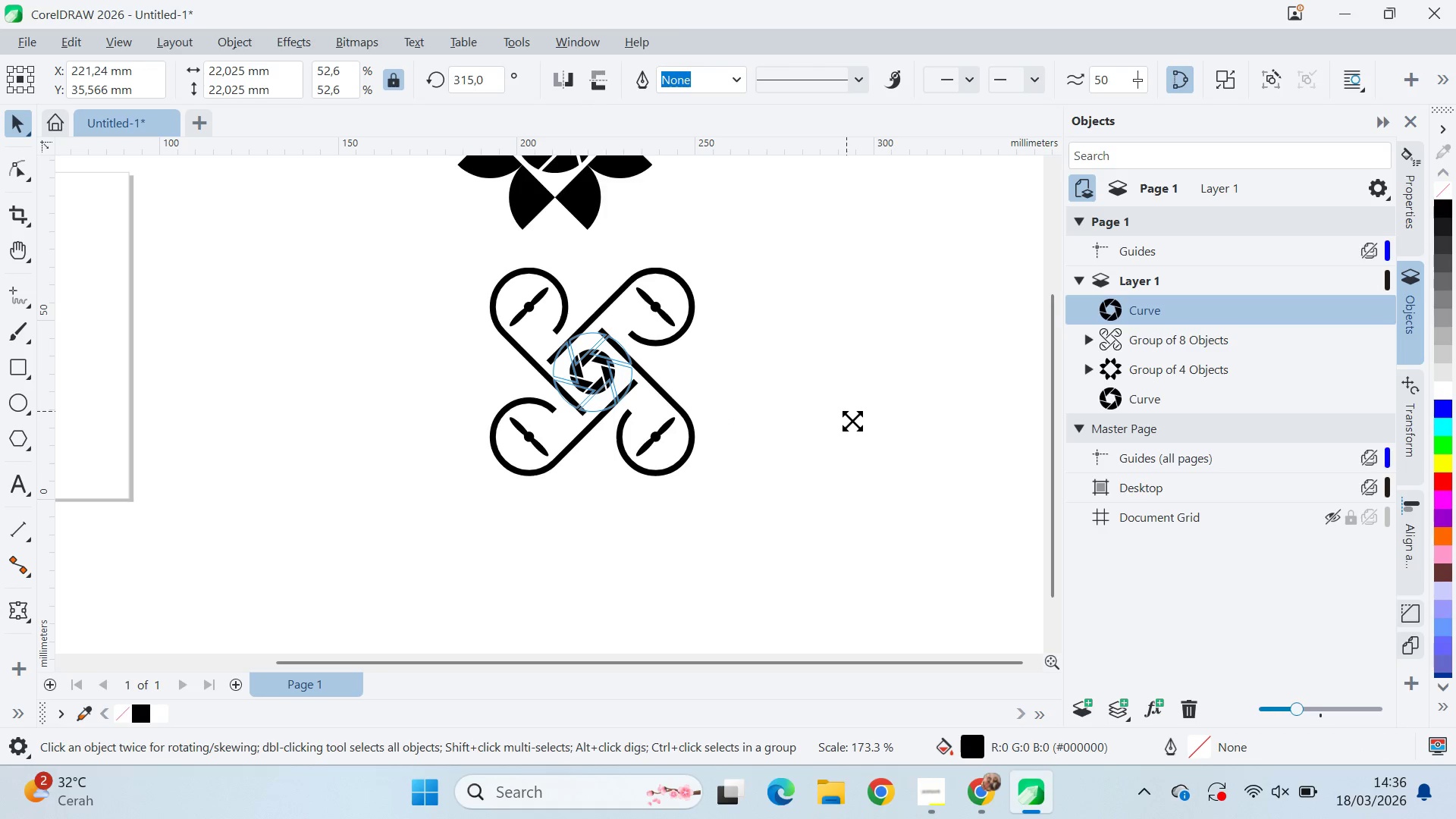 
hold_key(key=ShiftLeft, duration=1.52)
 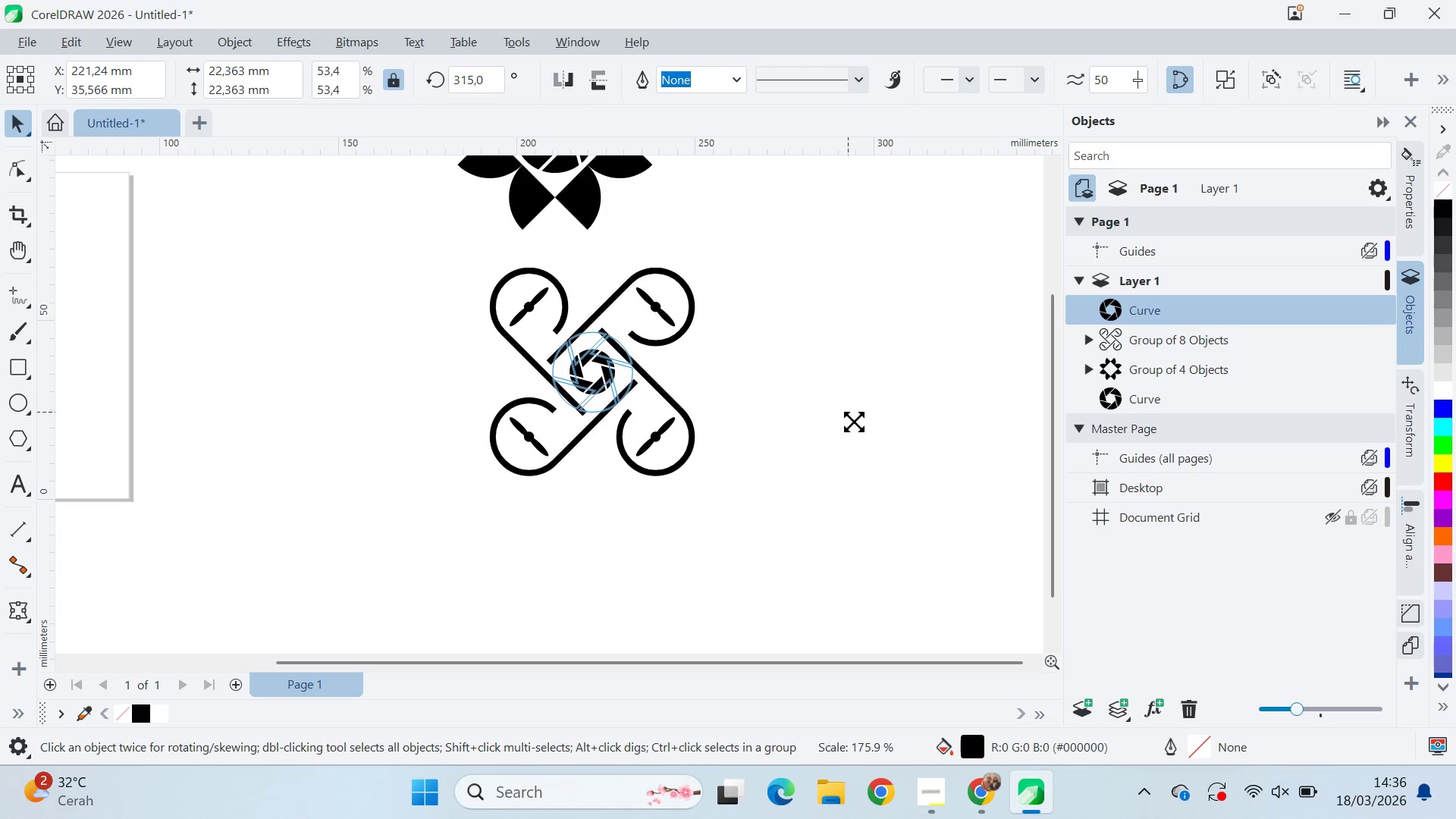 
hold_key(key=ShiftLeft, duration=1.52)
 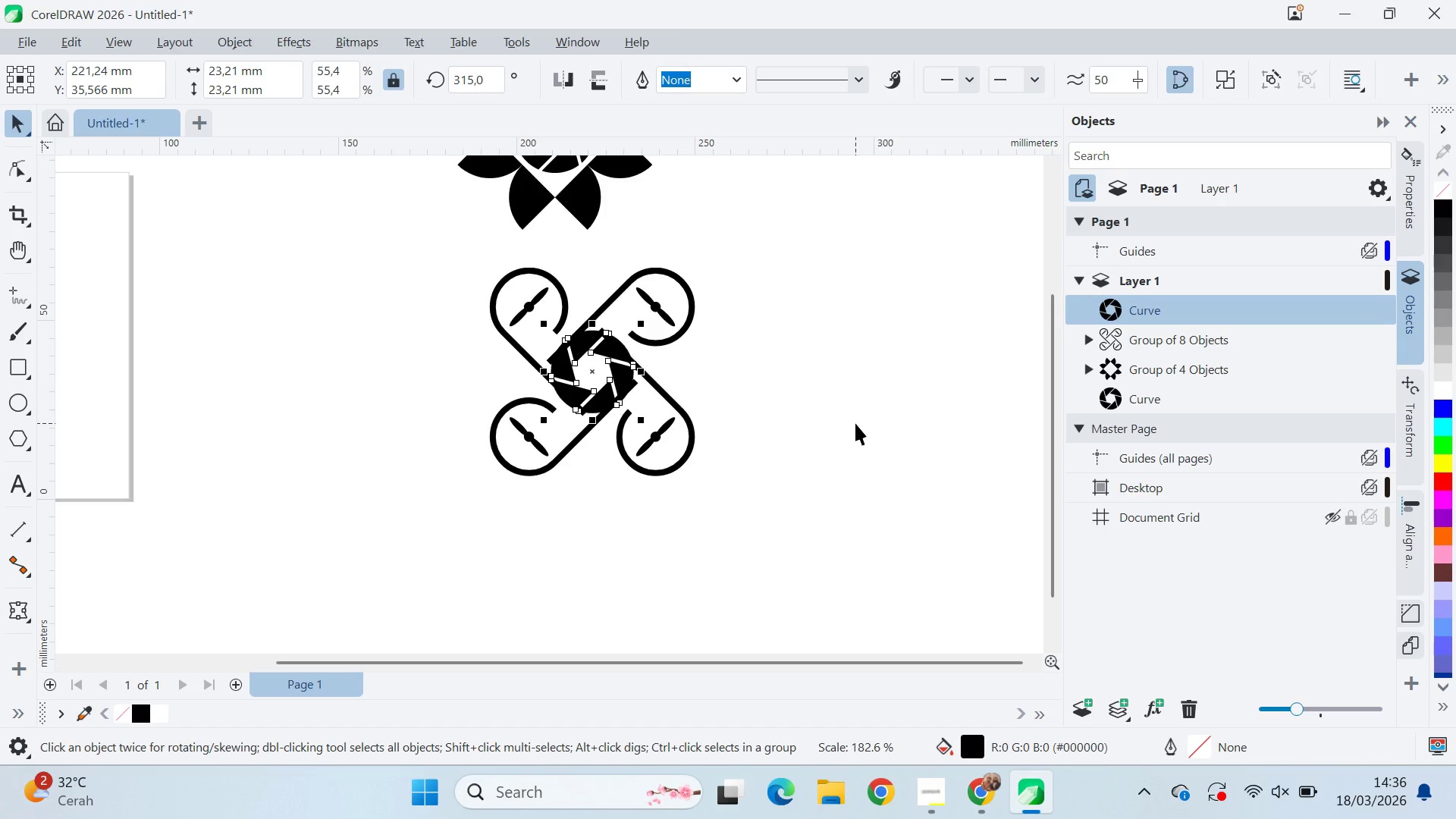 
hold_key(key=ShiftLeft, duration=0.64)
 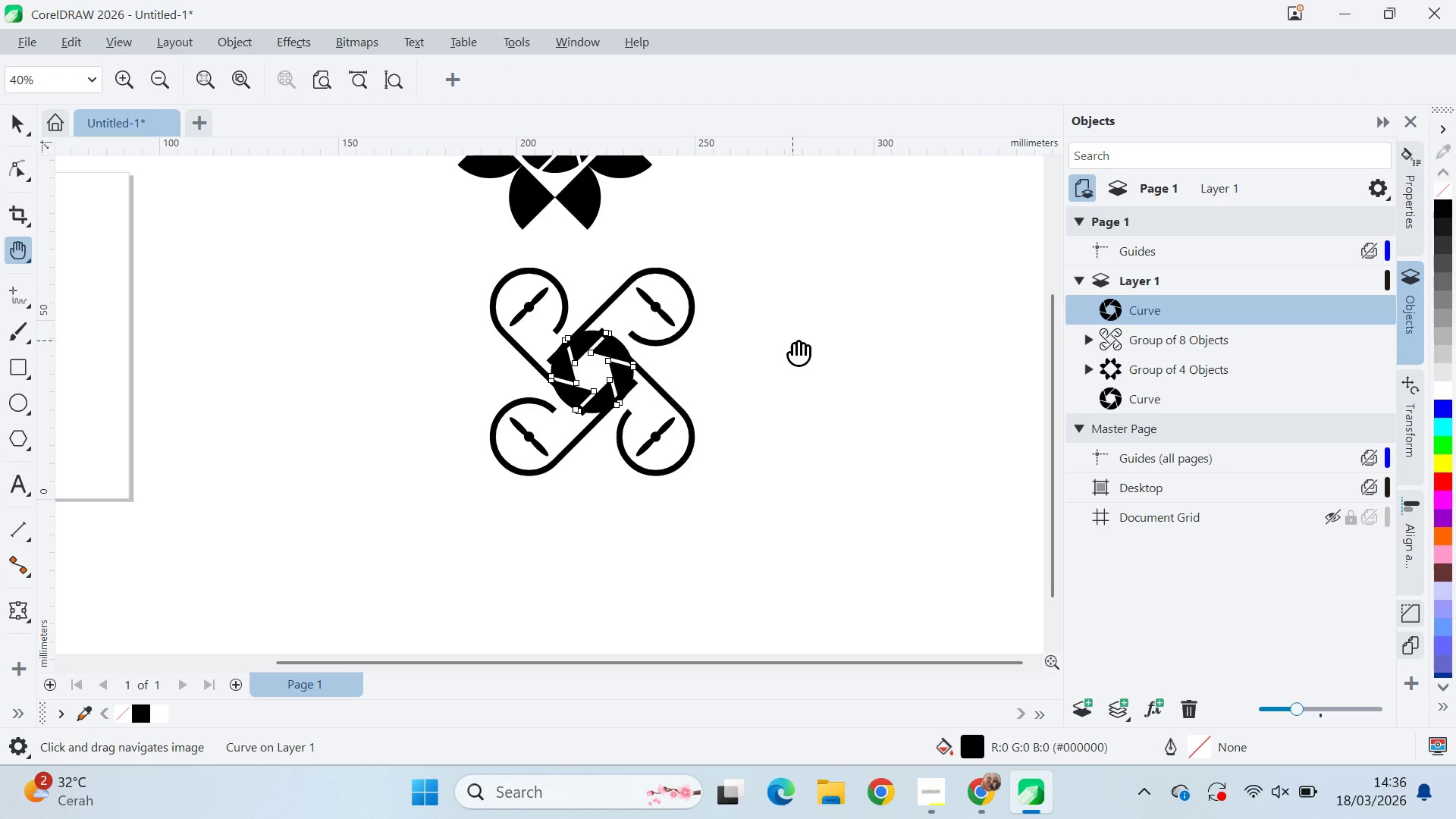 
type(qv)
 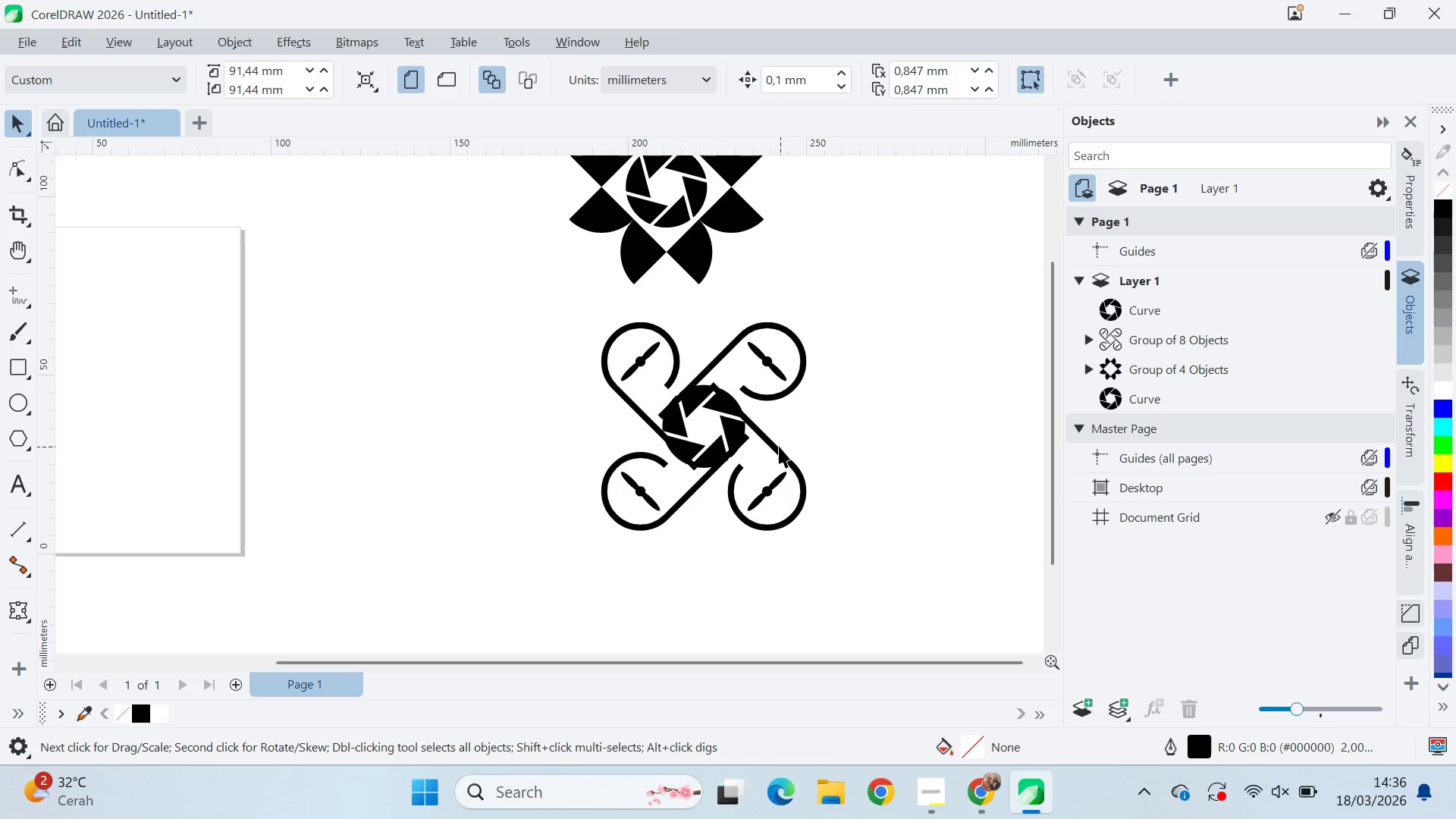 
left_click_drag(start_coordinate=[791, 337], to_coordinate=[902, 392])
 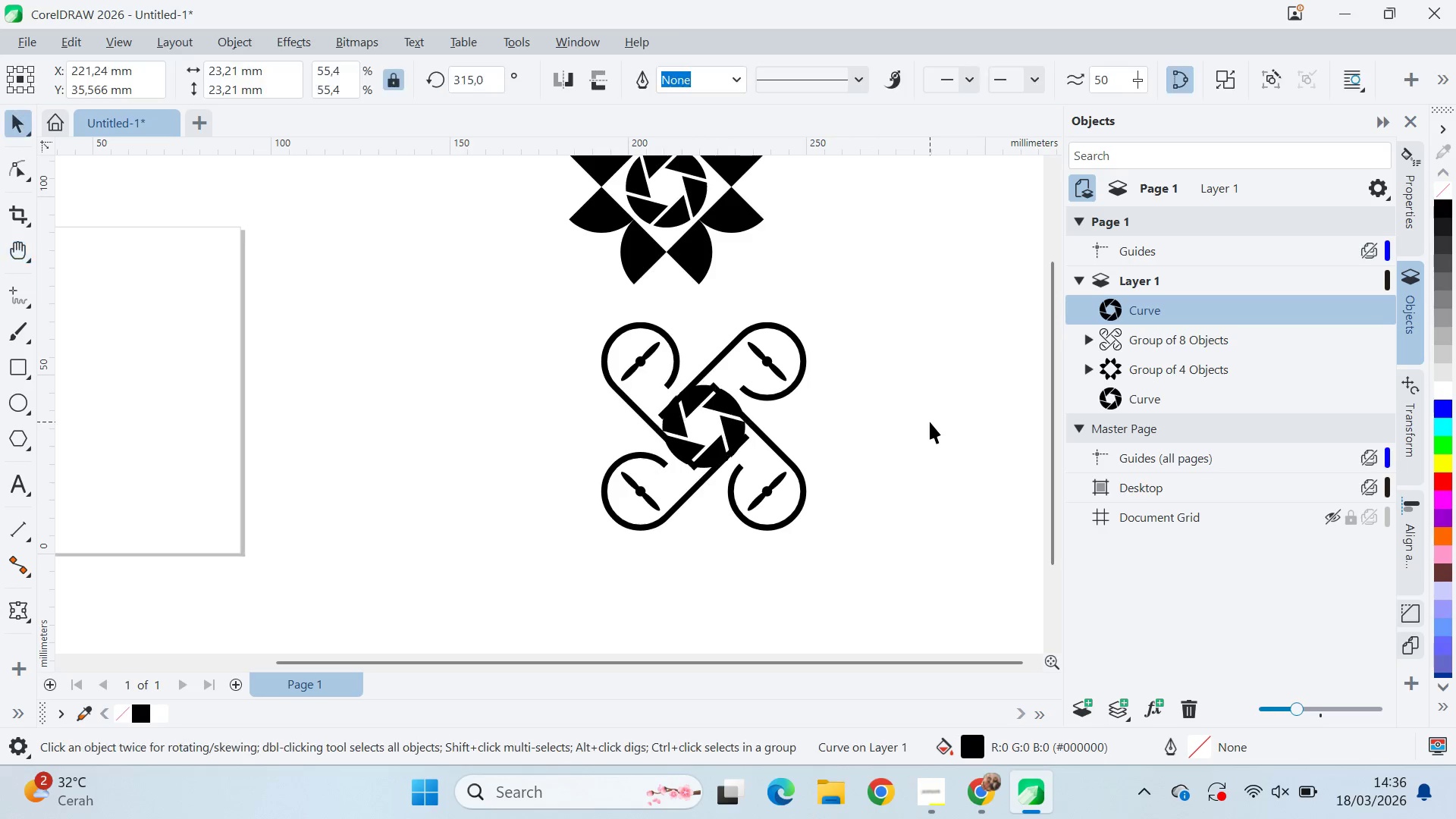 
left_click([930, 422])
 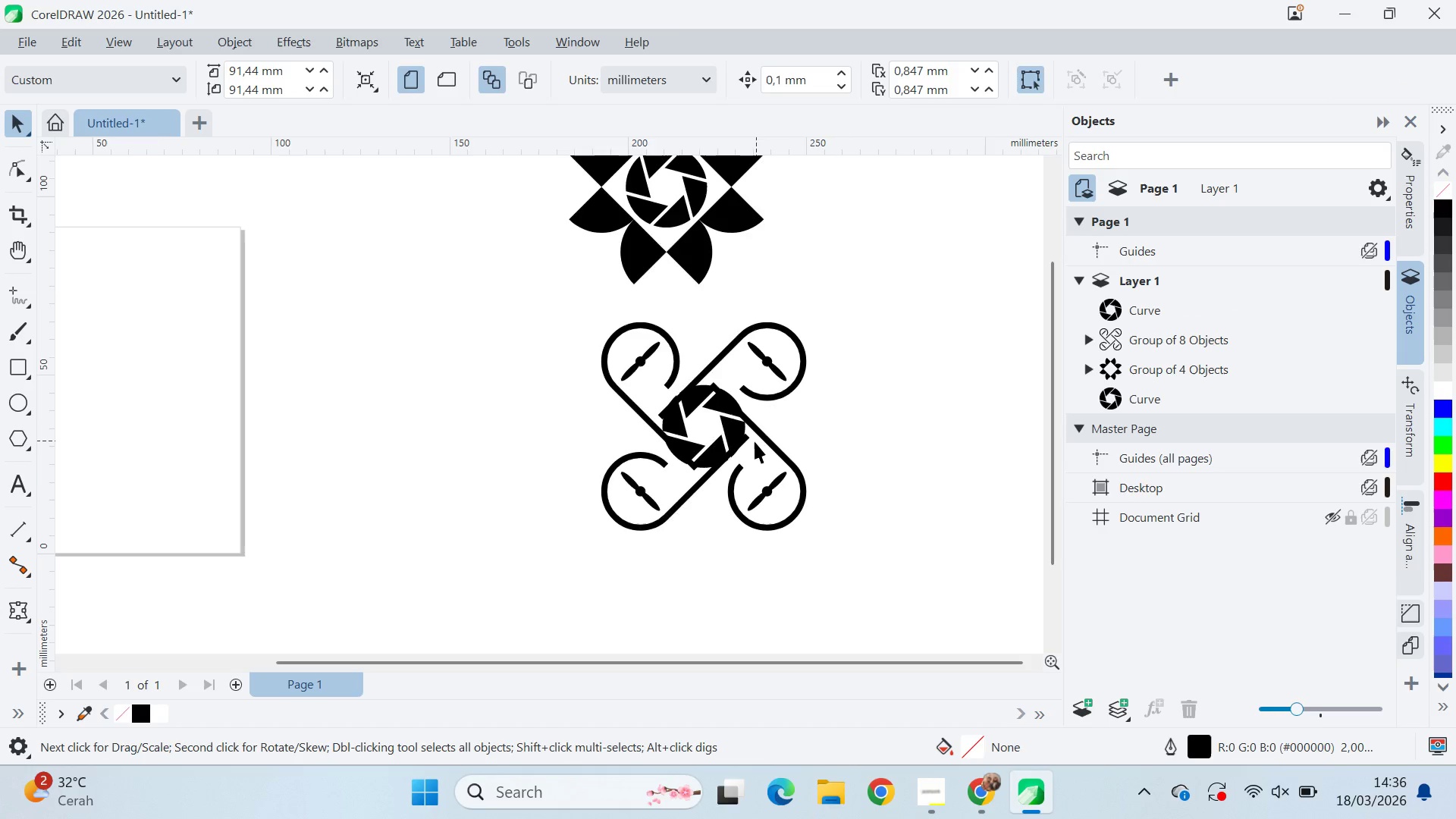 
left_click([702, 485])
 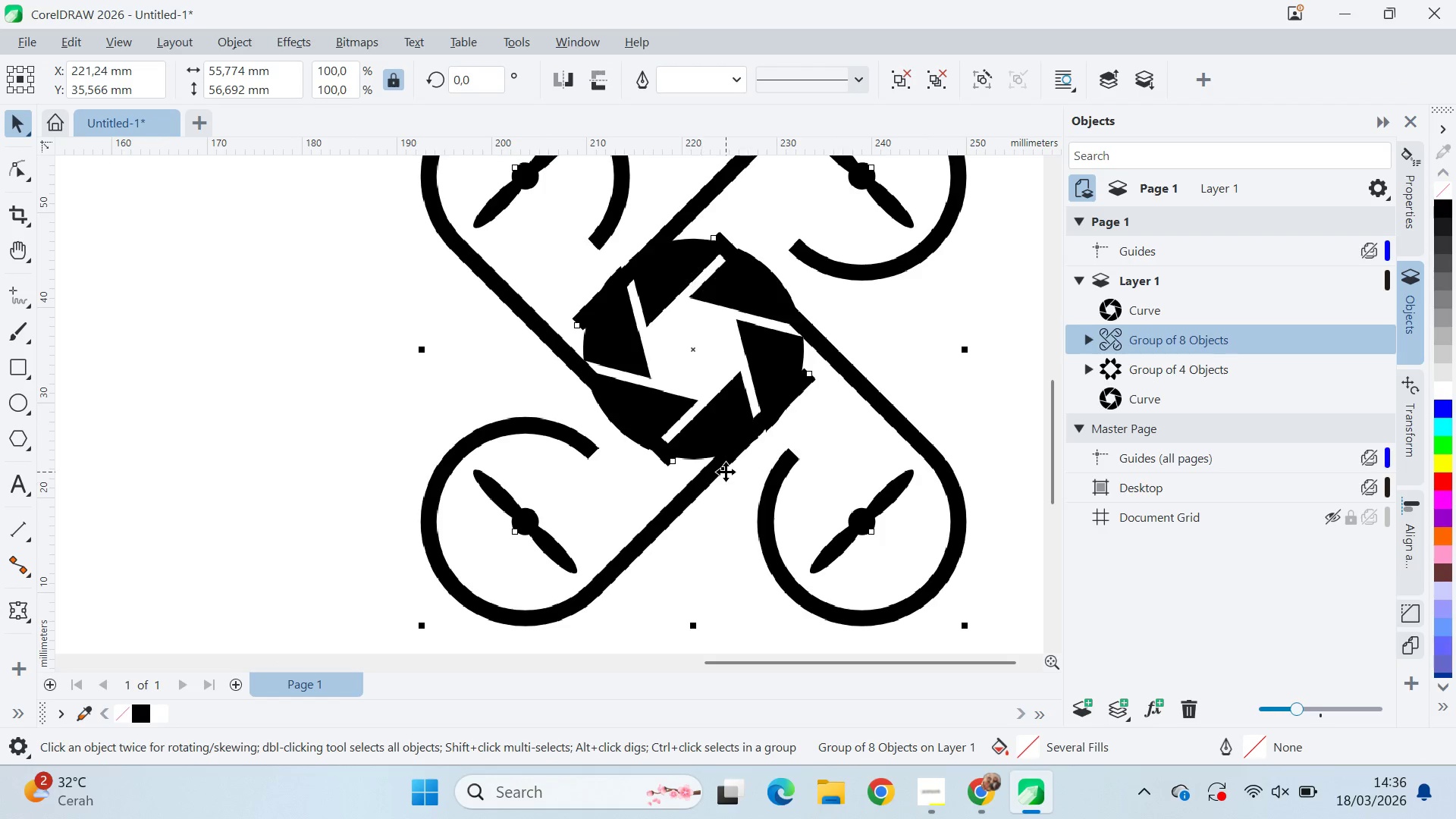 
scroll: coordinate [703, 483], scroll_direction: up, amount: 7.0
 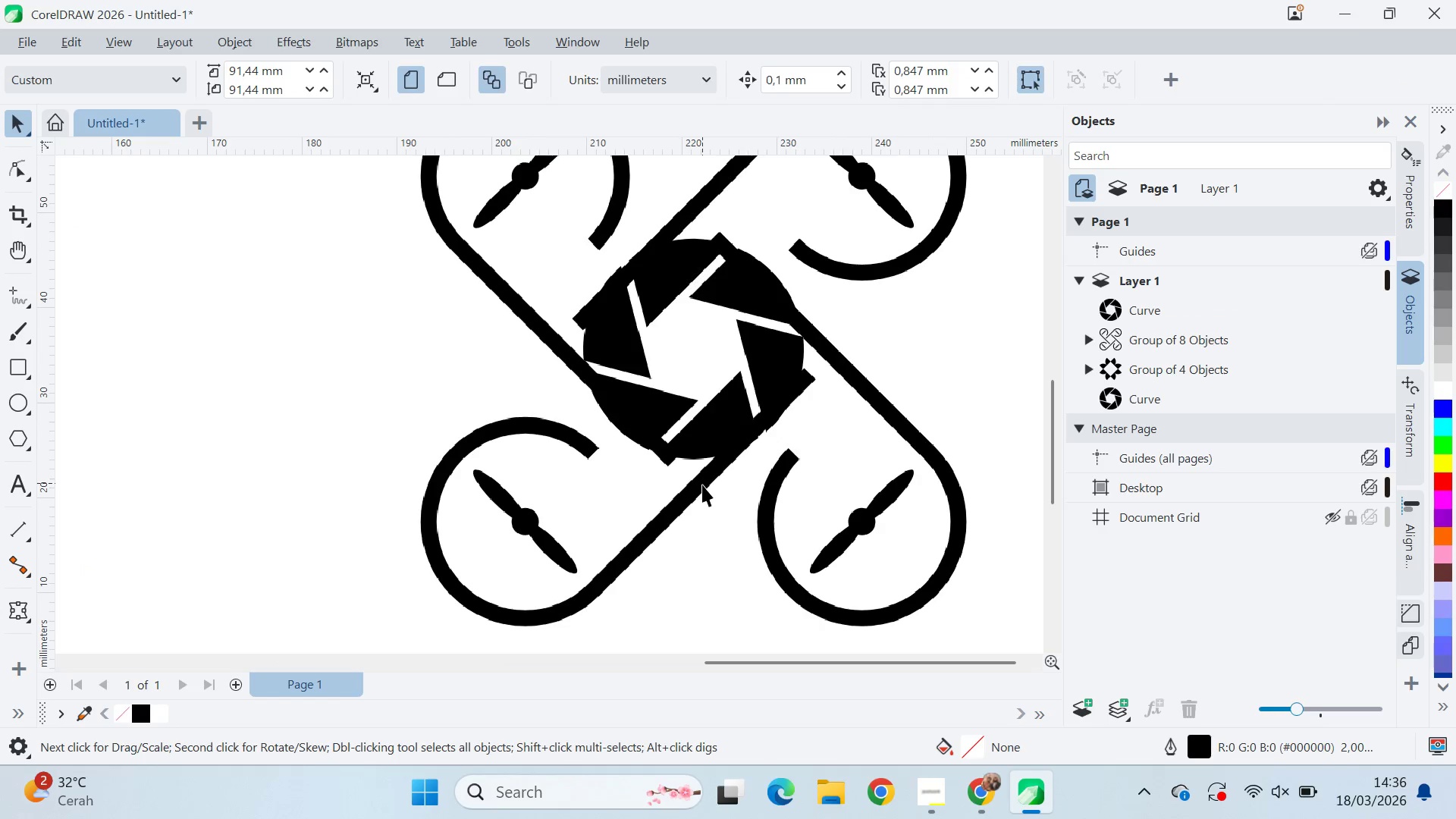 
scroll: coordinate [726, 472], scroll_direction: down, amount: 3.0
 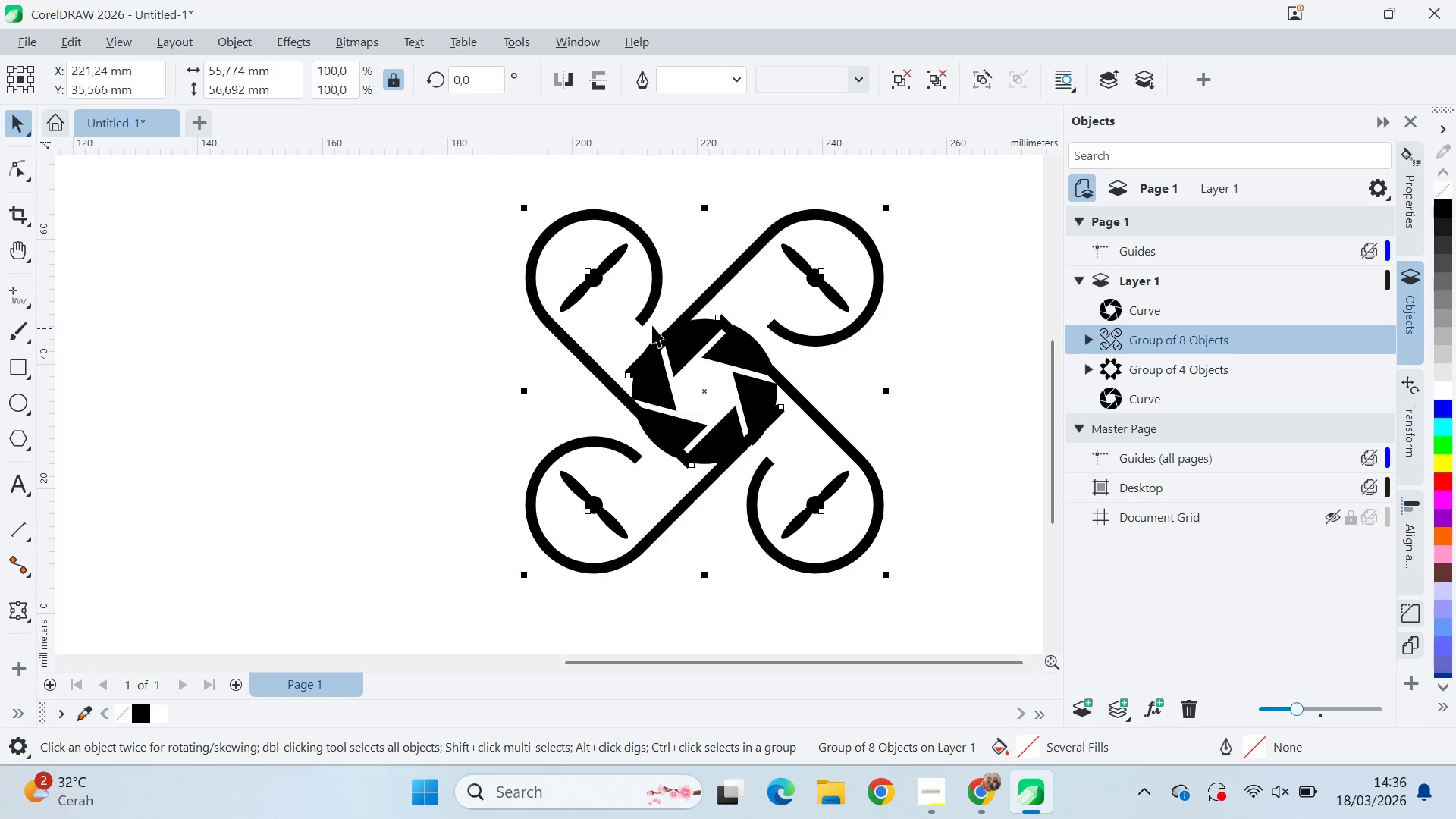 
double_click([654, 277])
 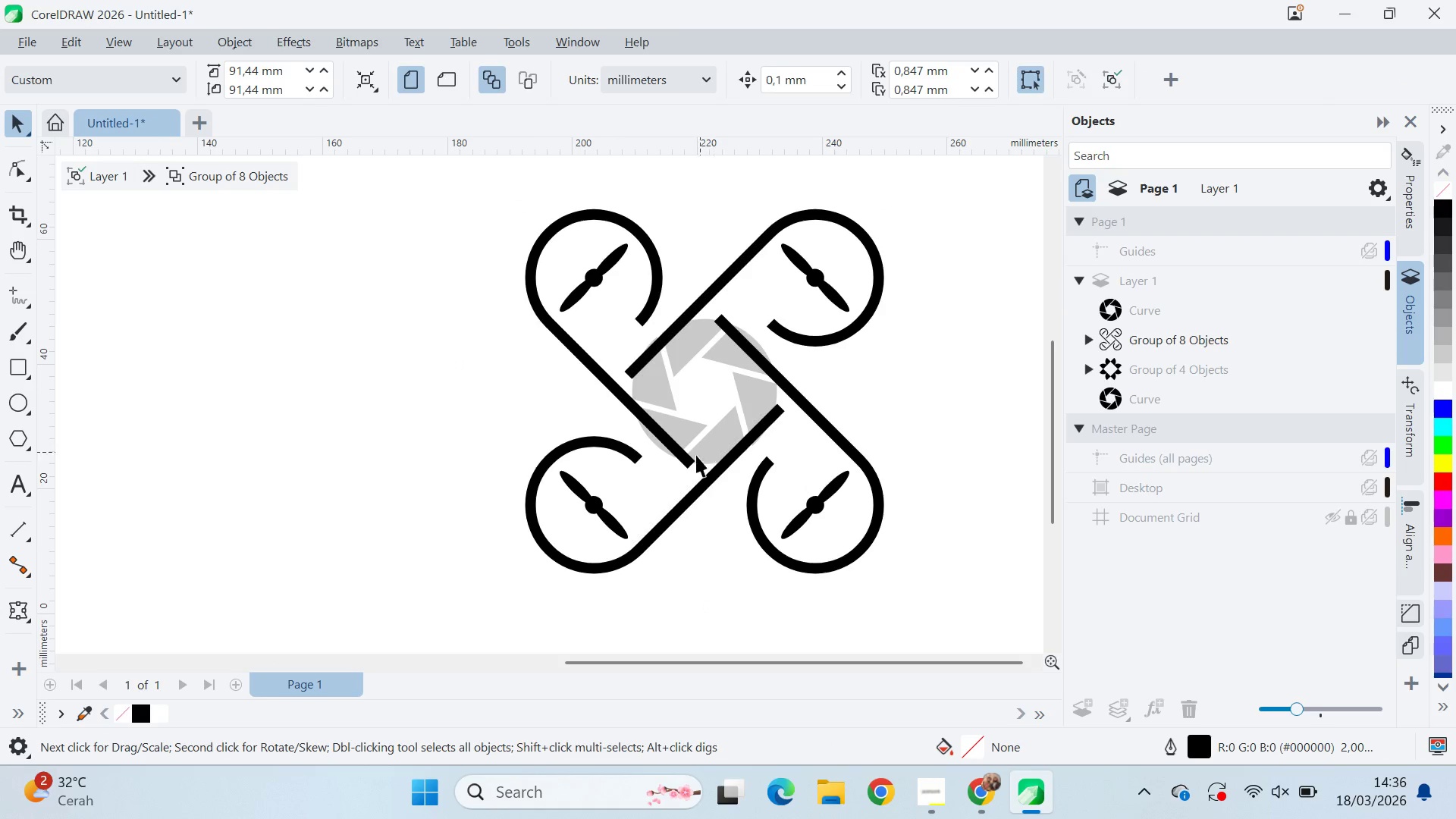 
left_click([687, 463])
 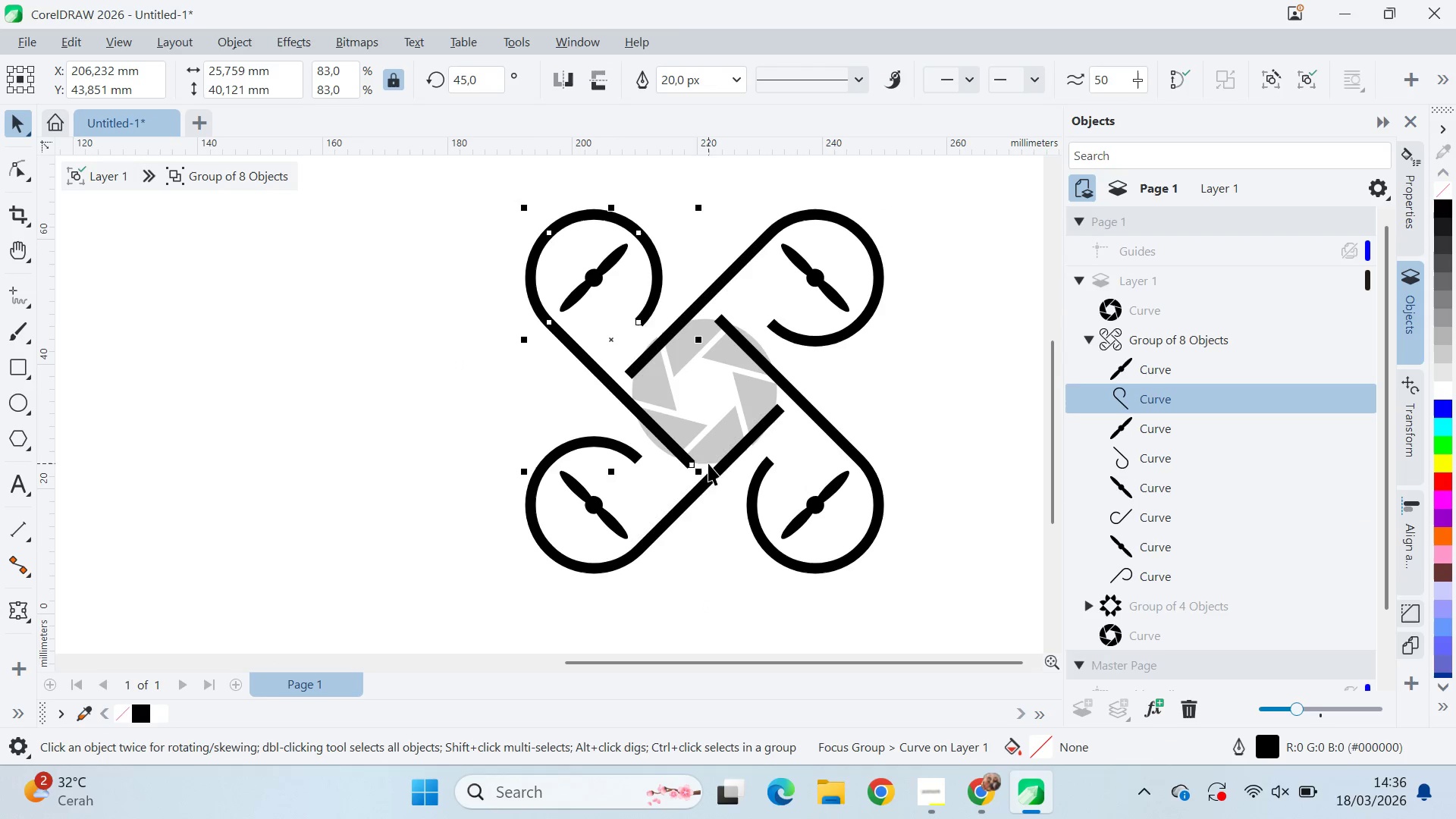 
key(A)
 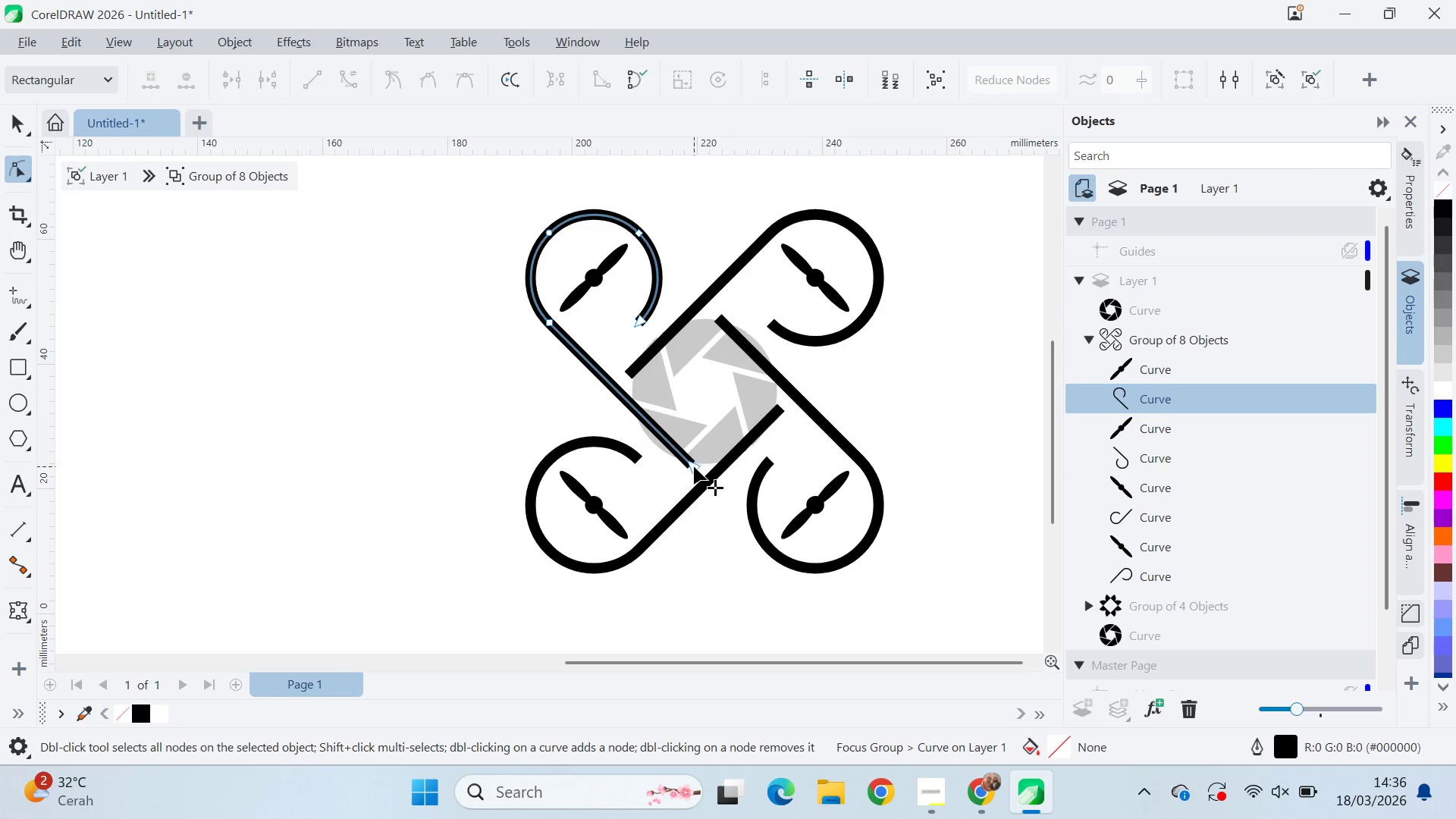 
left_click_drag(start_coordinate=[694, 466], to_coordinate=[613, 386])
 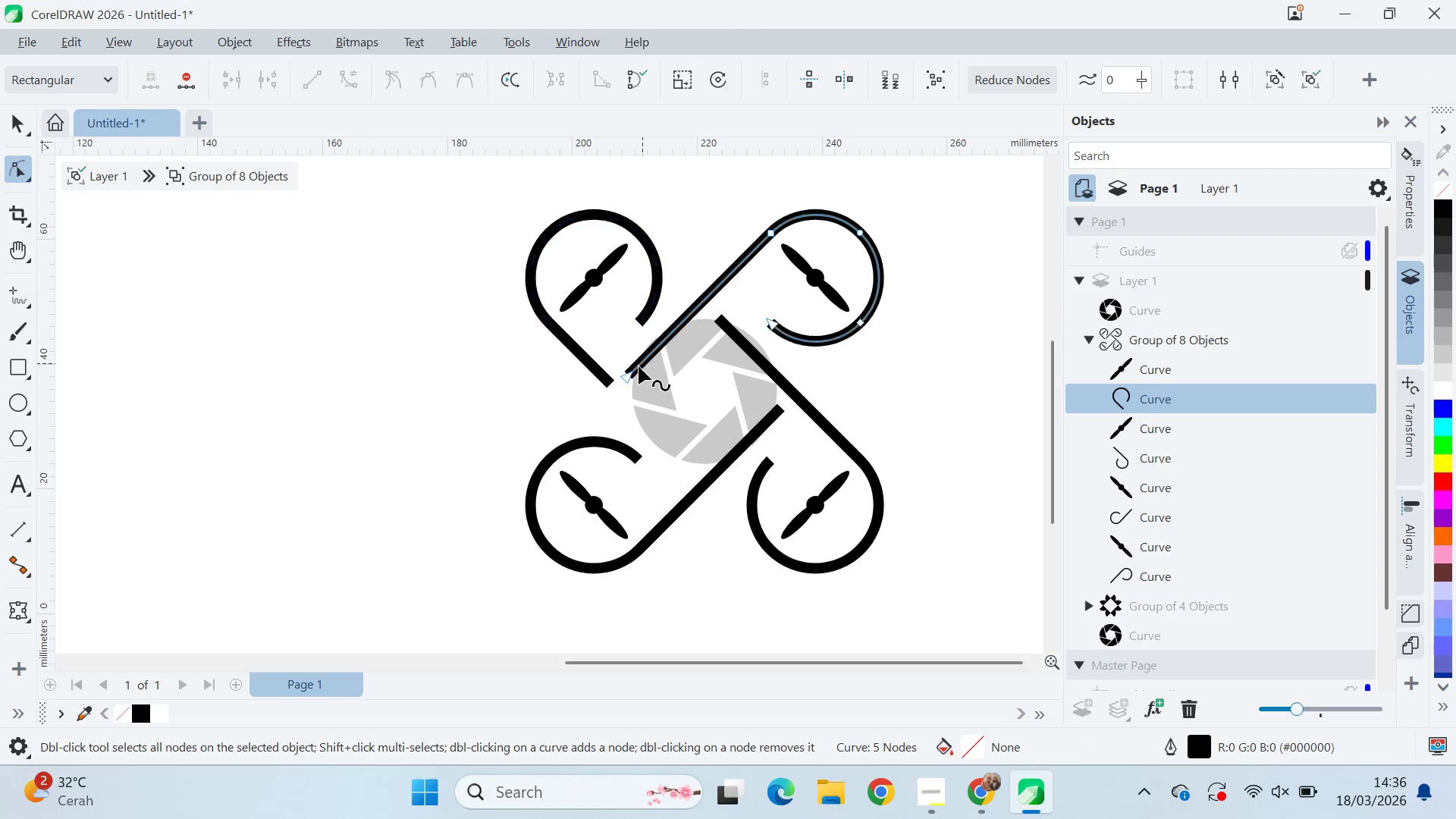 
hold_key(key=ShiftLeft, duration=1.5)
 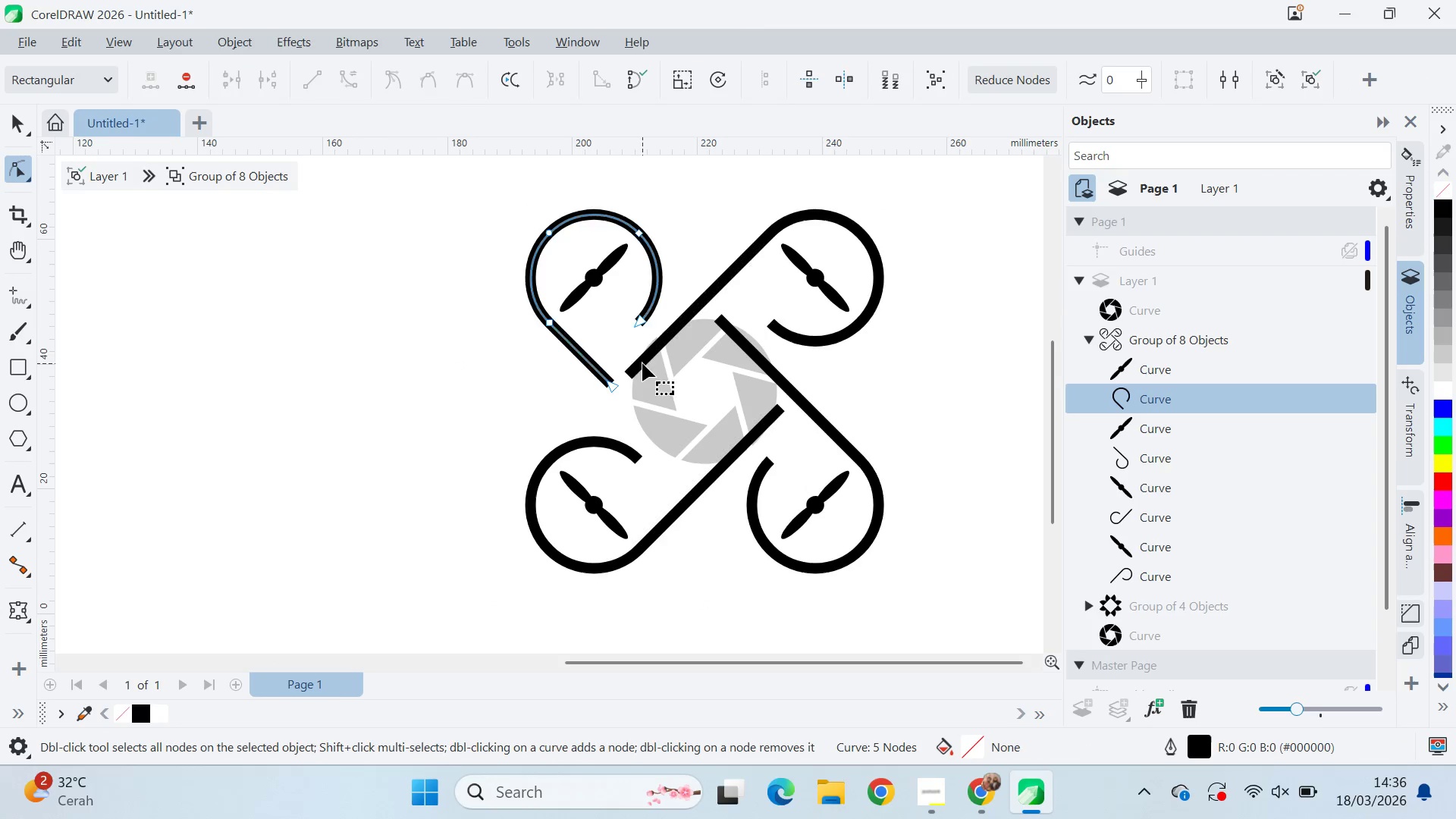 
key(Shift+ShiftLeft)
 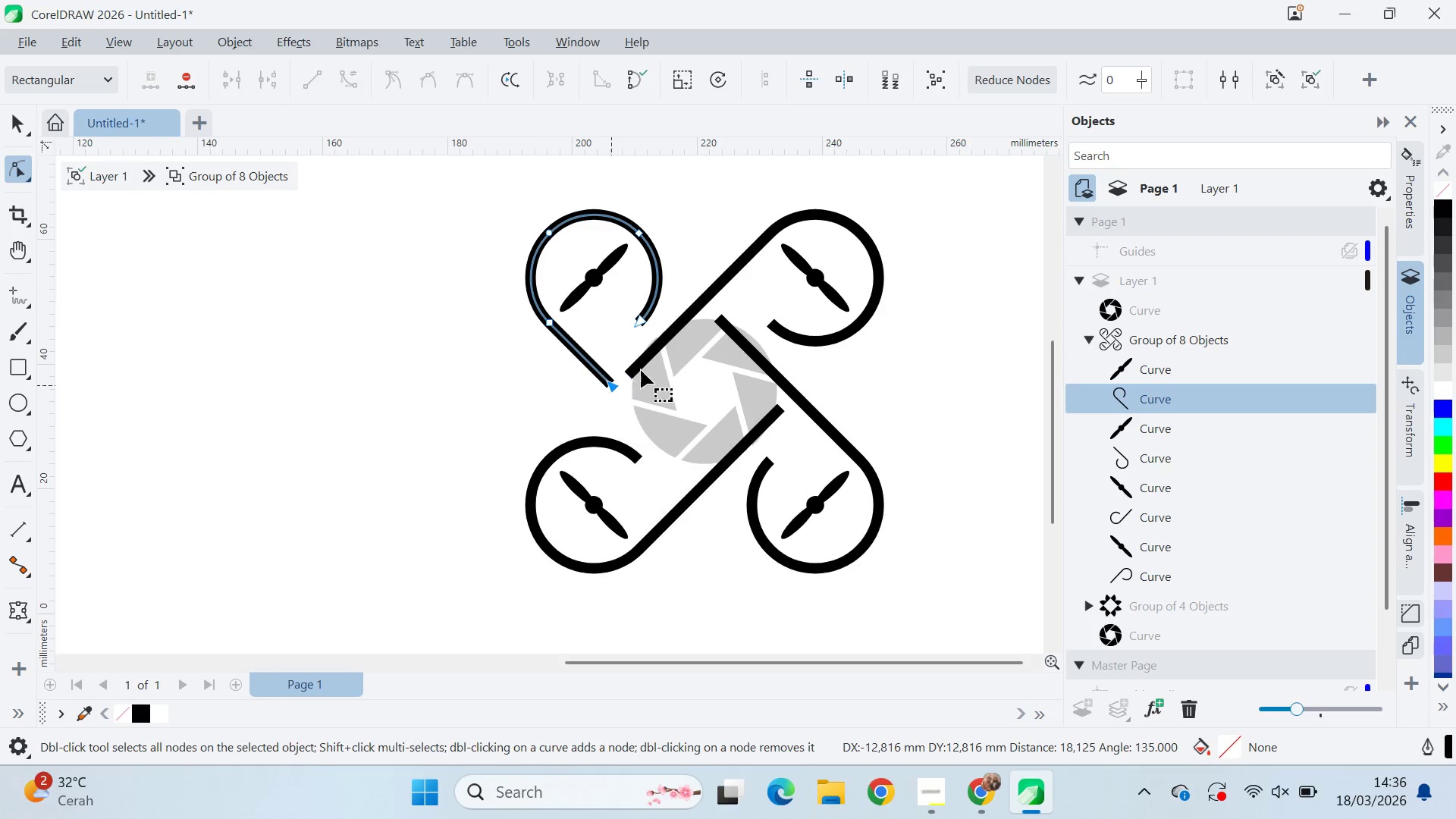 
key(Shift+ShiftLeft)
 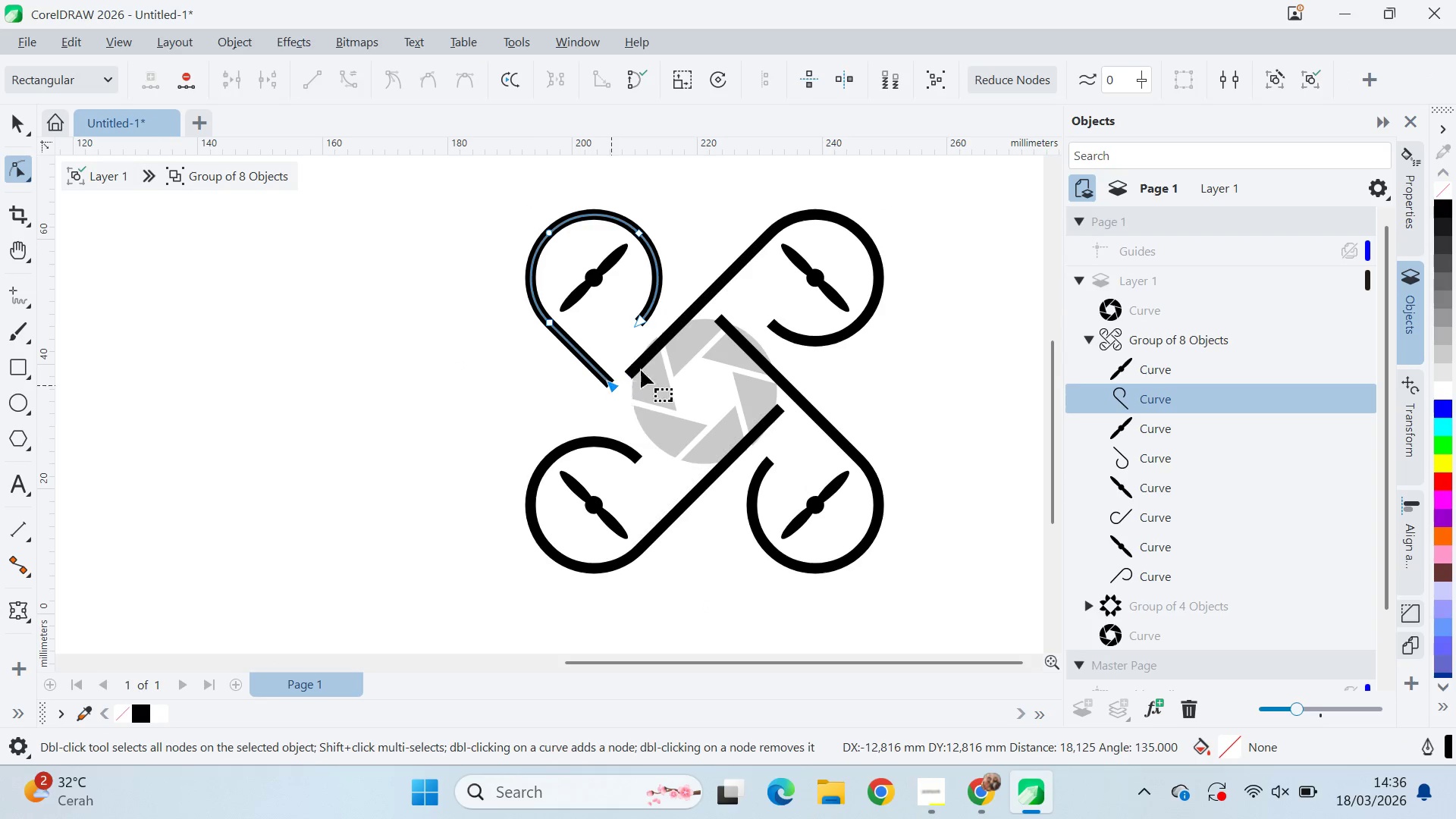 
key(Shift+ShiftLeft)
 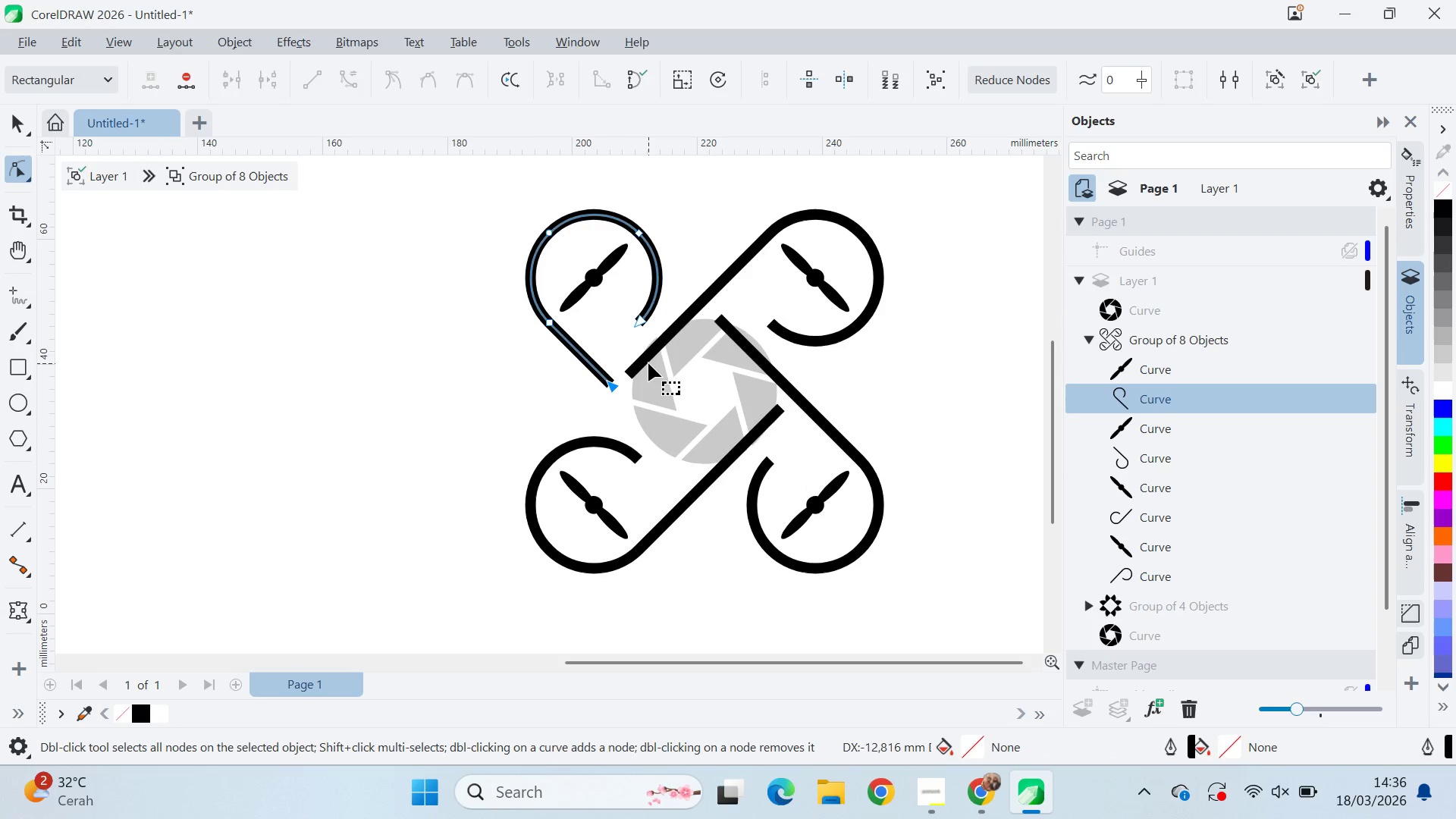 
key(Shift+ShiftLeft)
 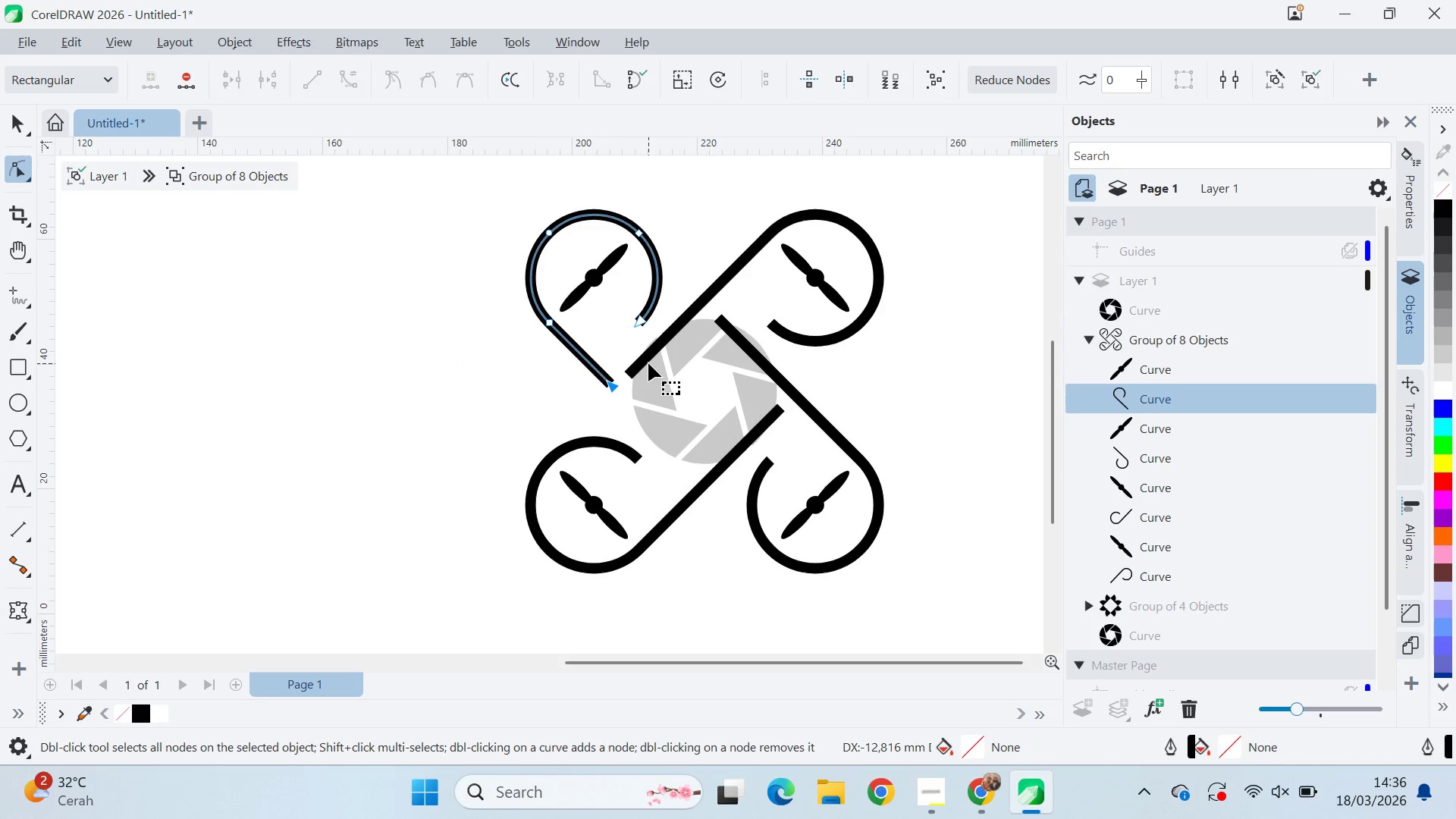 
key(Shift+ShiftLeft)
 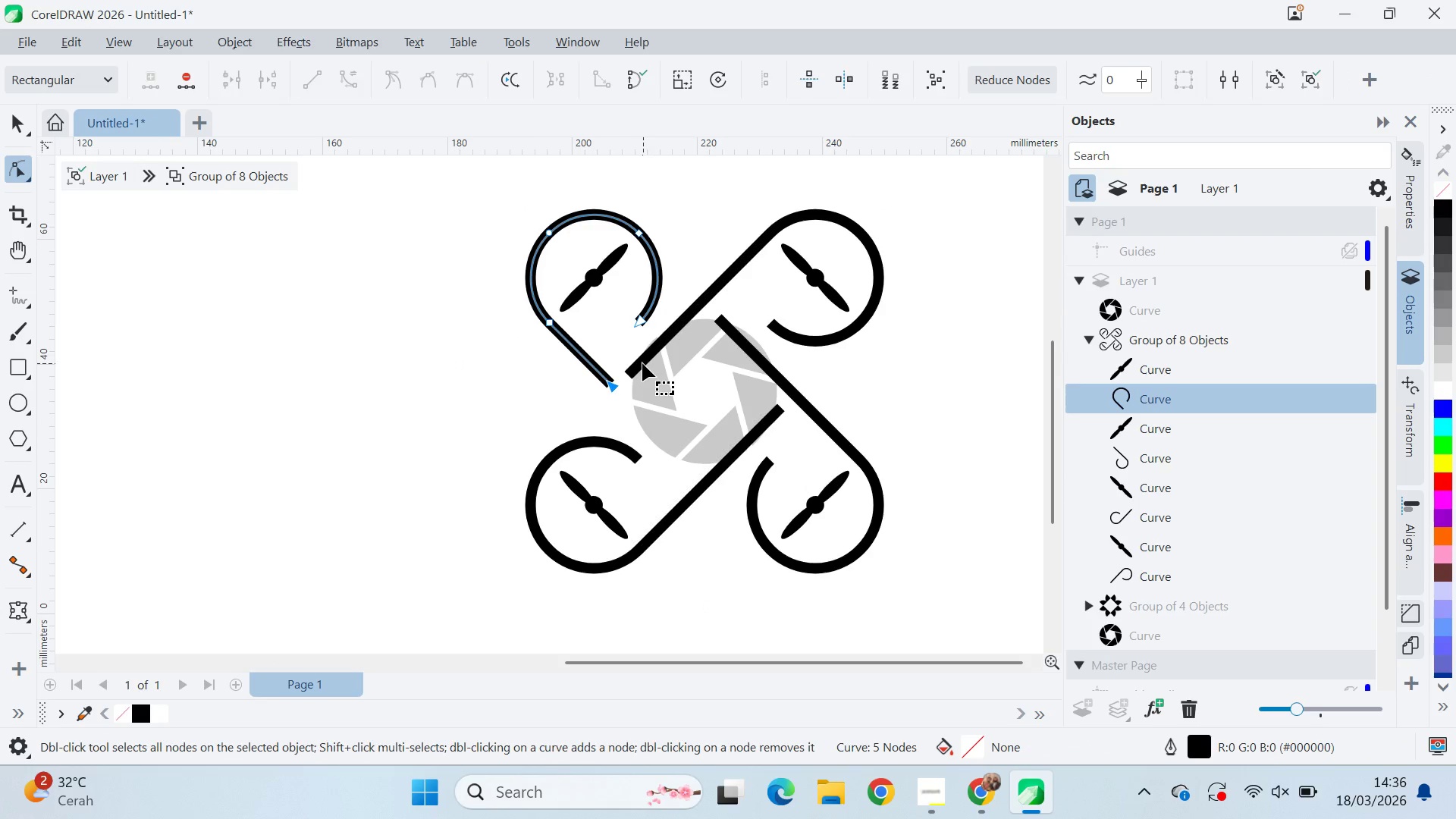 
left_click([642, 363])
 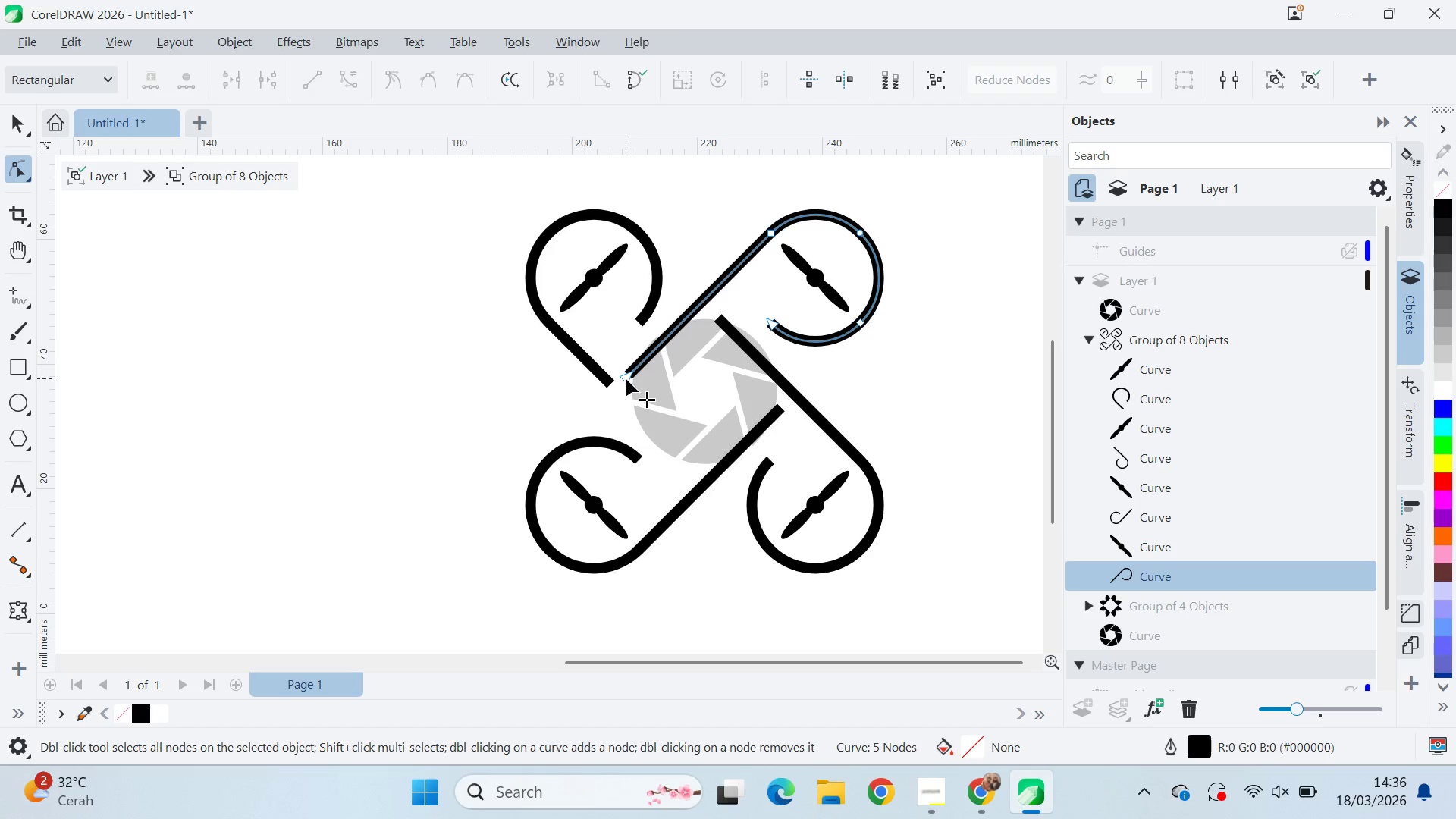 
left_click_drag(start_coordinate=[626, 378], to_coordinate=[701, 305])
 